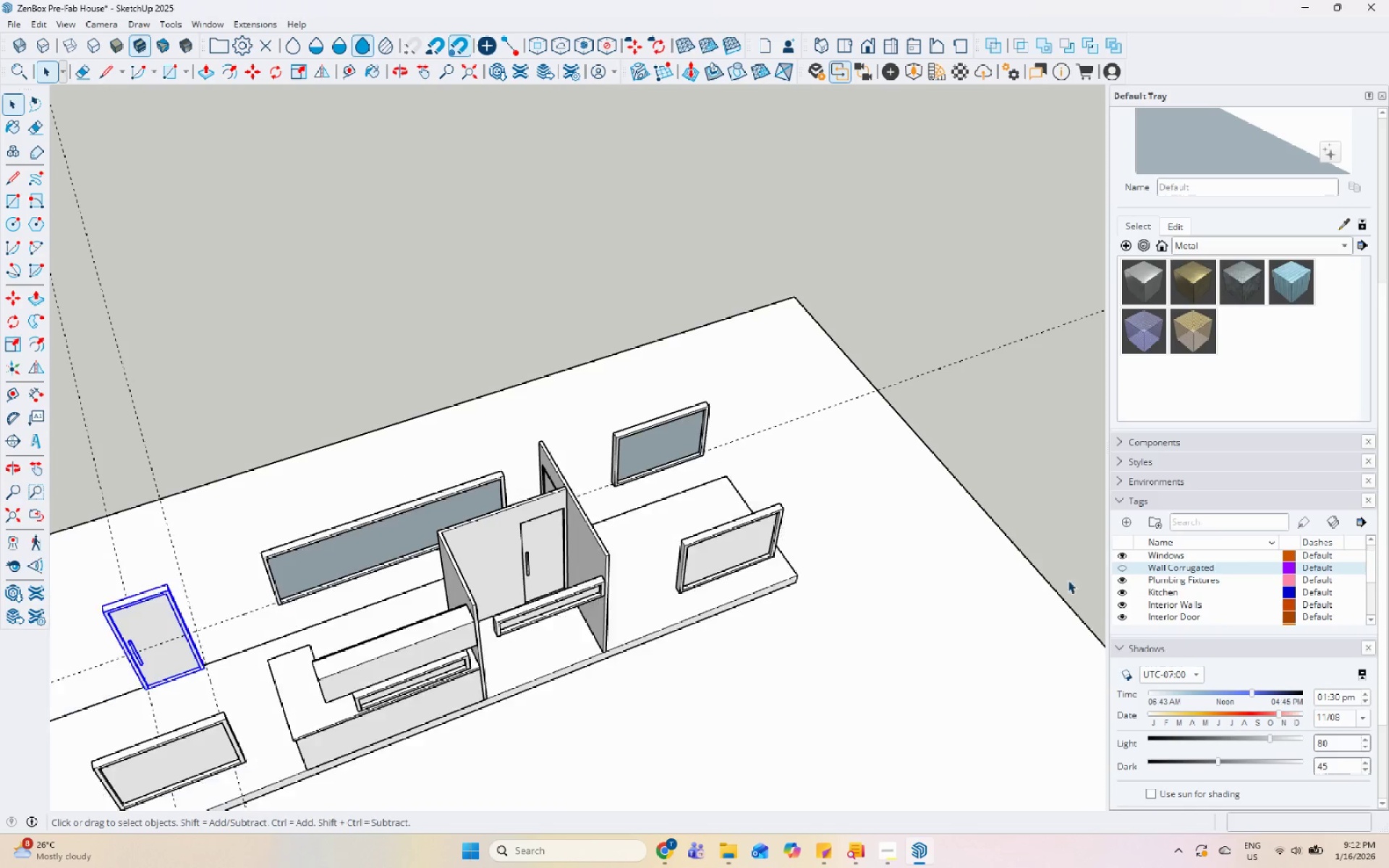 
scroll: coordinate [355, 563], scroll_direction: up, amount: 14.0
 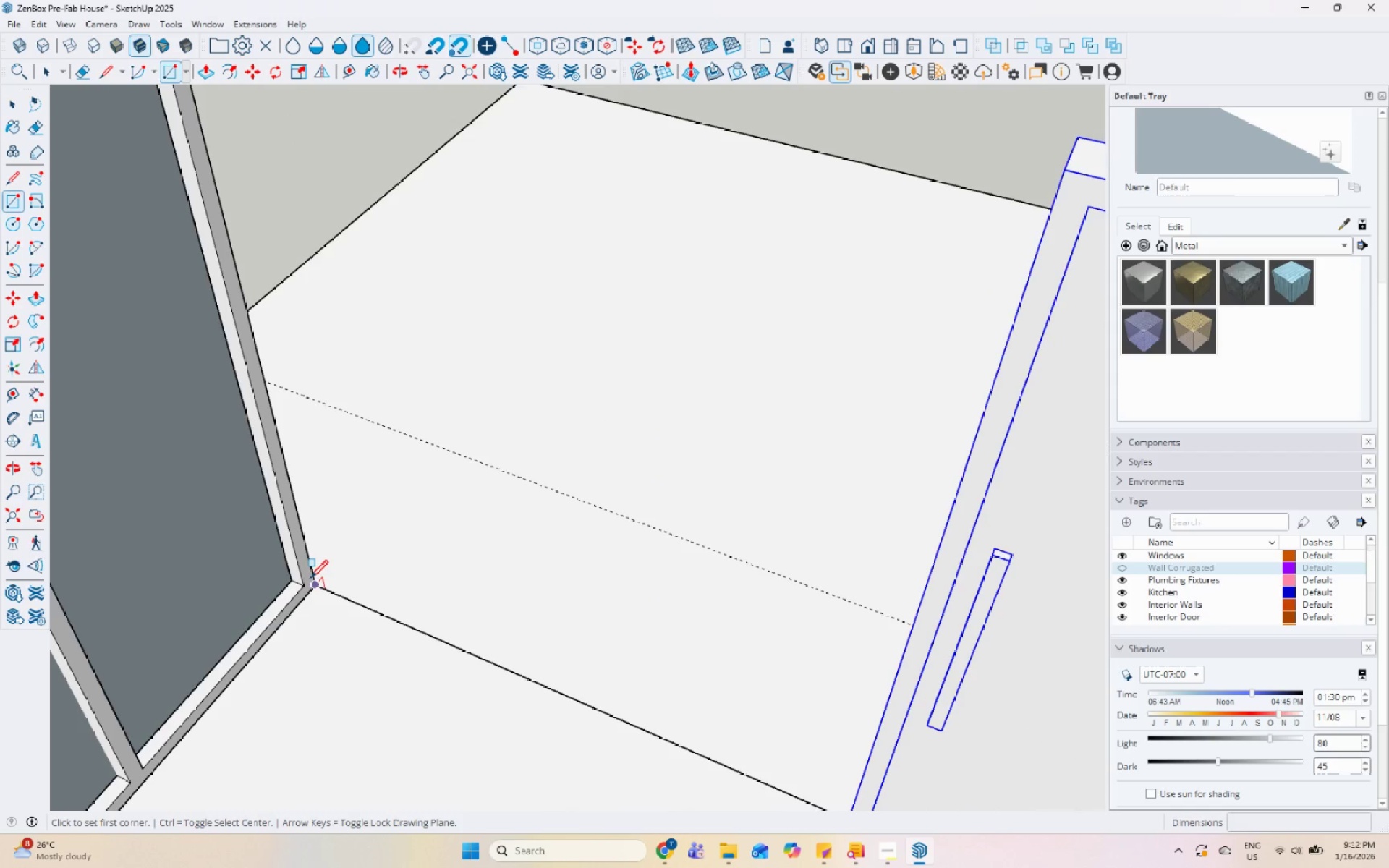 
key(Space)
 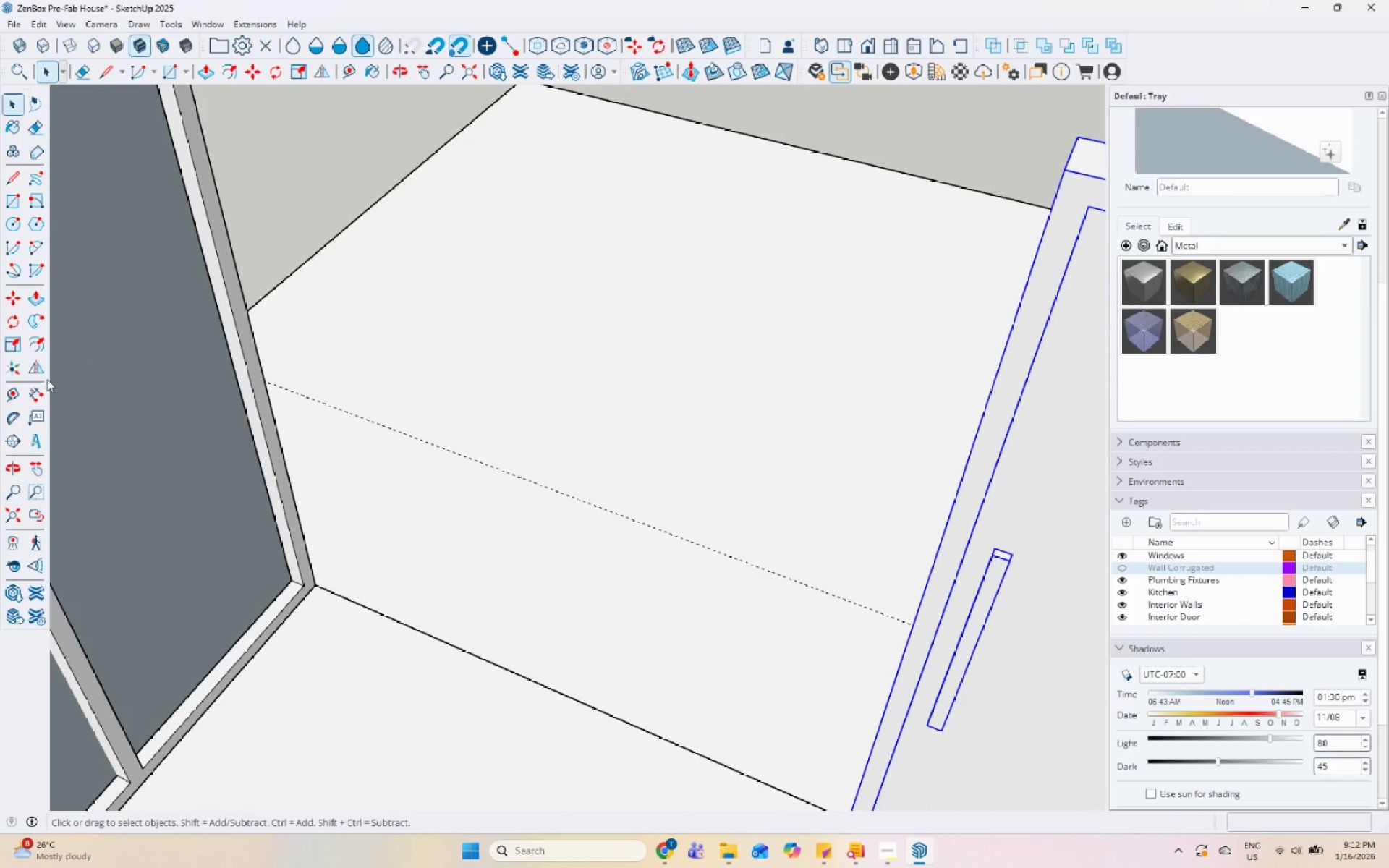 
left_click([14, 393])
 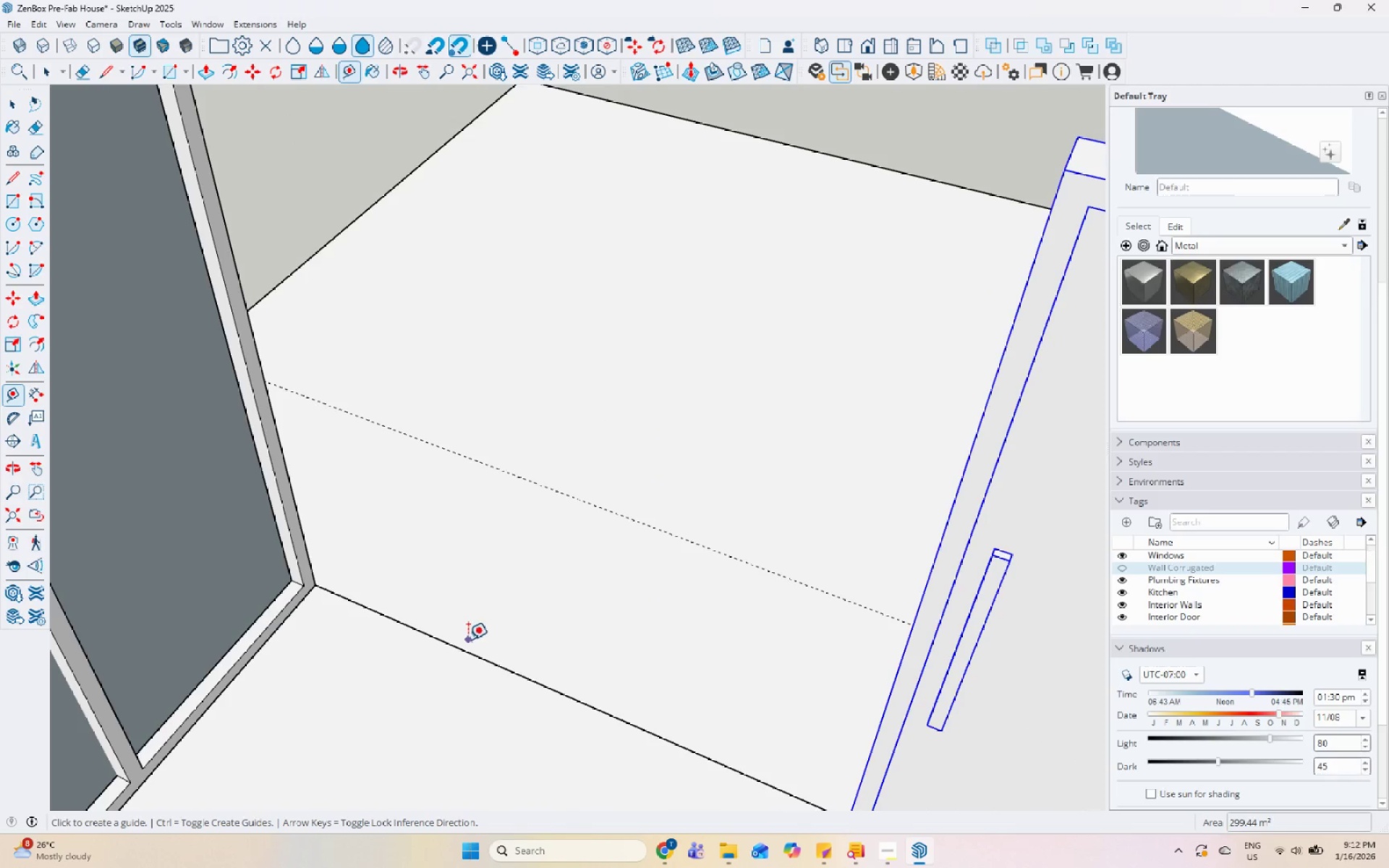 
left_click([462, 647])
 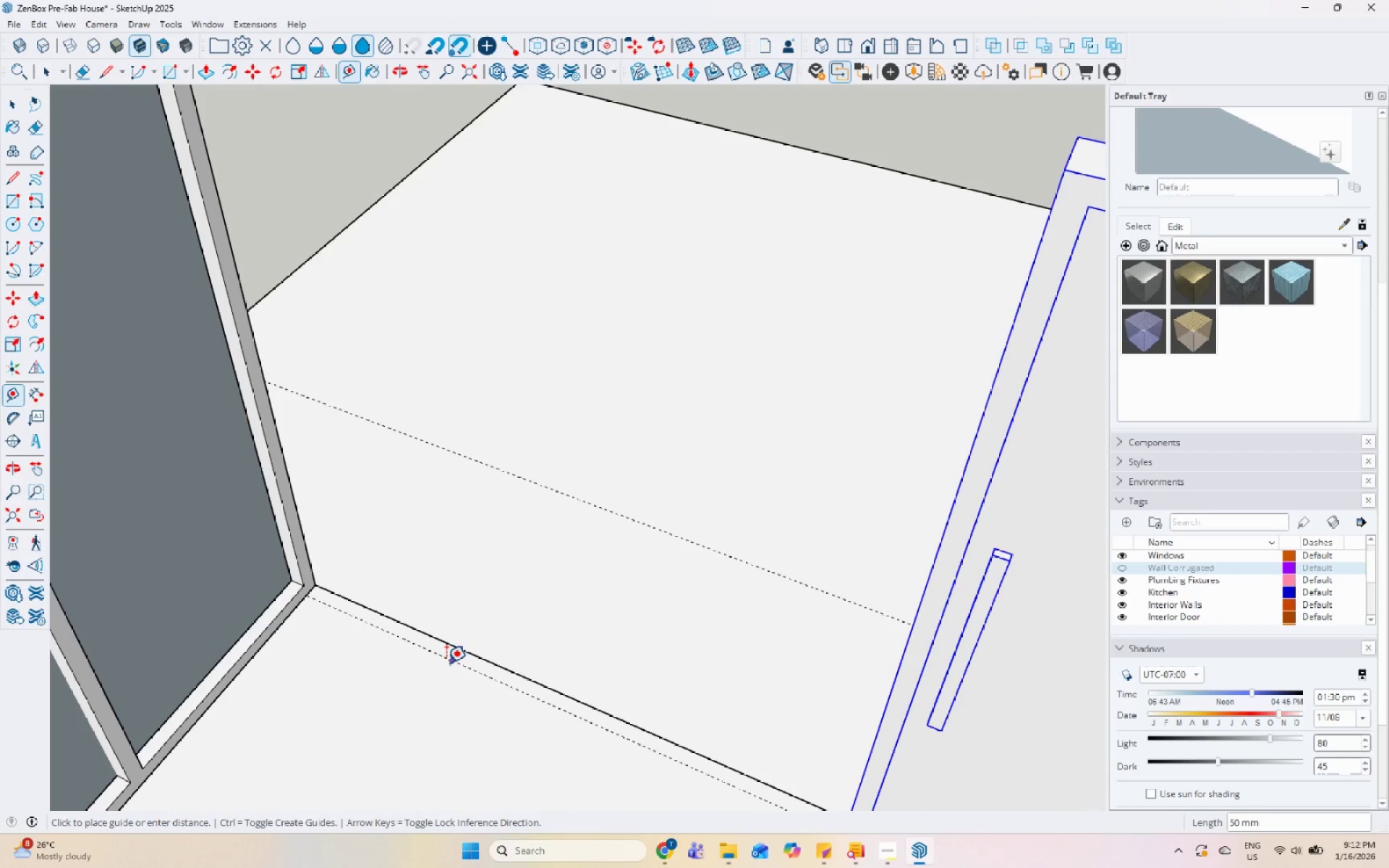 
key(Numpad5)
 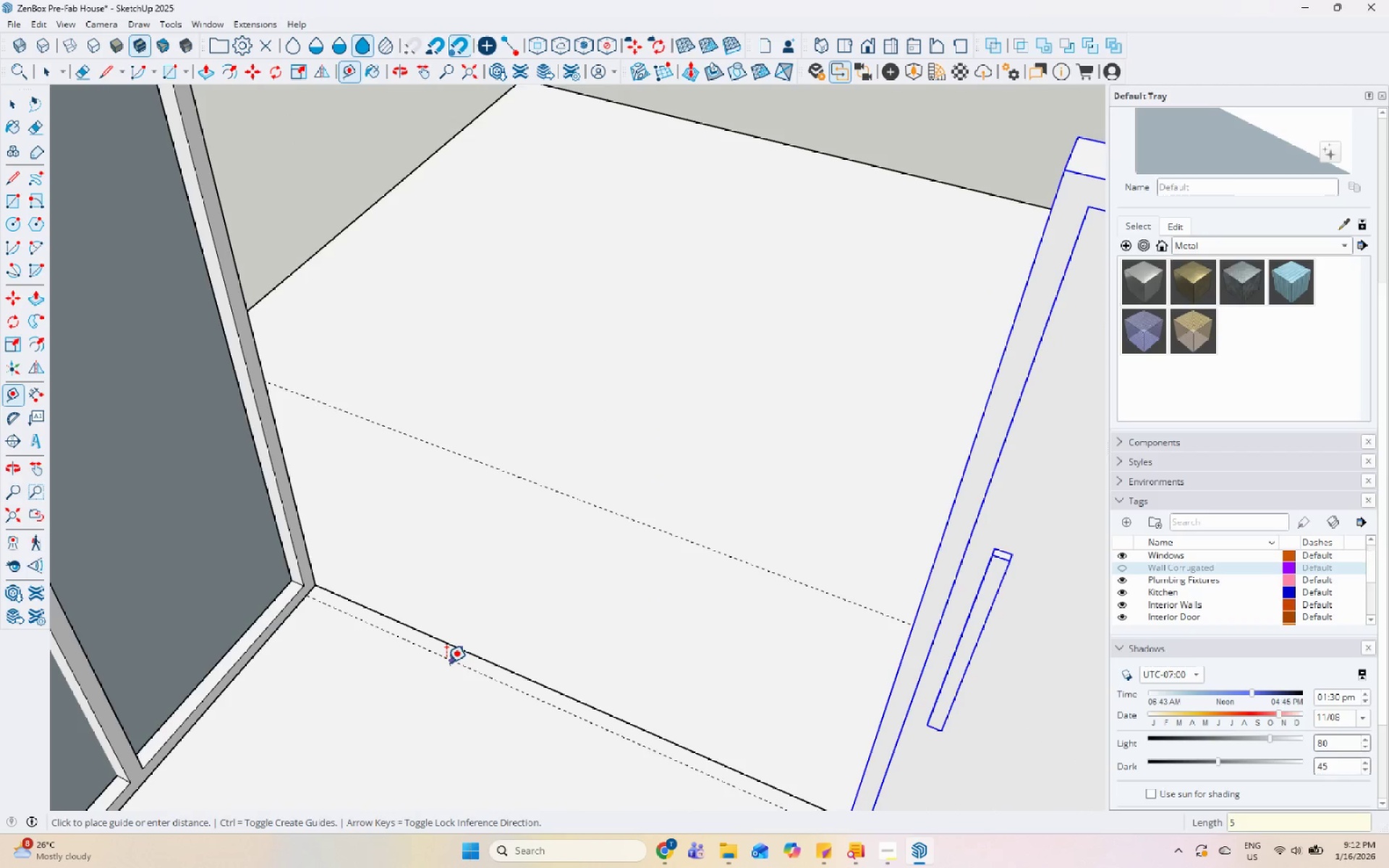 
key(Numpad0)
 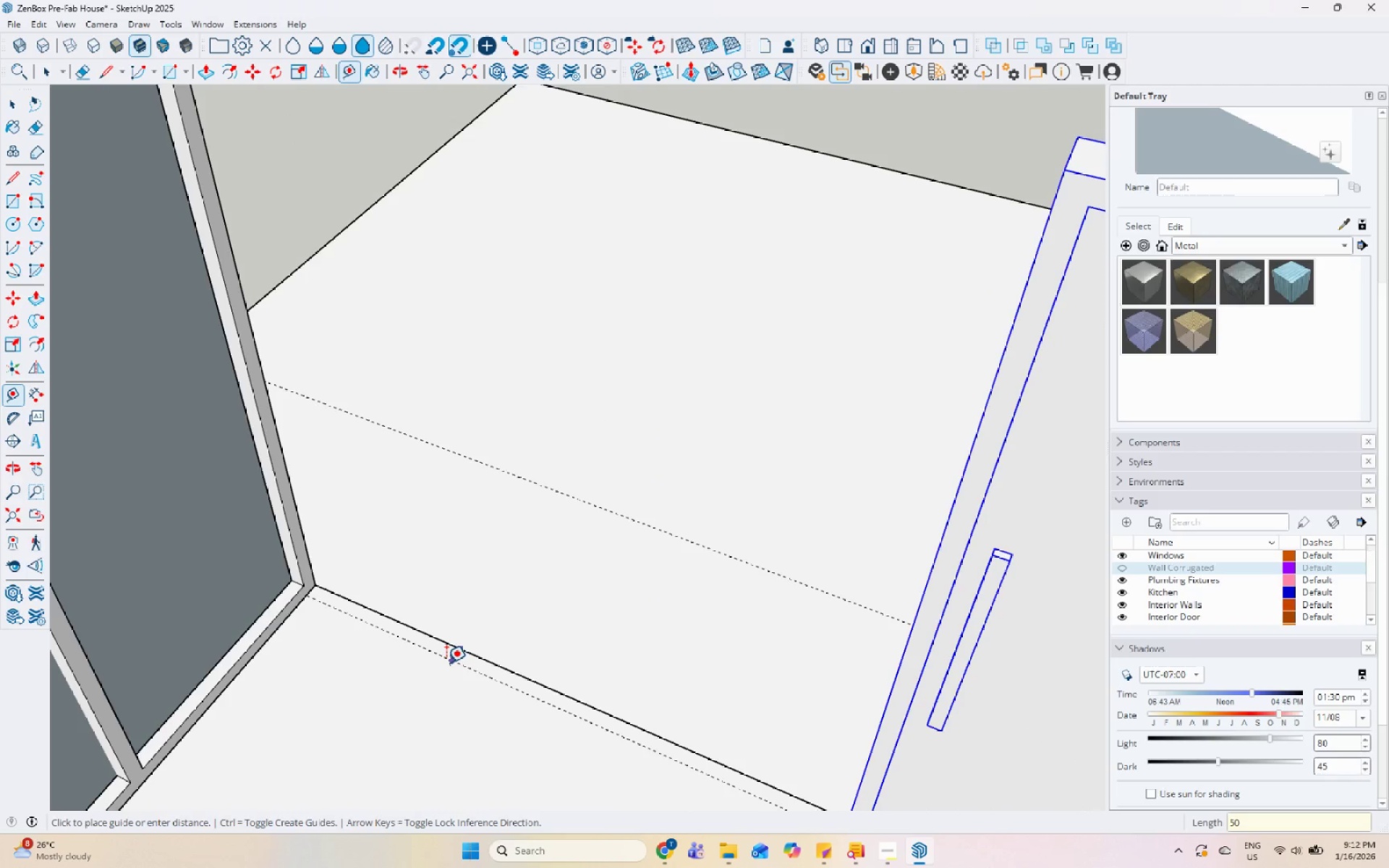 
key(Enter)
 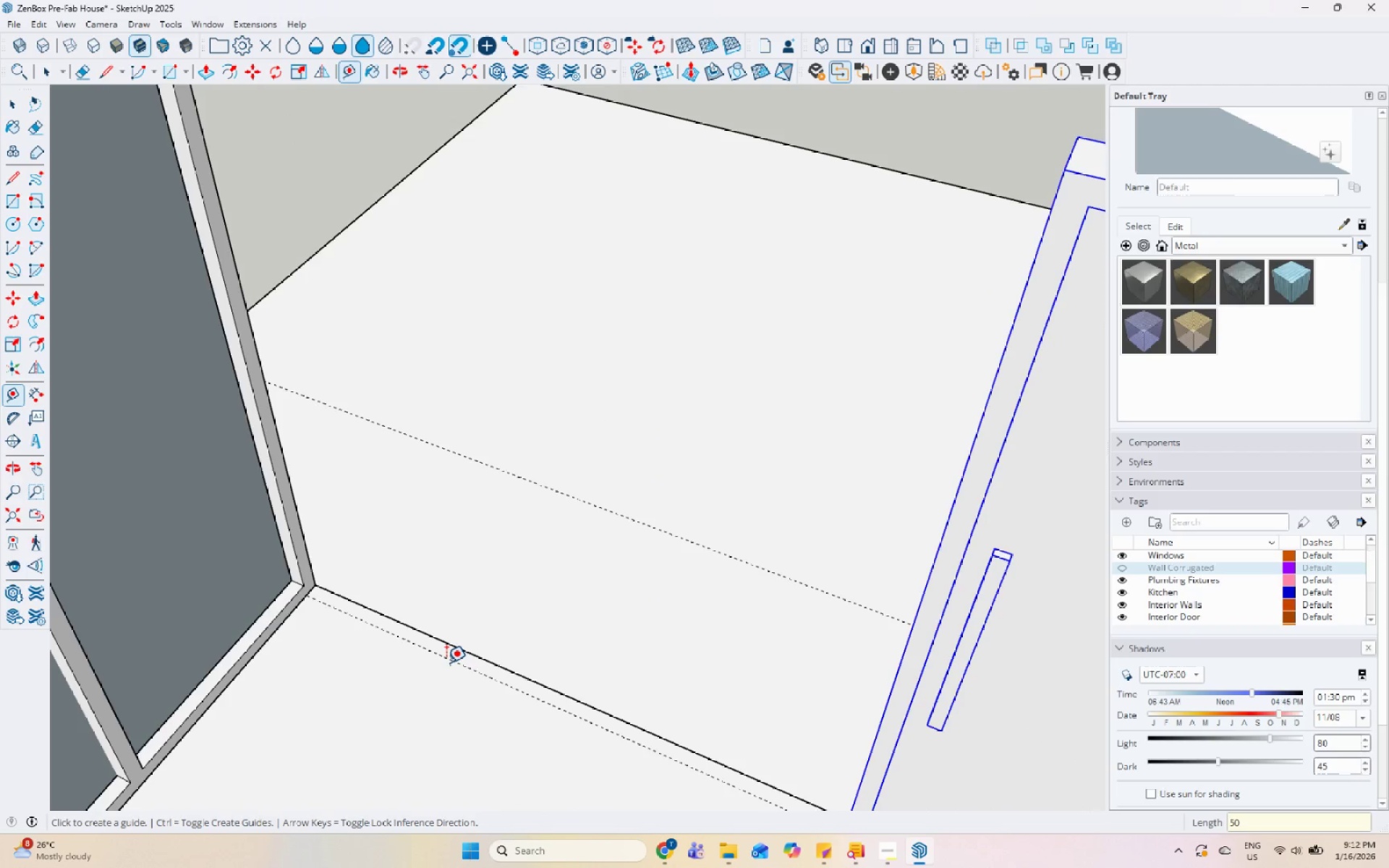 
key(Space)
 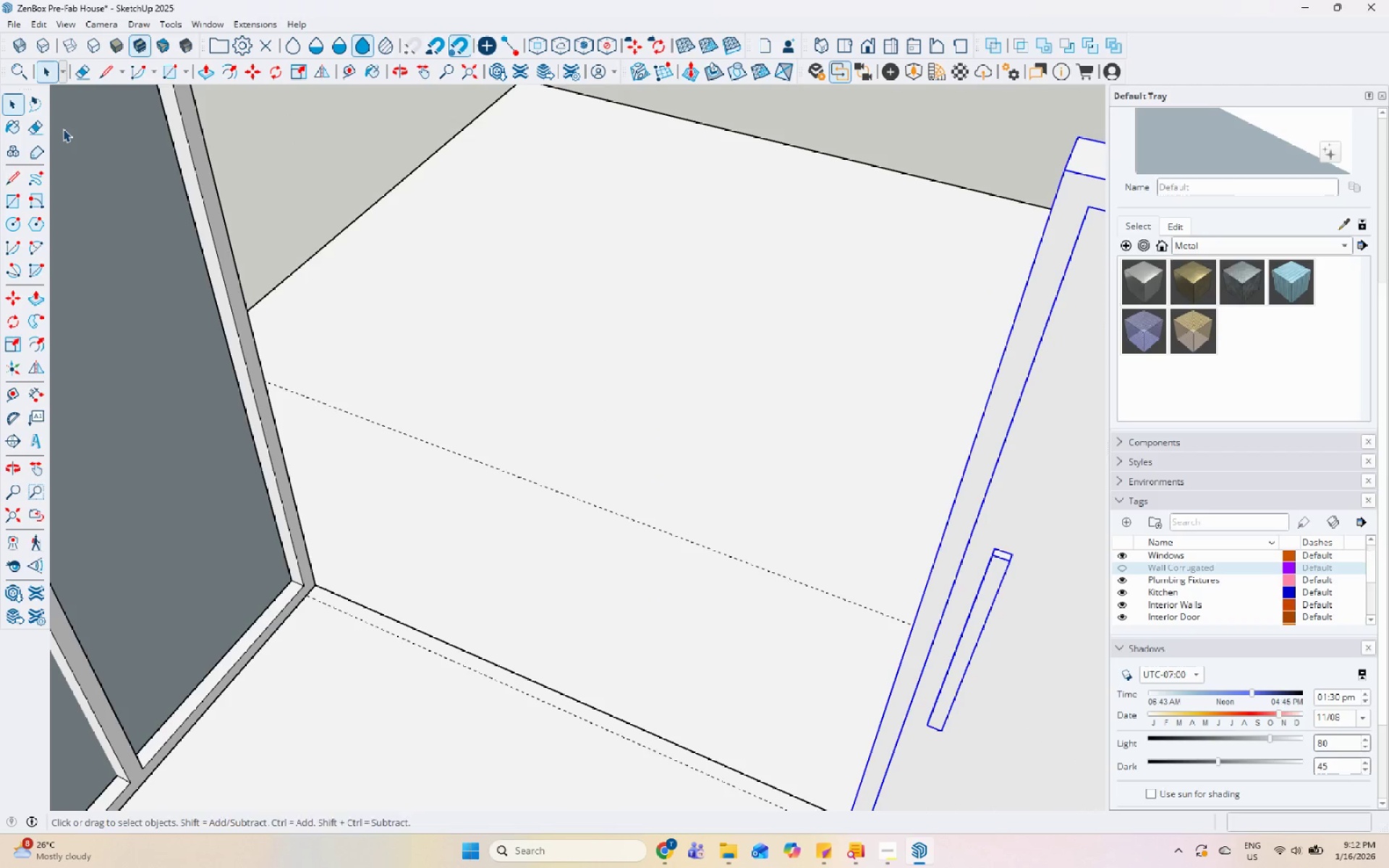 
left_click([9, 197])
 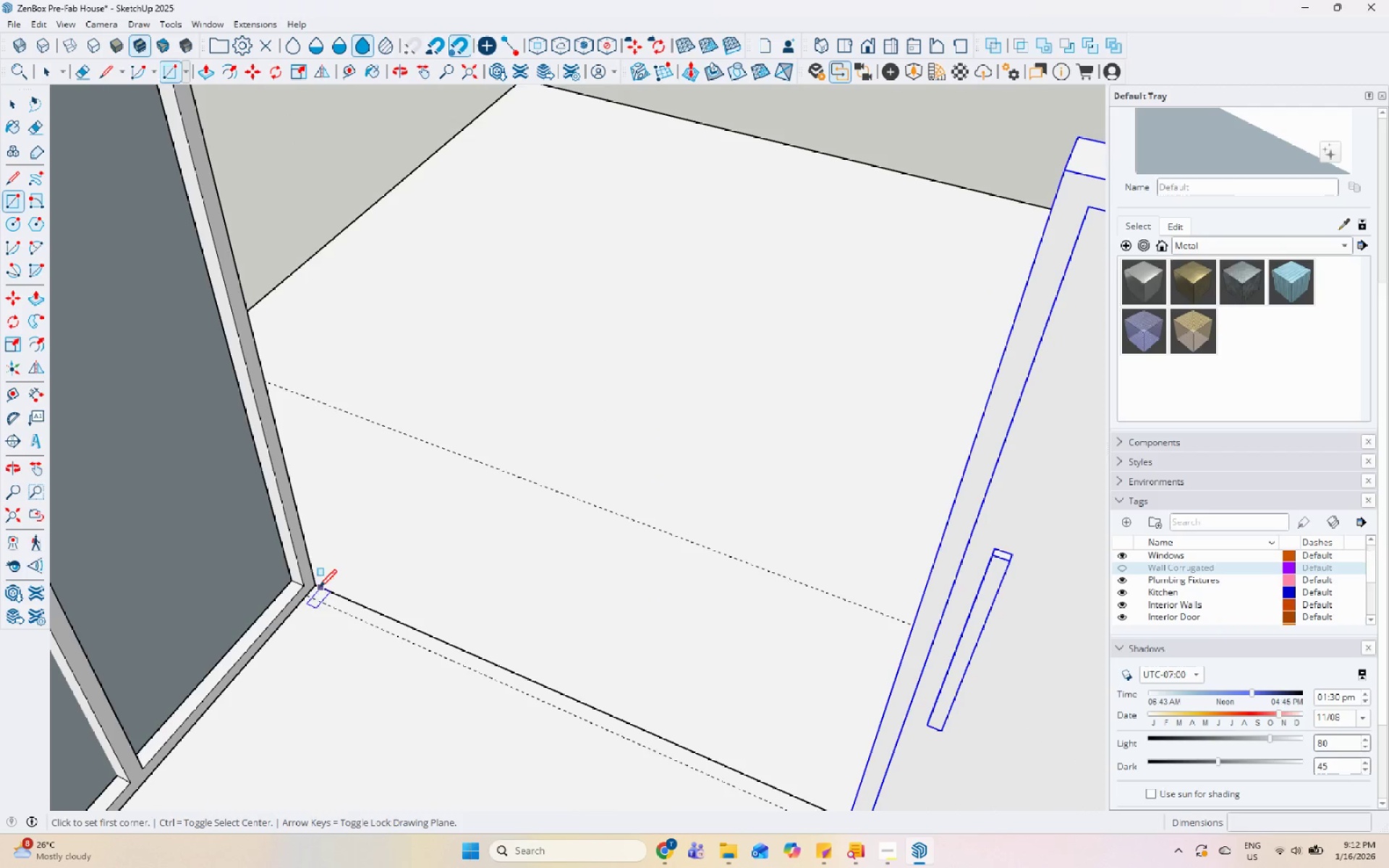 
left_click_drag(start_coordinate=[315, 587], to_coordinate=[326, 590])
 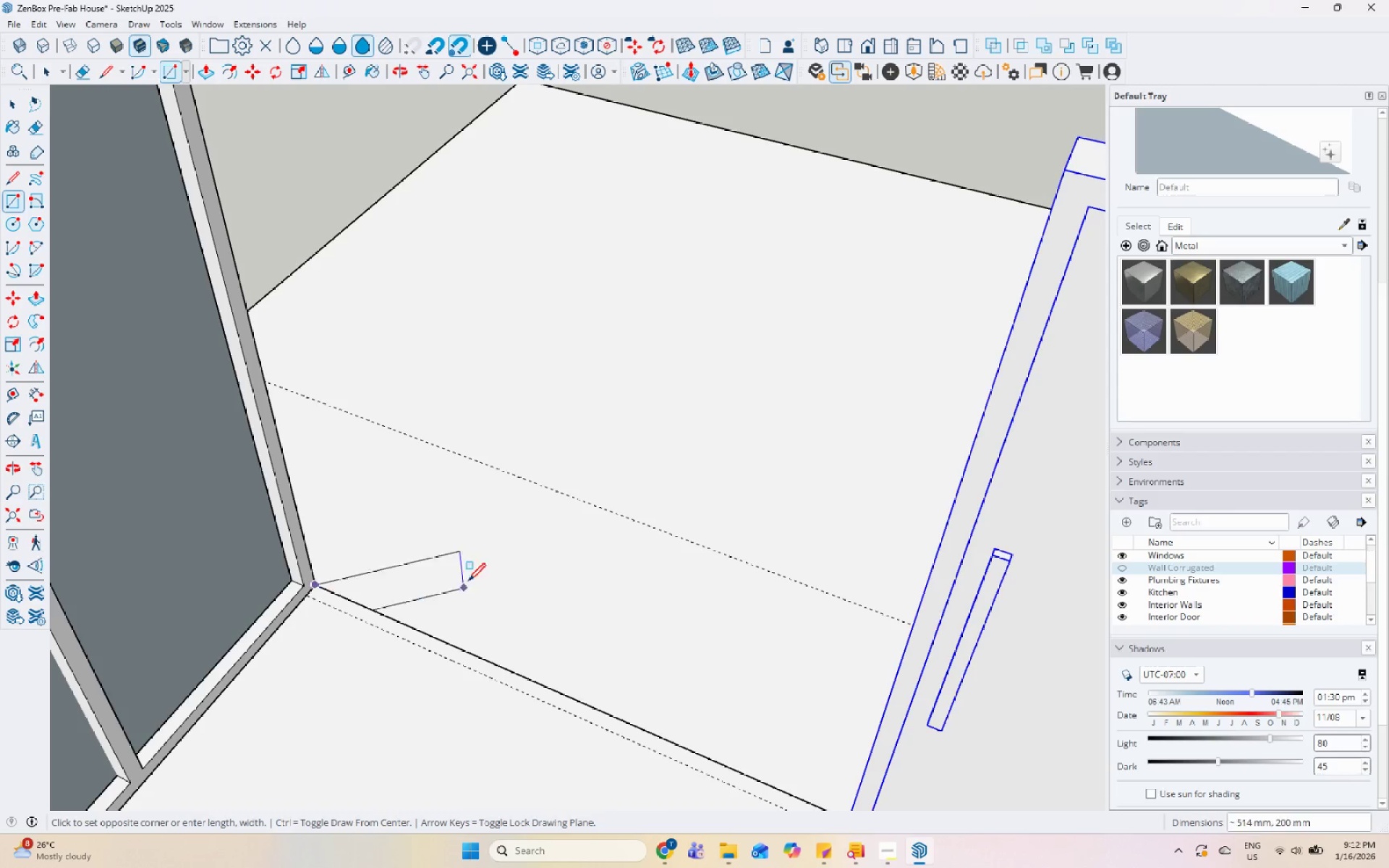 
scroll: coordinate [802, 725], scroll_direction: down, amount: 6.0
 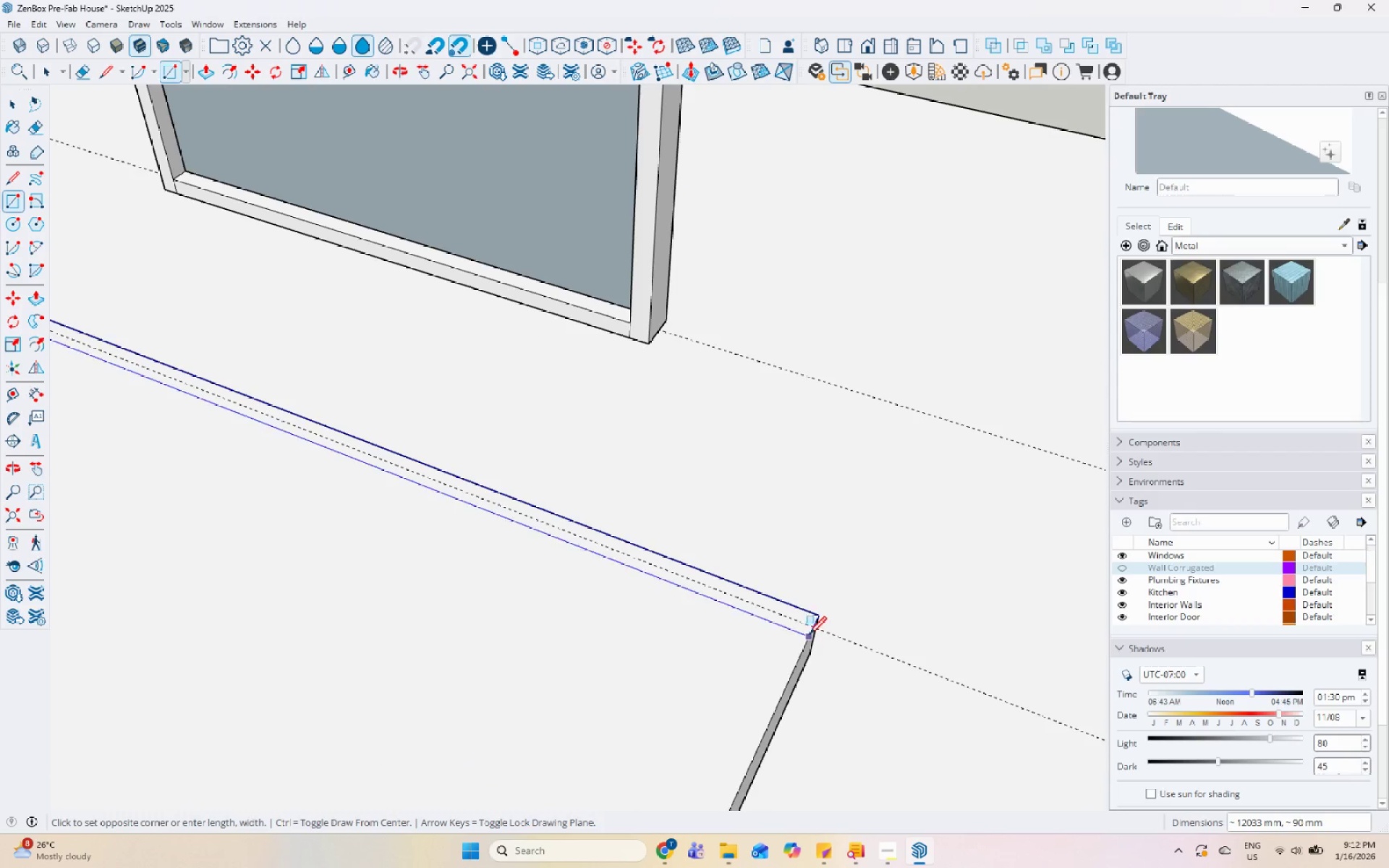 
left_click([811, 630])
 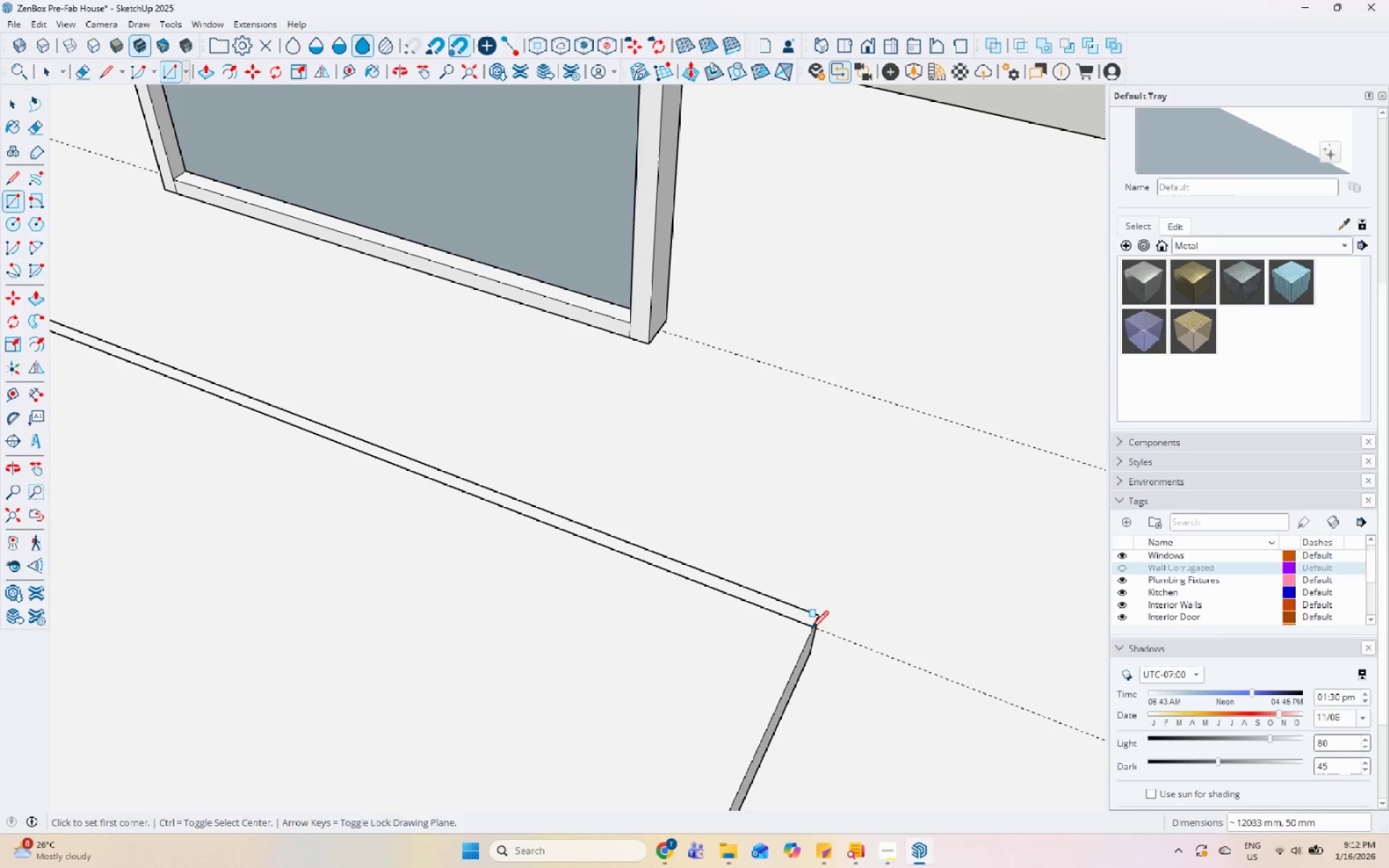 
key(Space)
 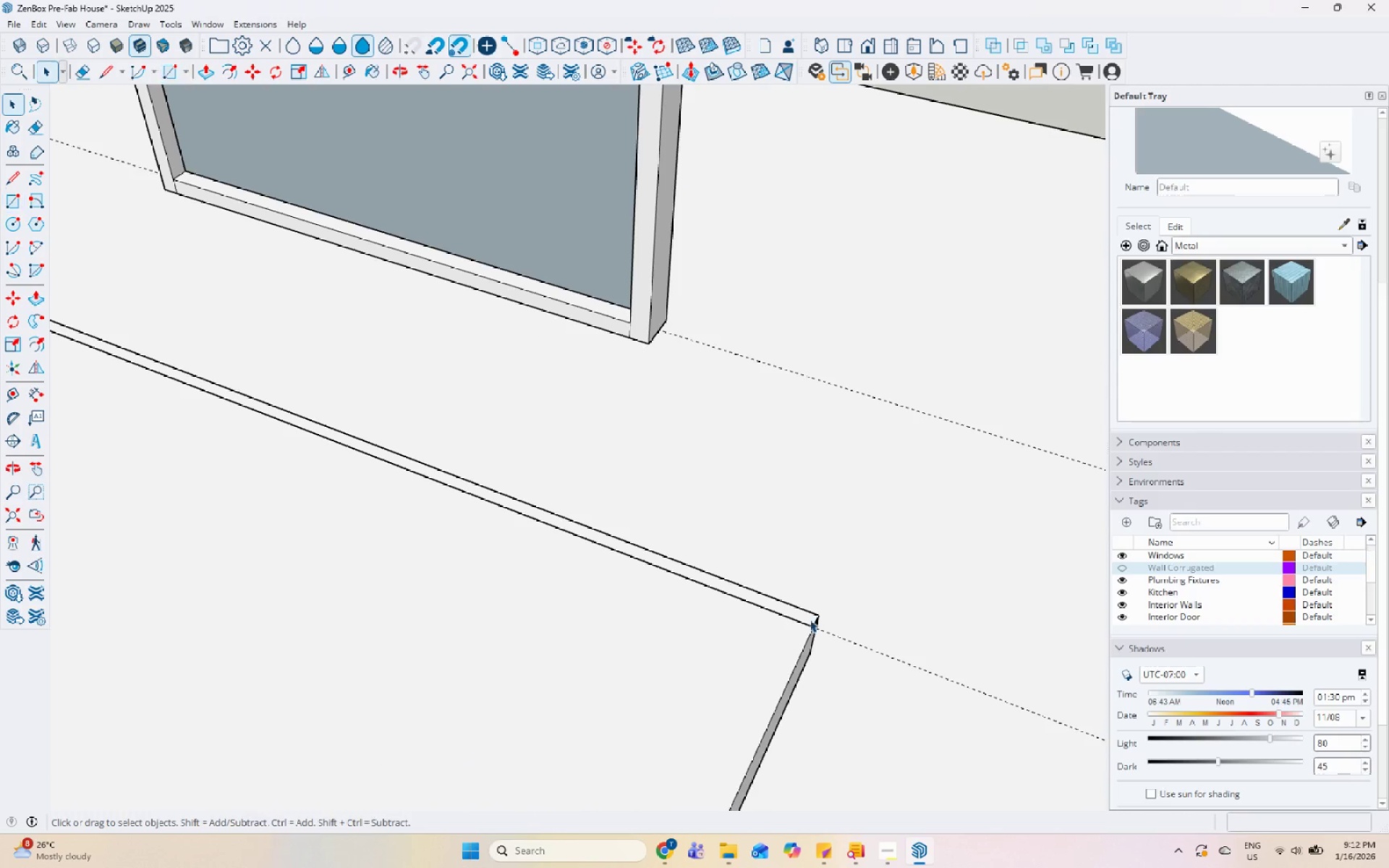 
double_click([809, 617])
 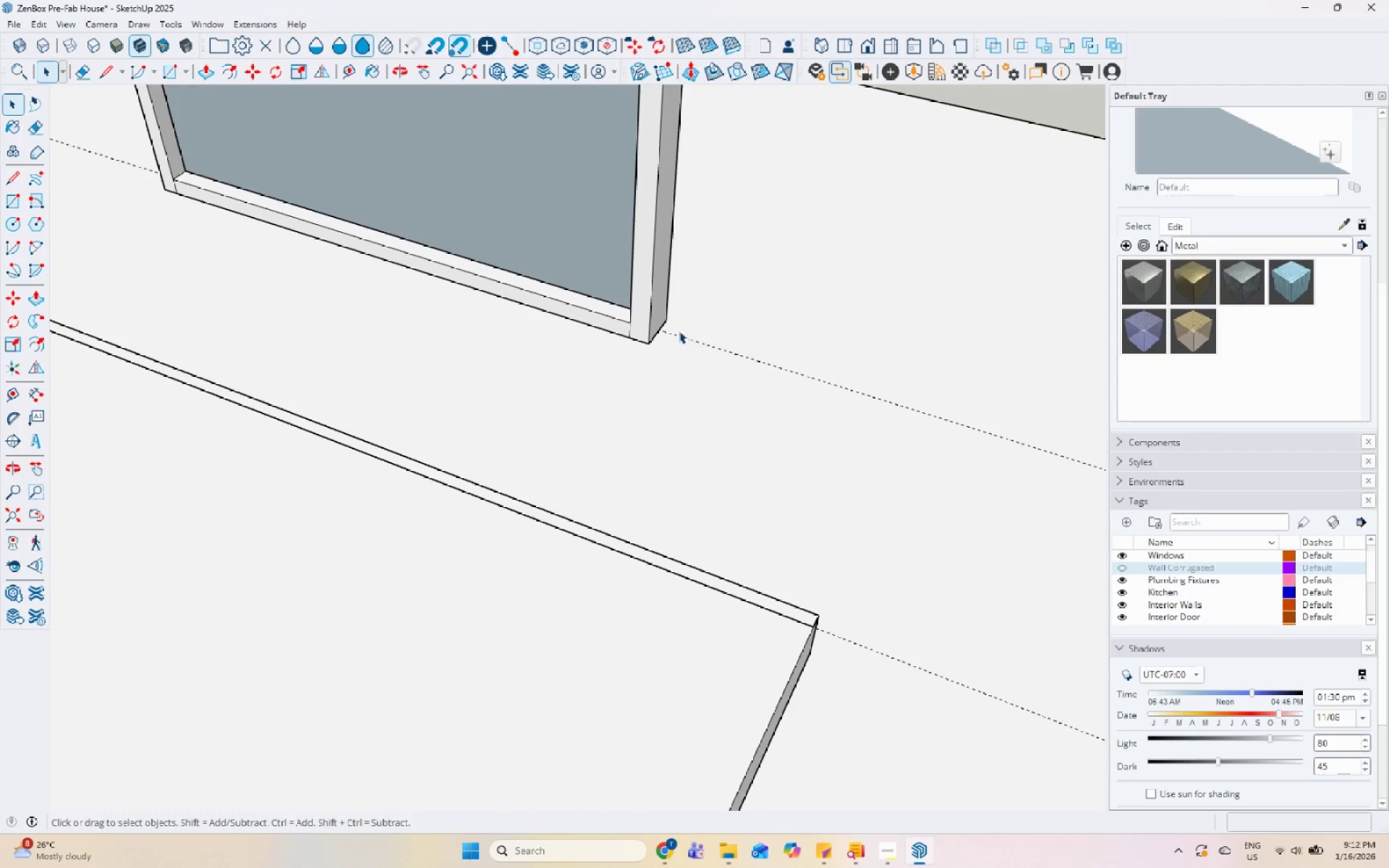 
double_click([655, 311])
 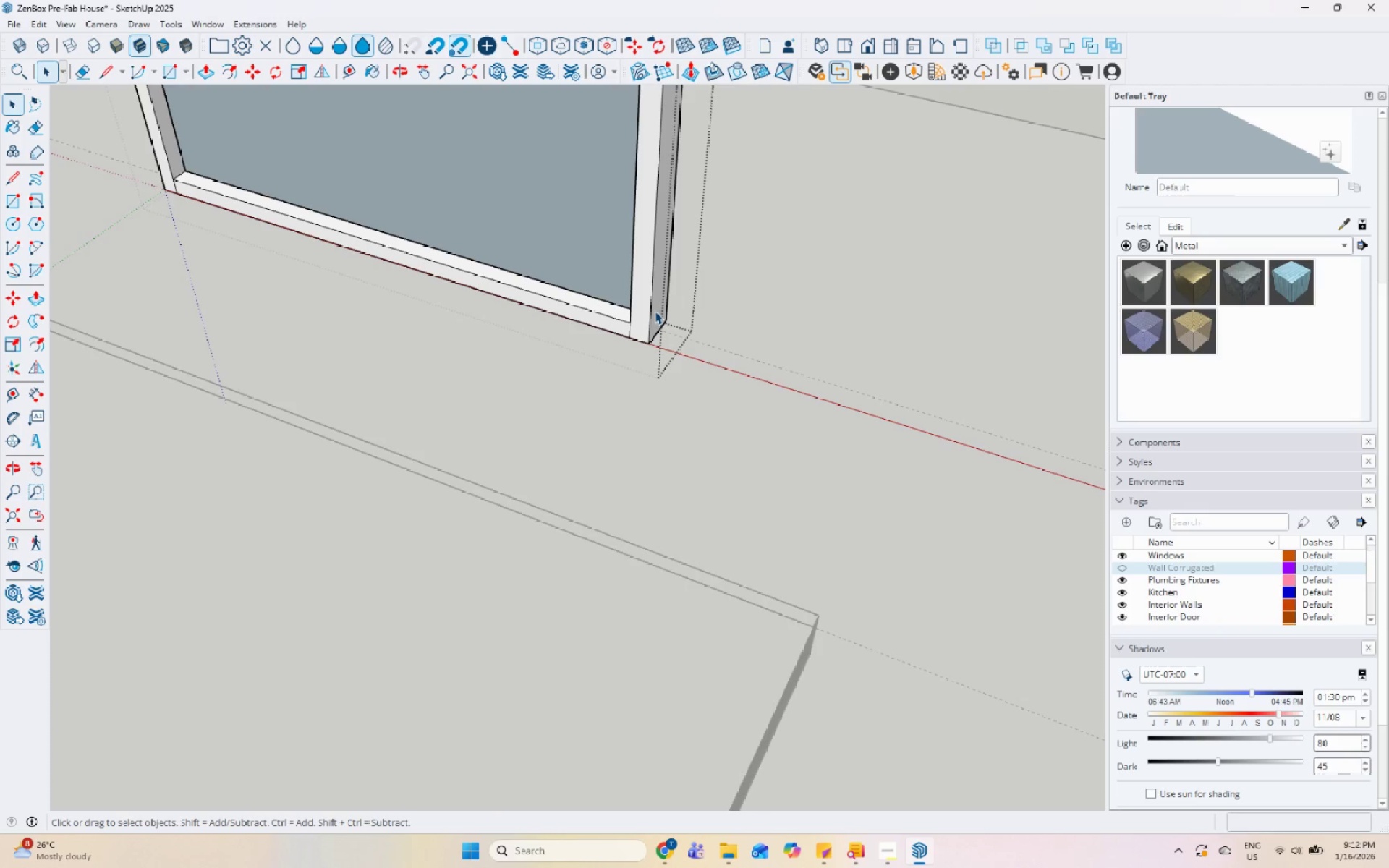 
triple_click([655, 311])
 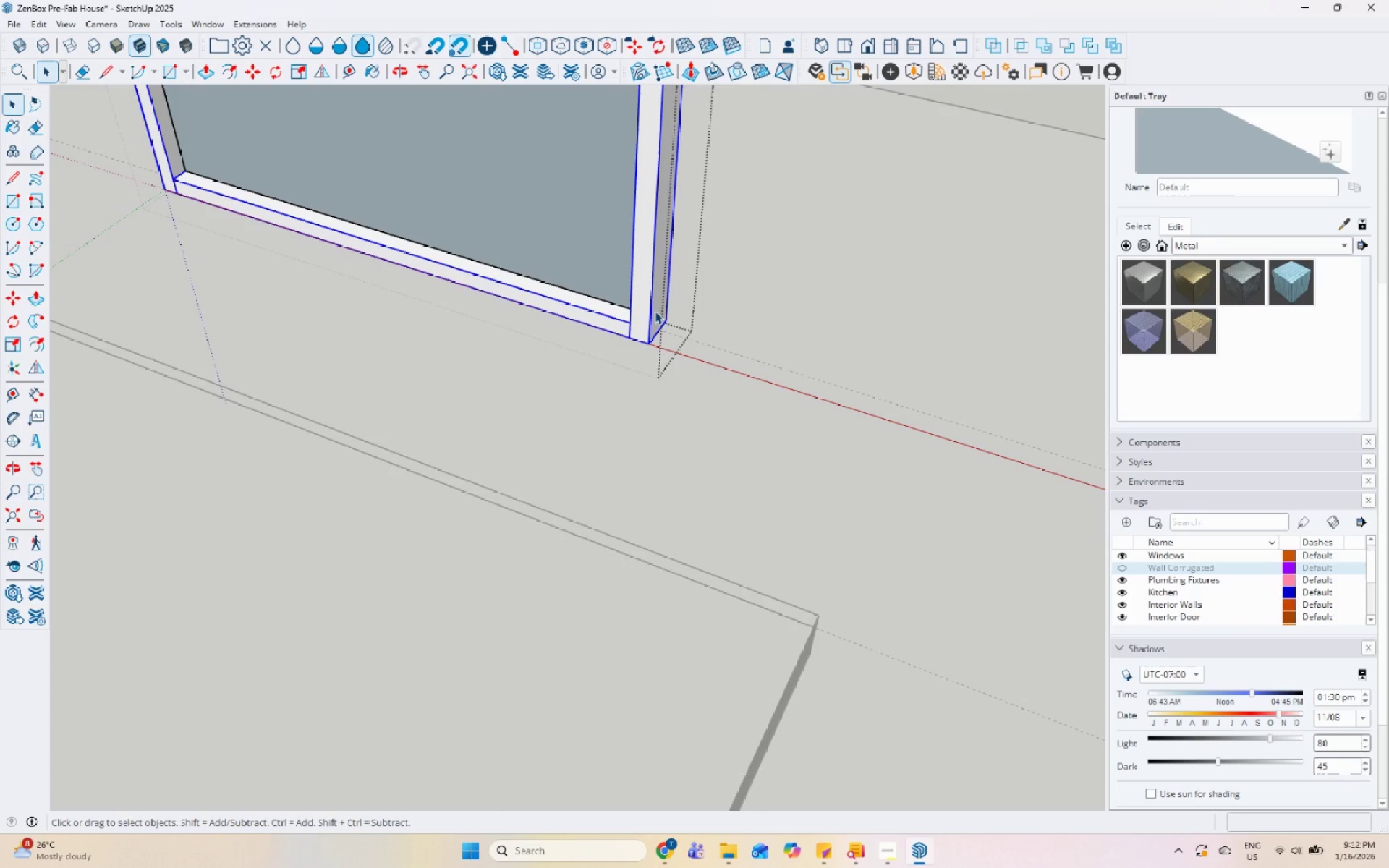 
key(Escape)
 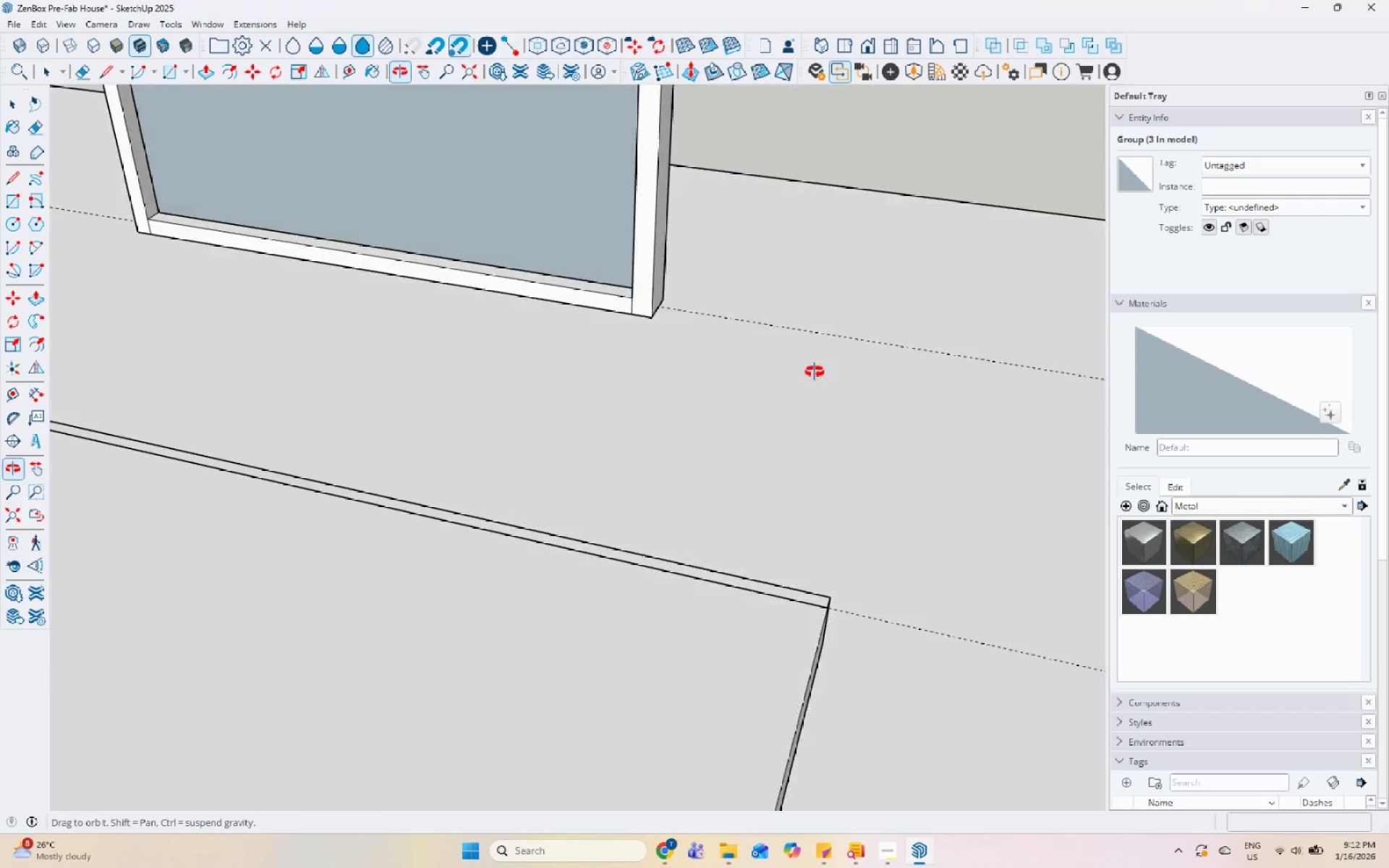 
scroll: coordinate [671, 319], scroll_direction: up, amount: 19.0
 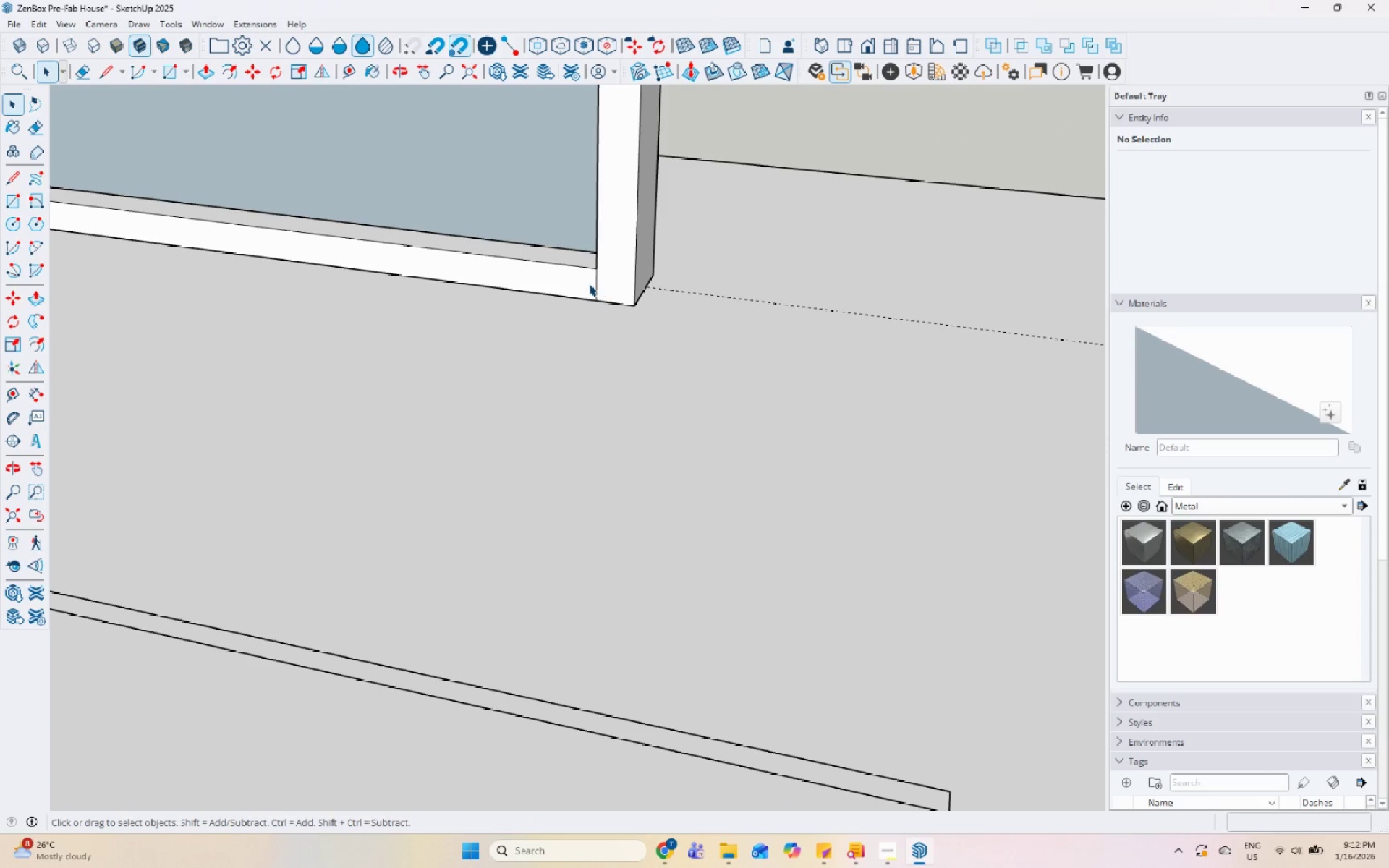 
double_click([589, 284])
 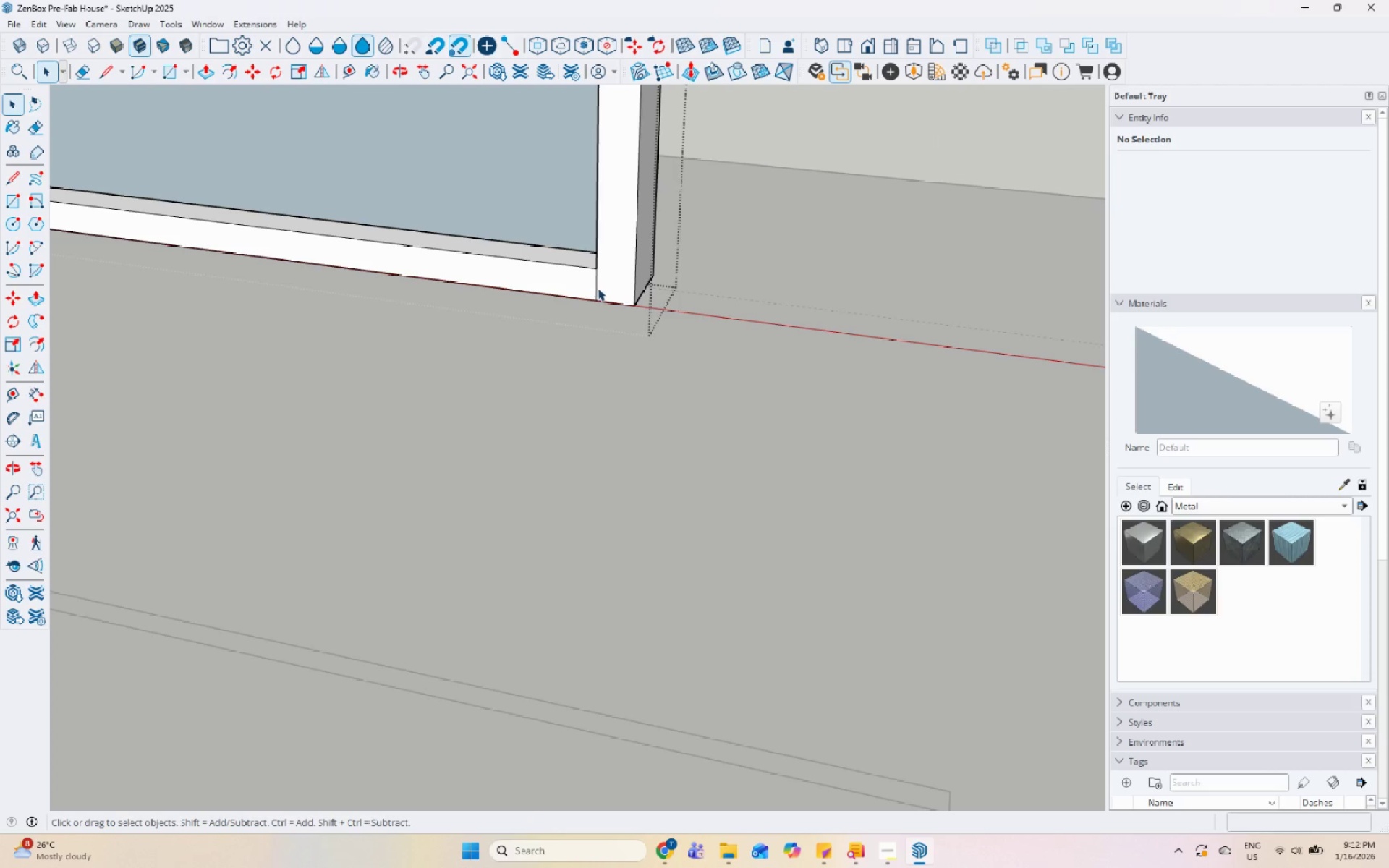 
triple_click([598, 288])
 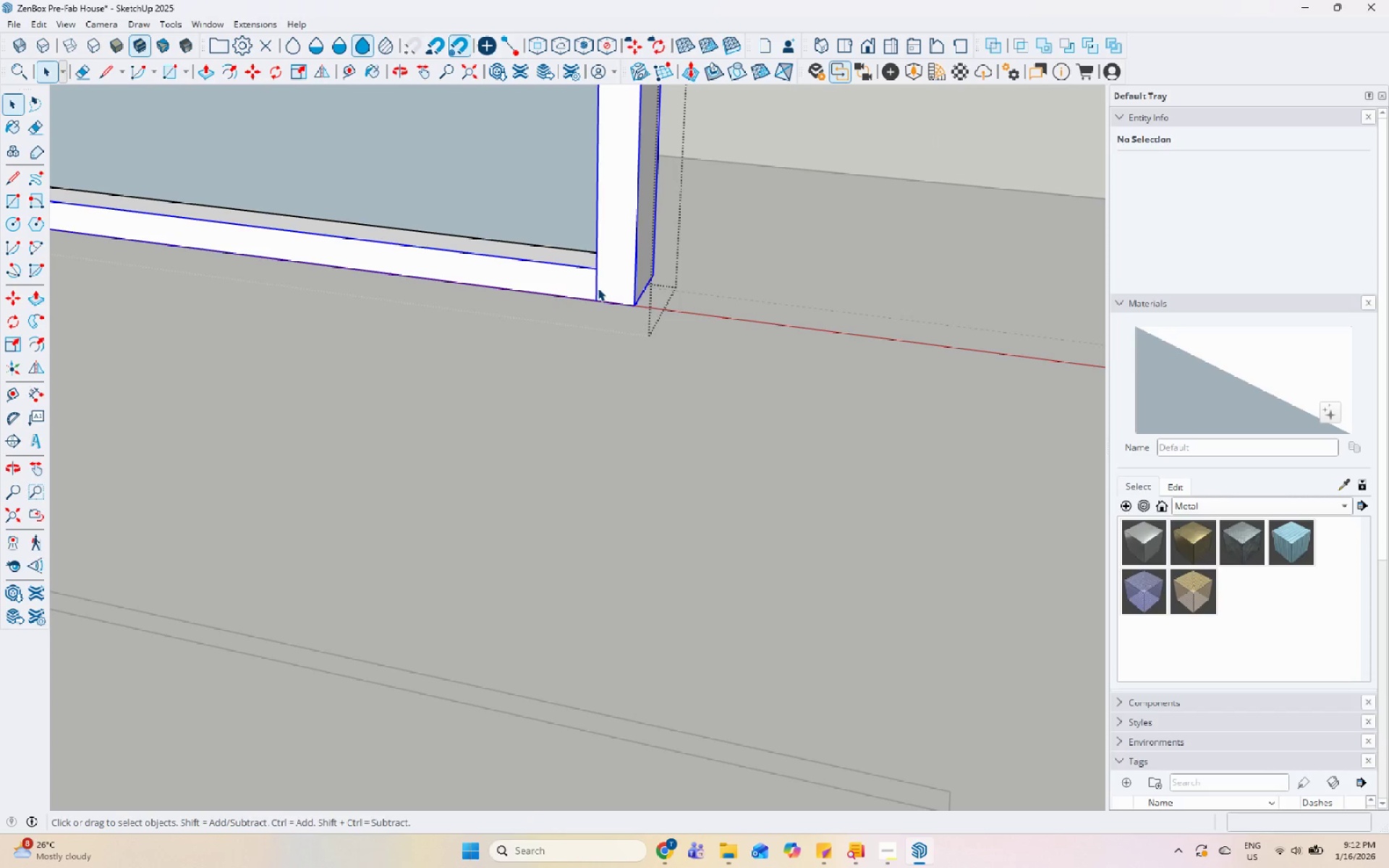 
left_click([596, 288])
 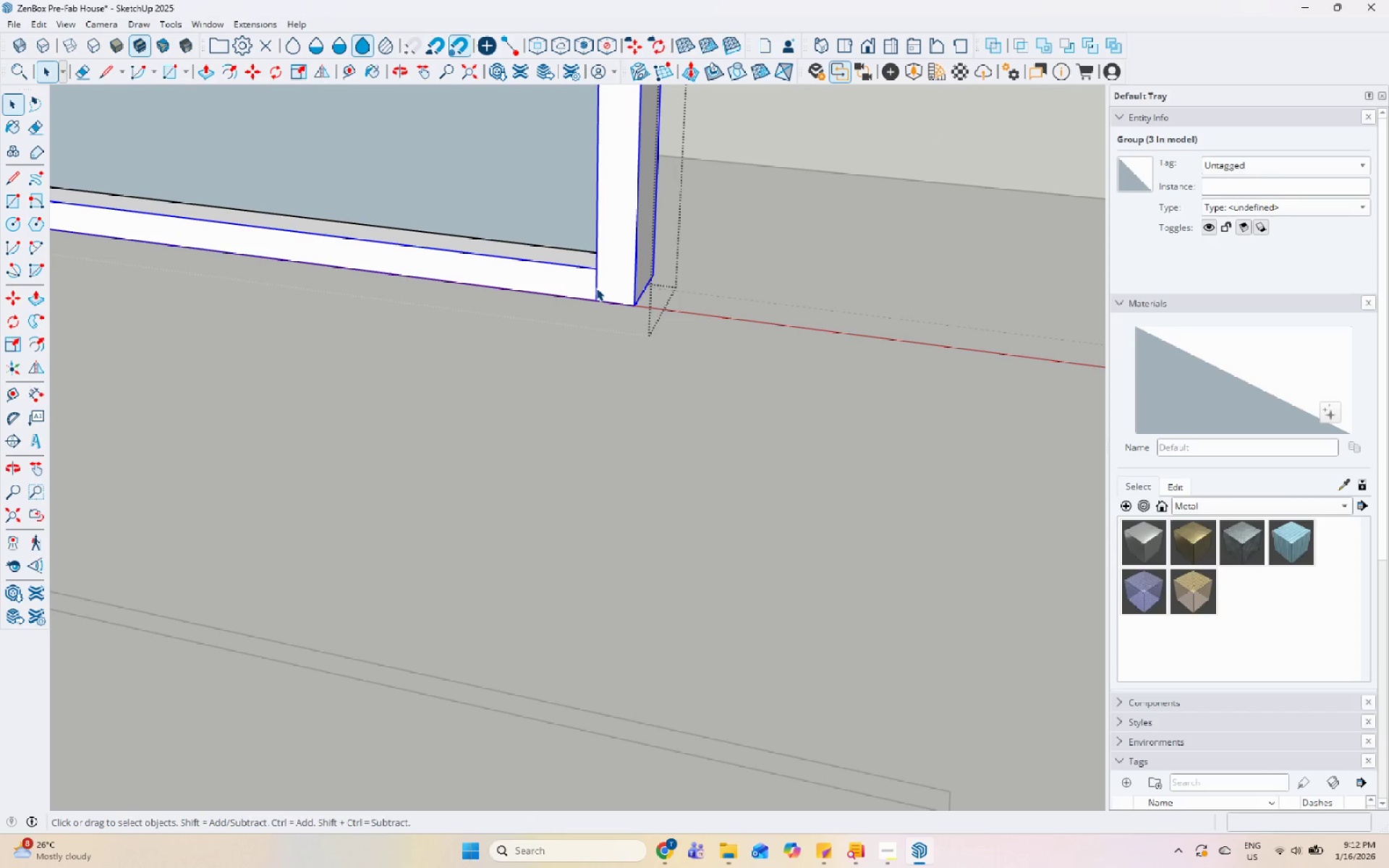 
key(Escape)
 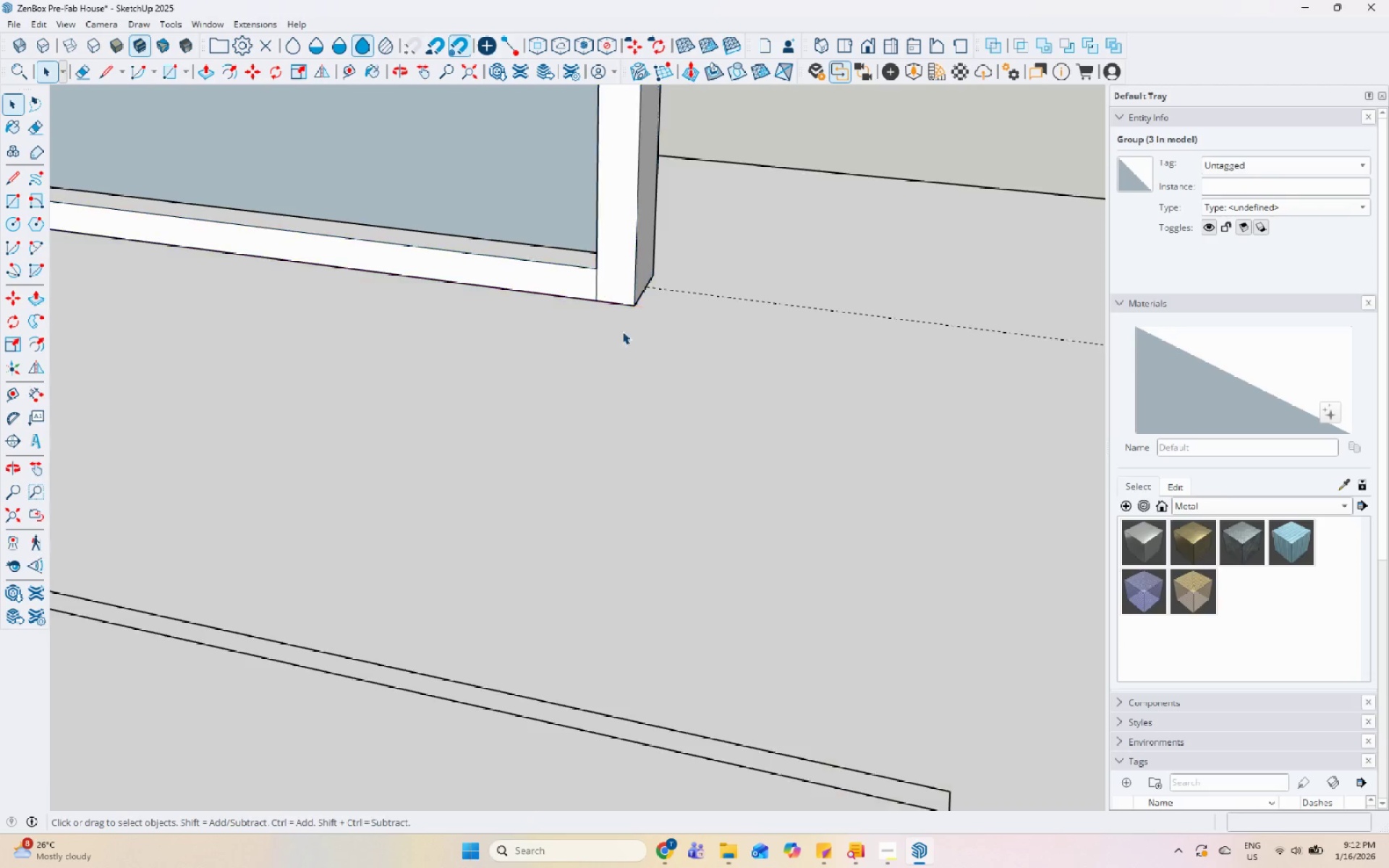 
left_click([744, 542])
 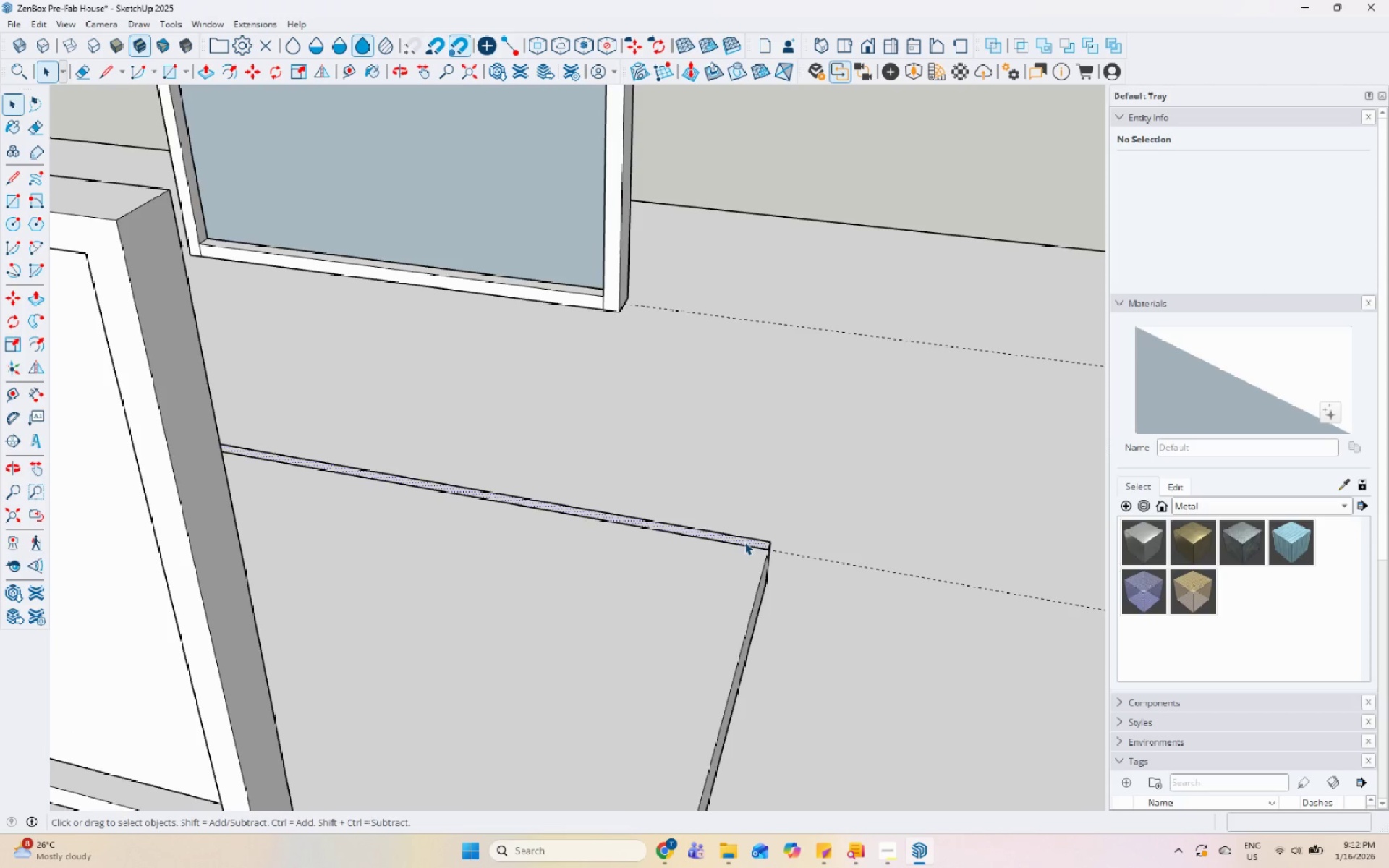 
scroll: coordinate [726, 552], scroll_direction: down, amount: 5.0
 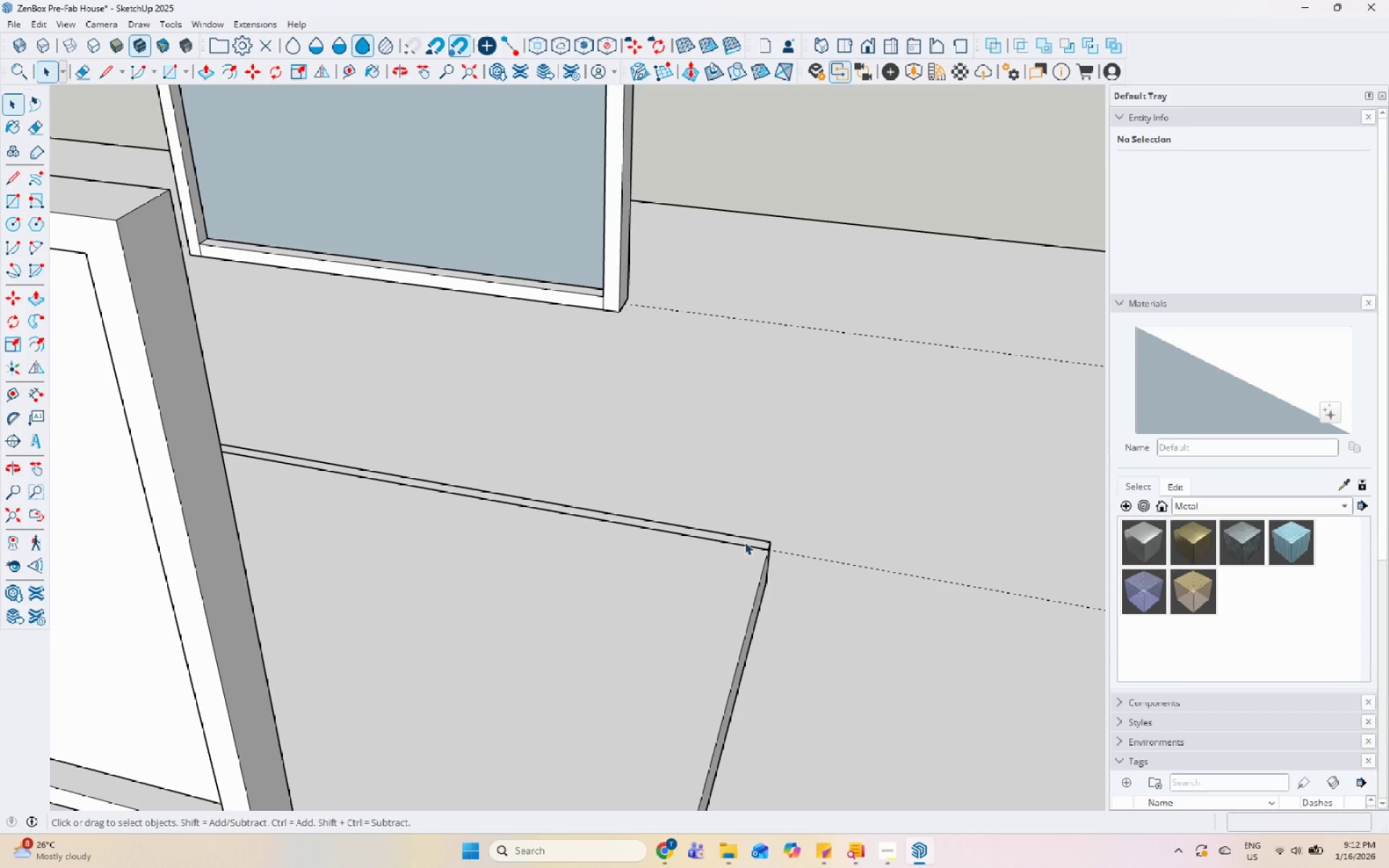 
scroll: coordinate [744, 542], scroll_direction: up, amount: 6.0
 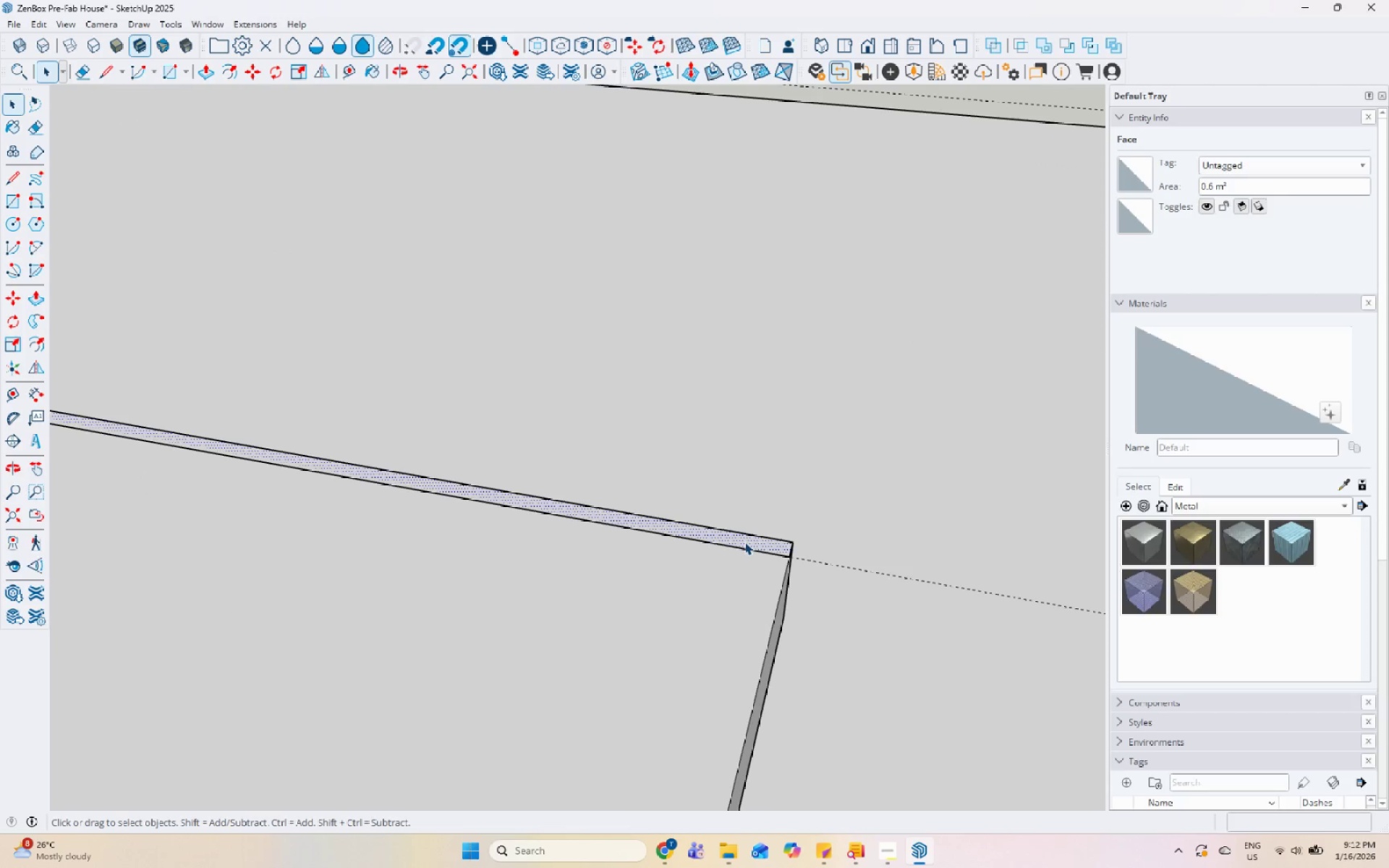 
key(P)
 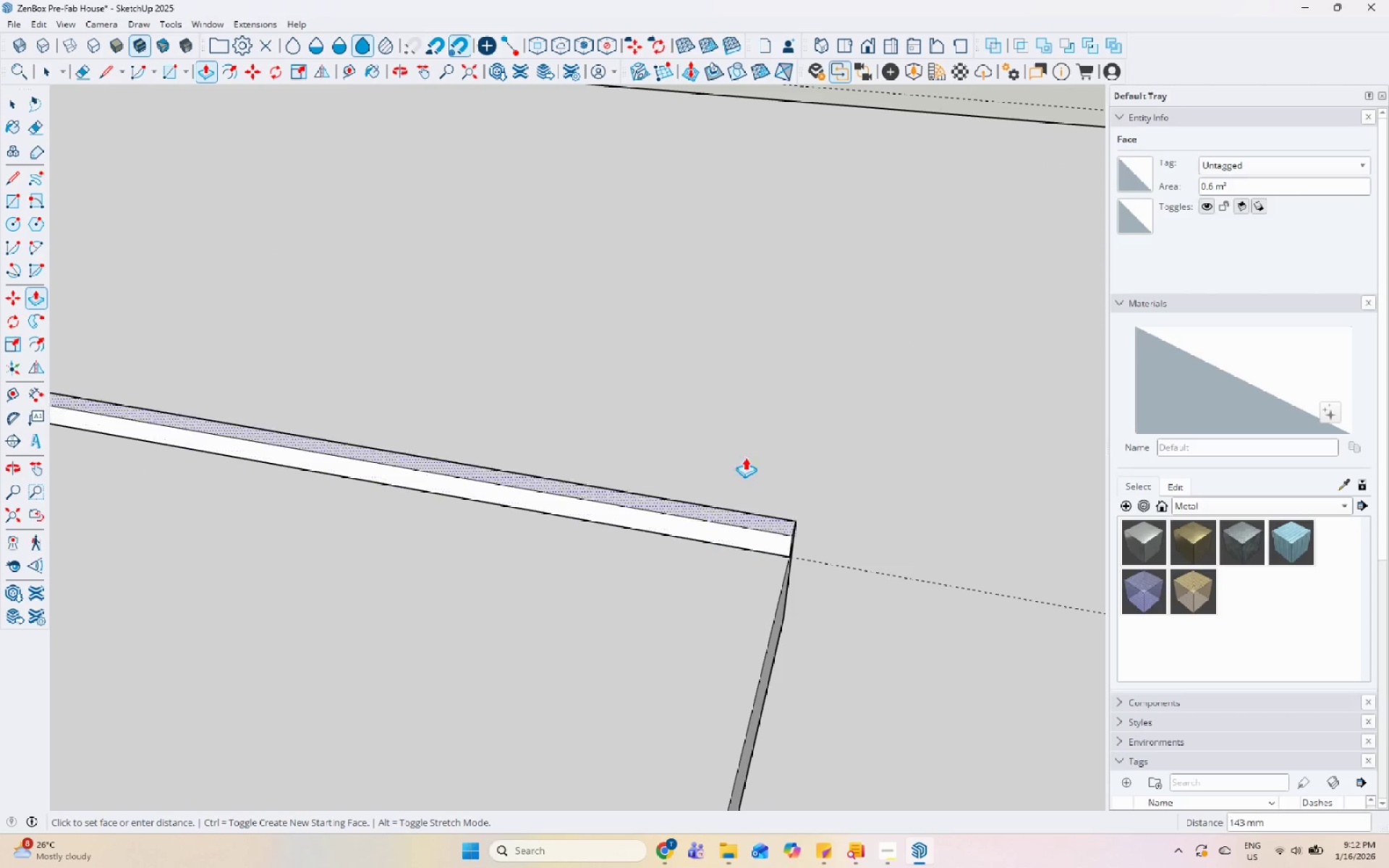 
scroll: coordinate [744, 457], scroll_direction: down, amount: 25.0
 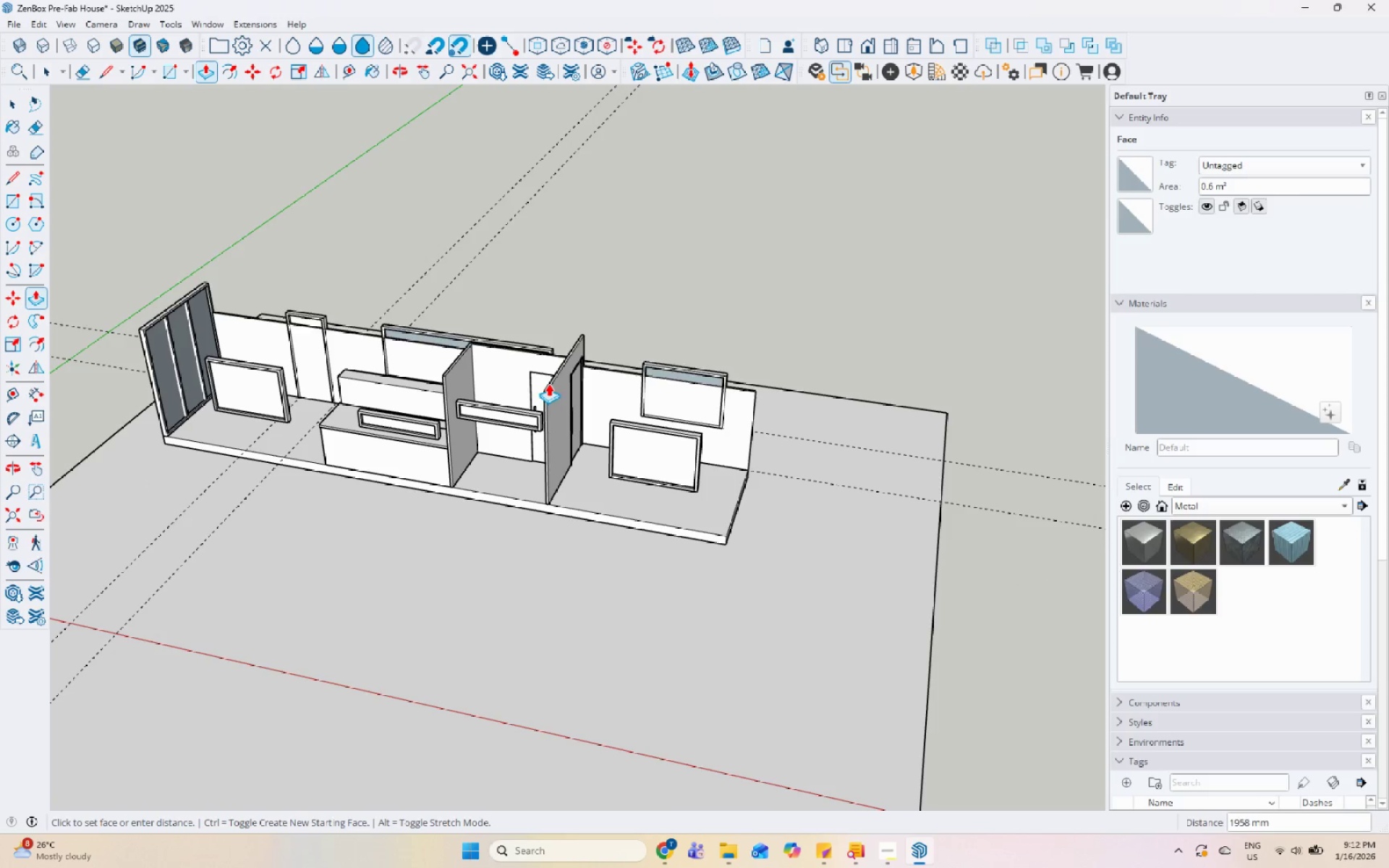 
scroll: coordinate [312, 385], scroll_direction: up, amount: 8.0
 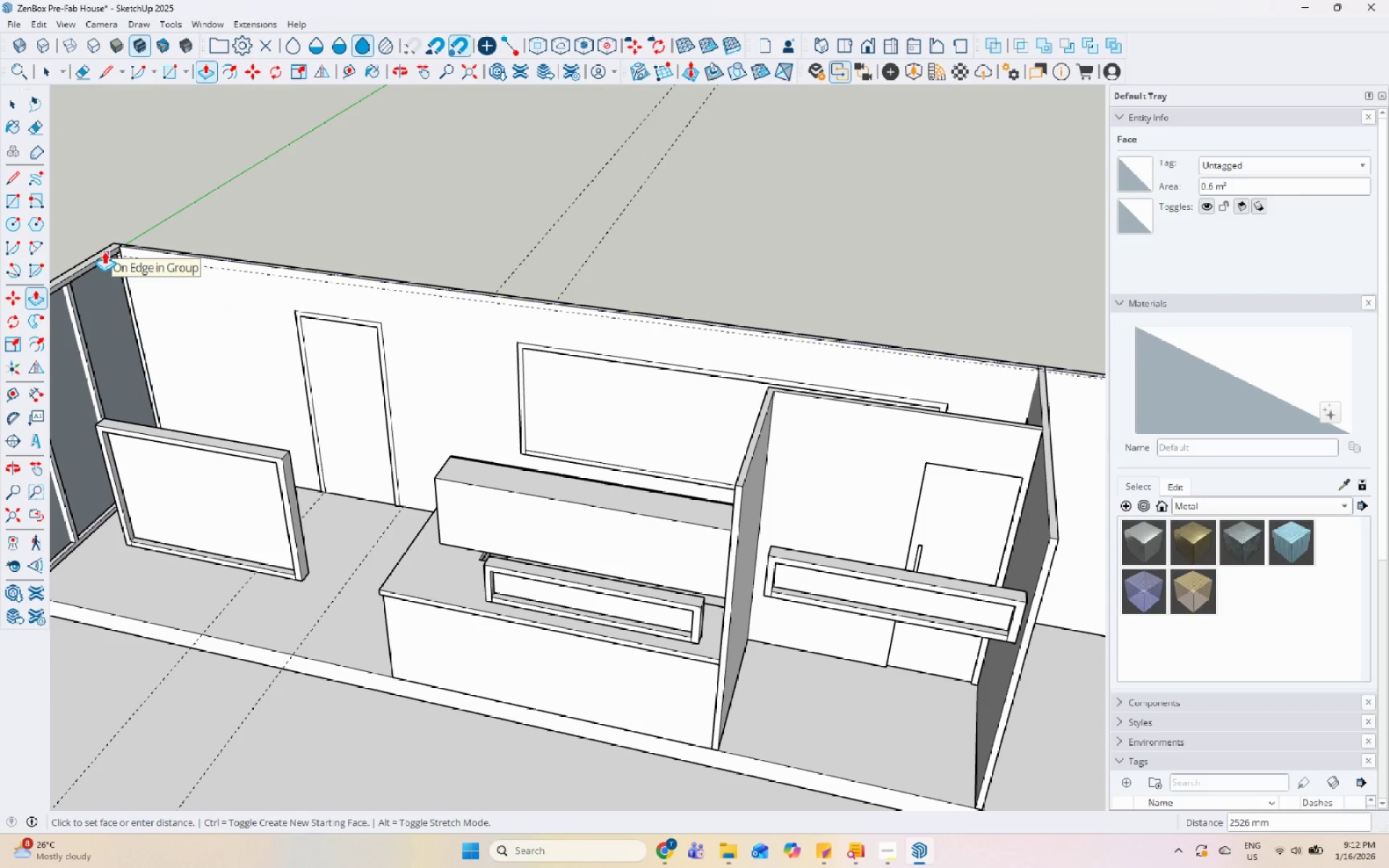 
key(V)
 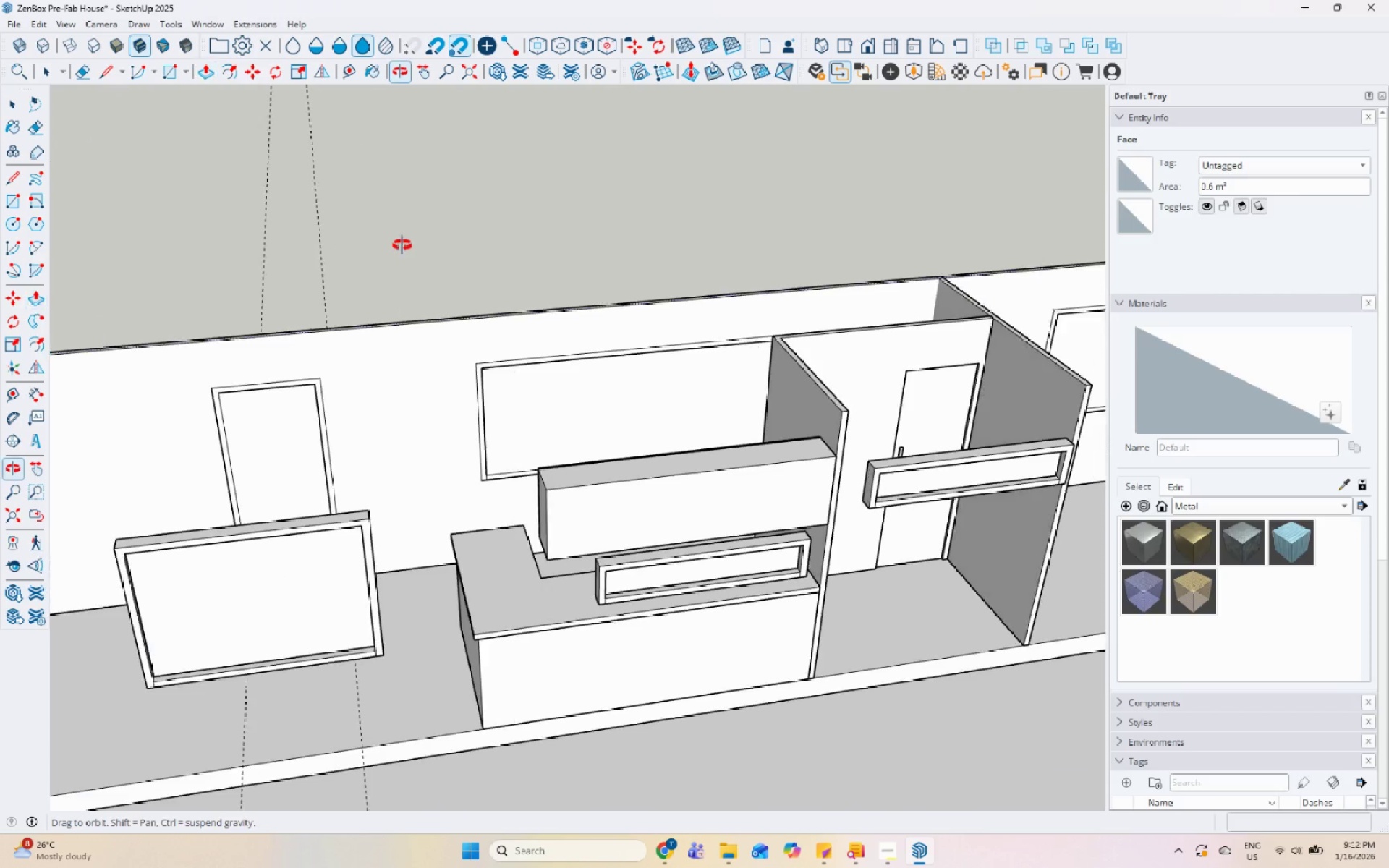 
left_click([320, 347])
 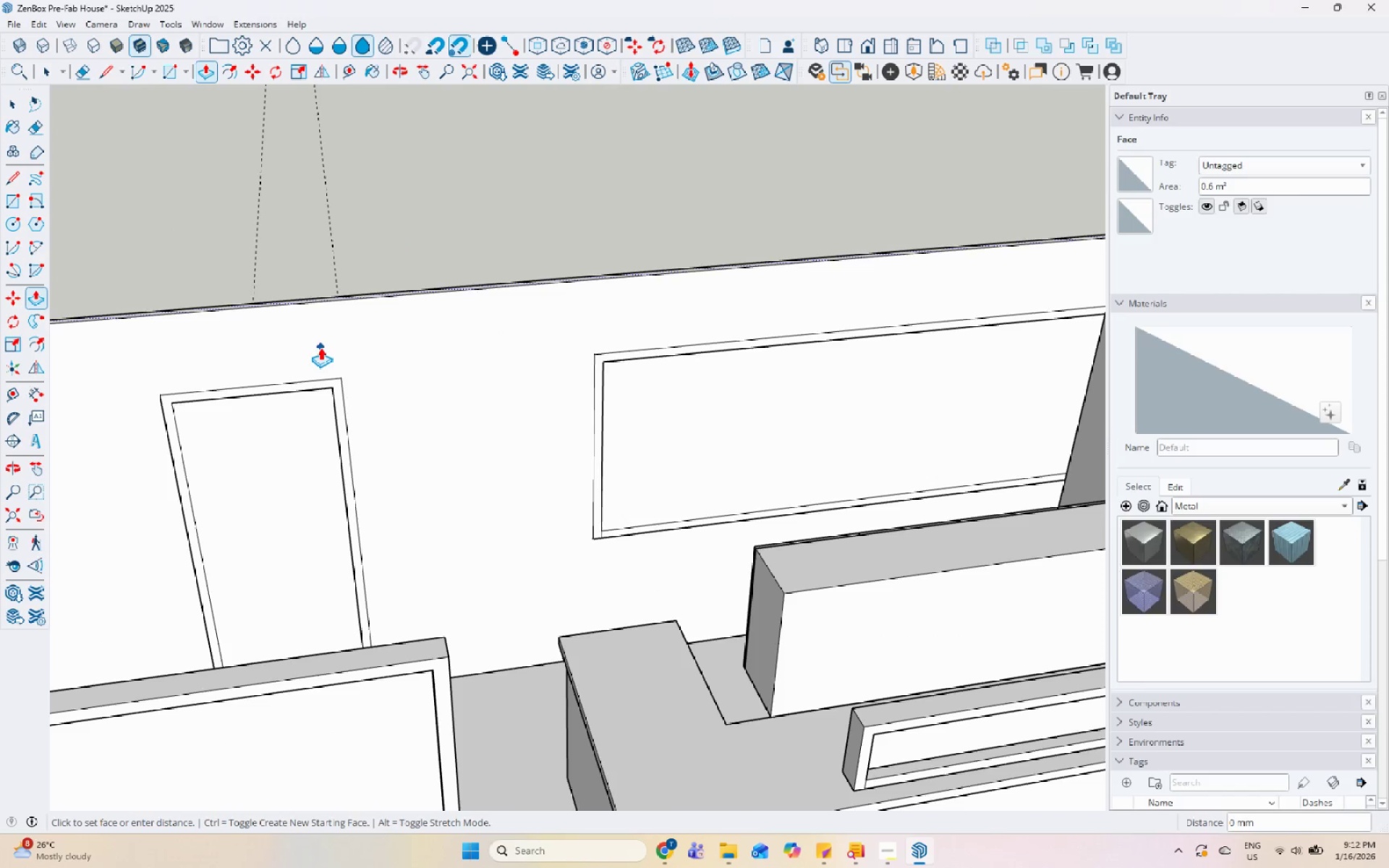 
scroll: coordinate [284, 383], scroll_direction: up, amount: 5.0
 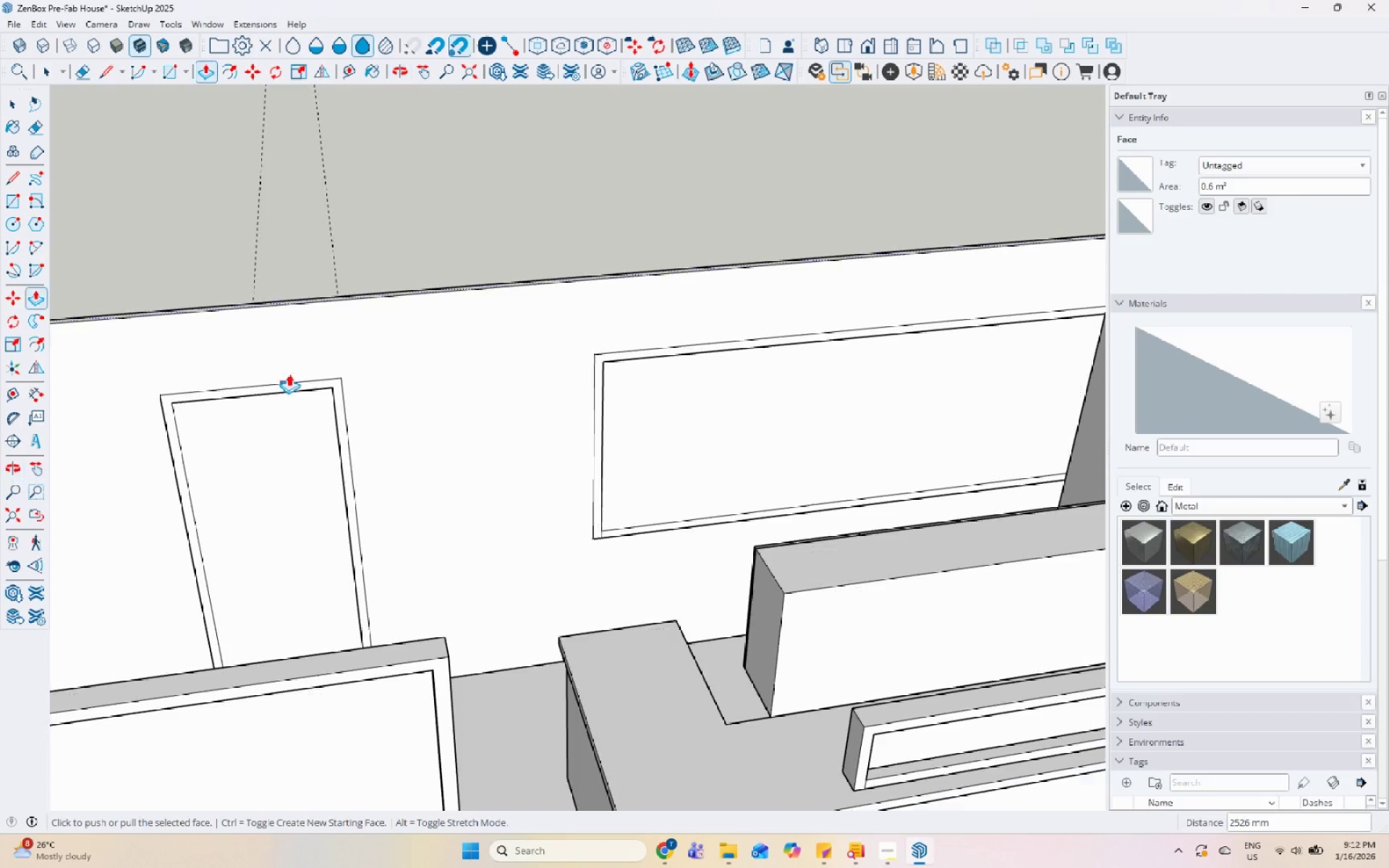 
key(Space)
 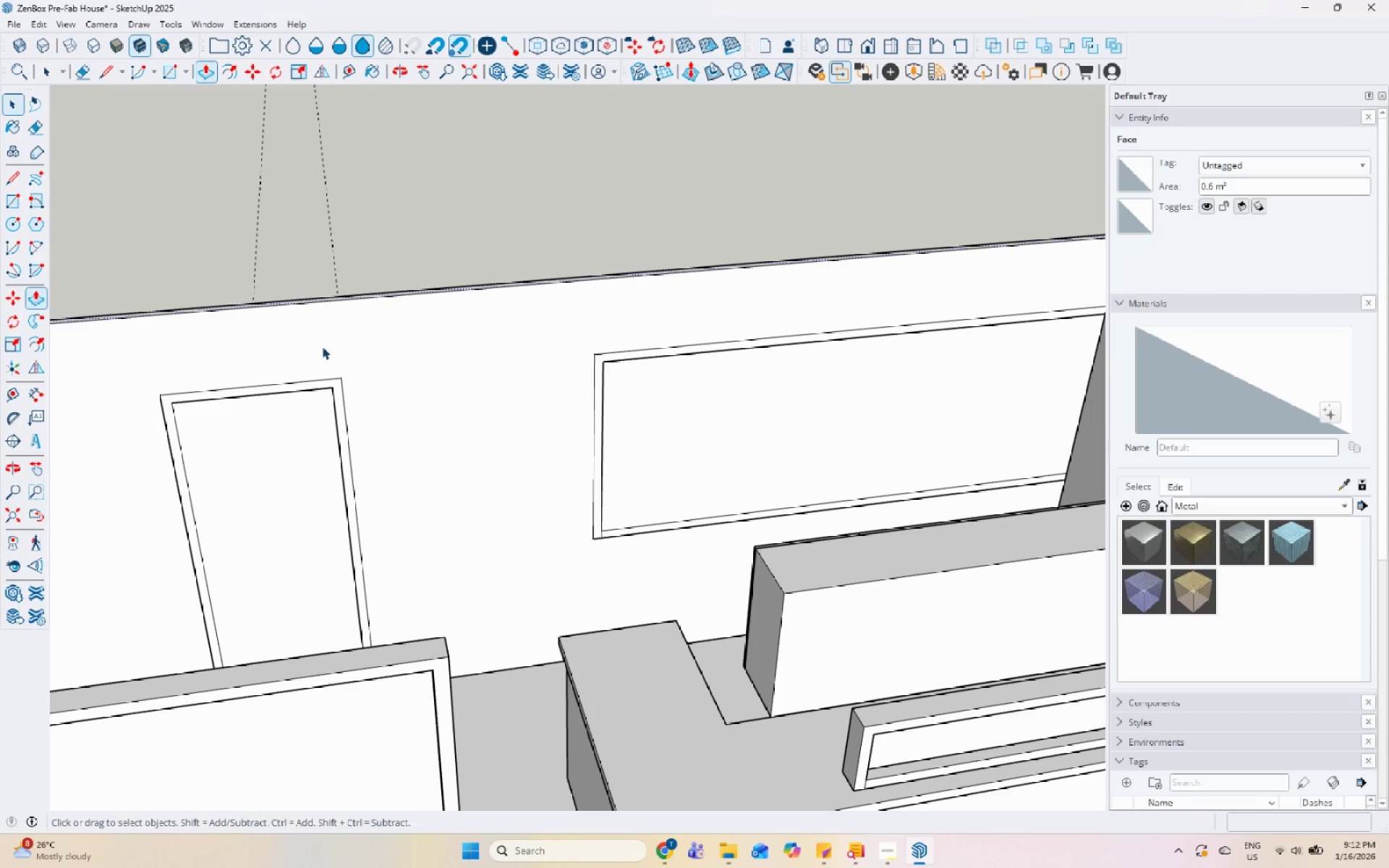 
double_click([328, 344])
 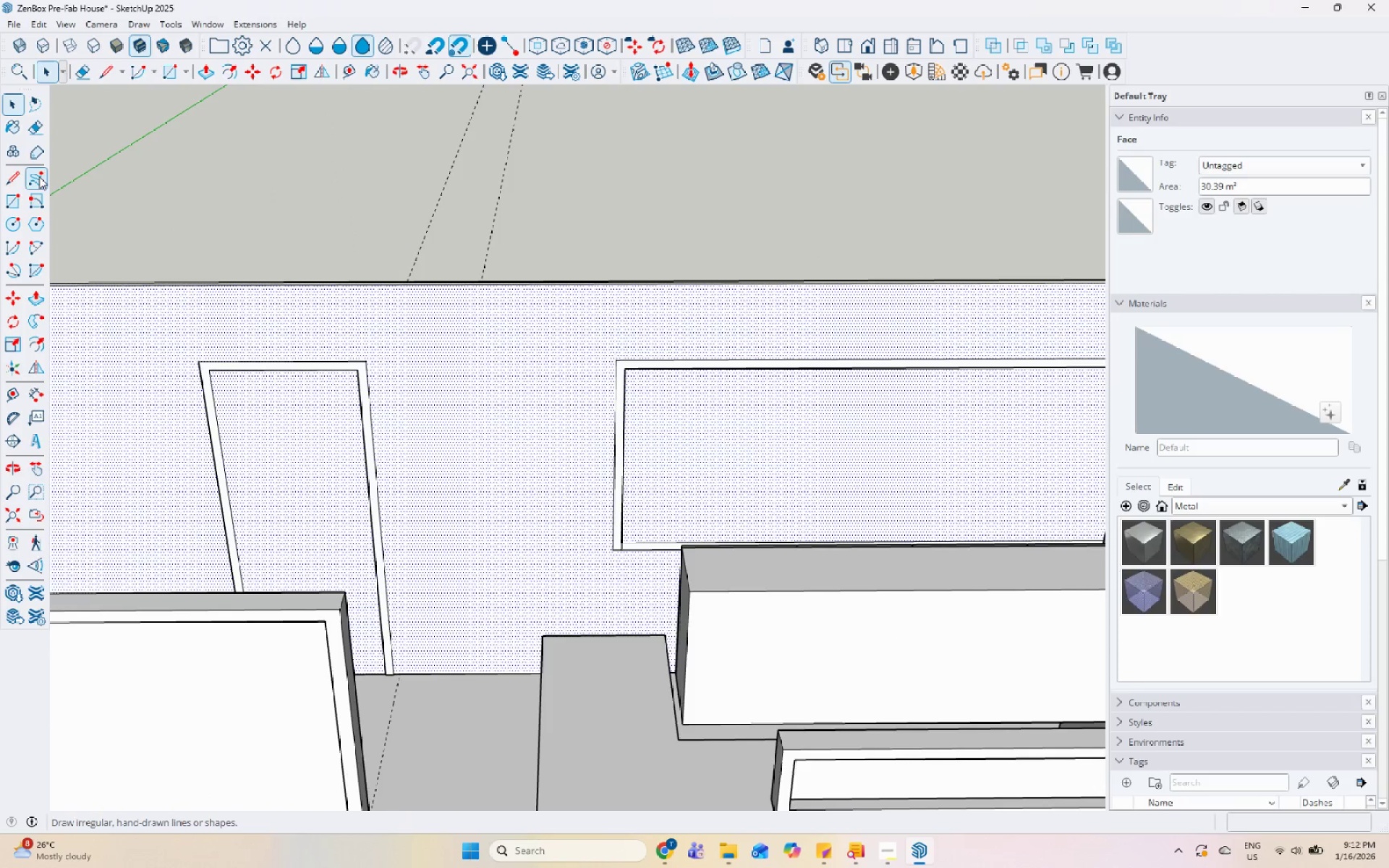 
left_click([12, 196])
 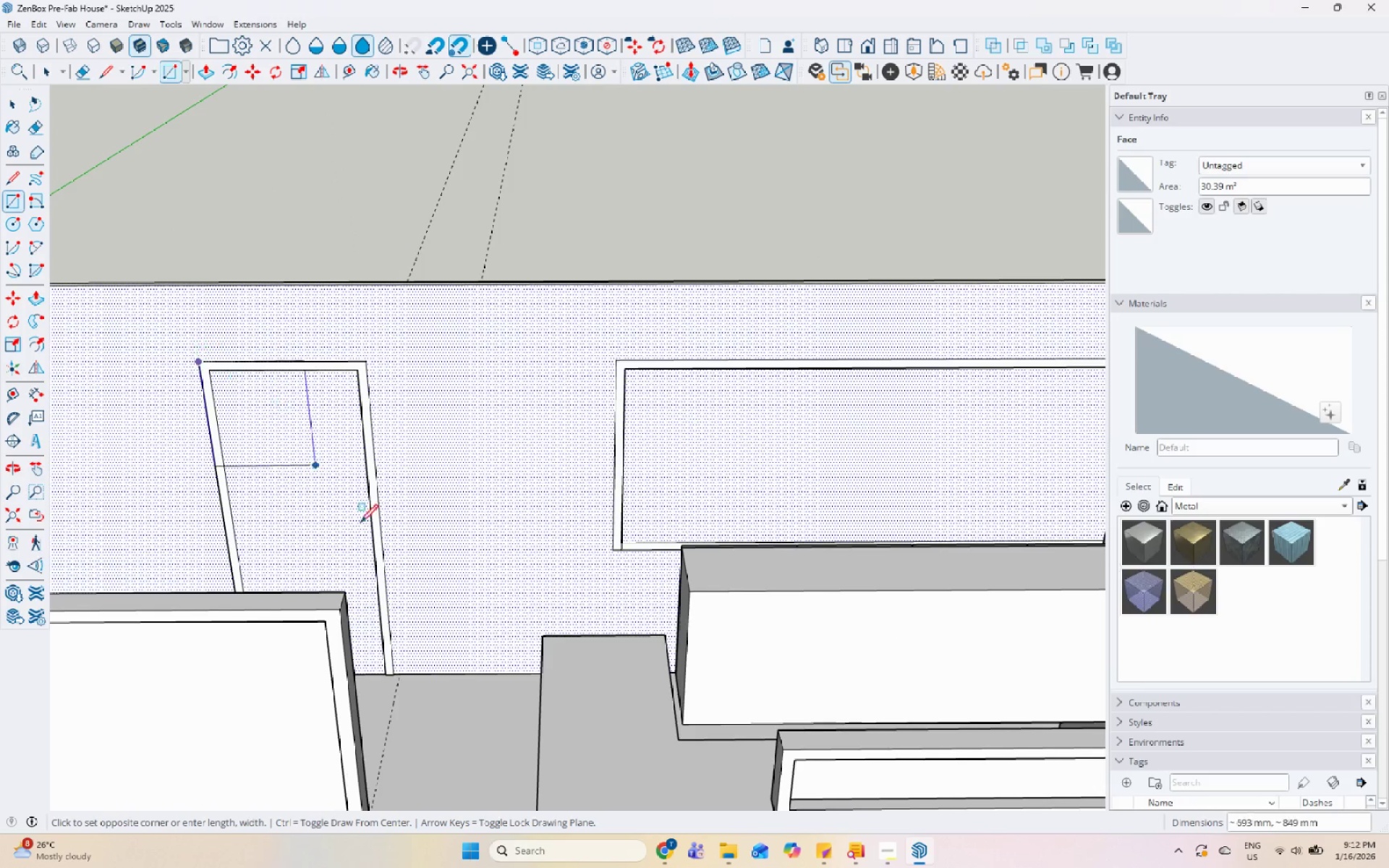 
scroll: coordinate [368, 676], scroll_direction: up, amount: 5.0
 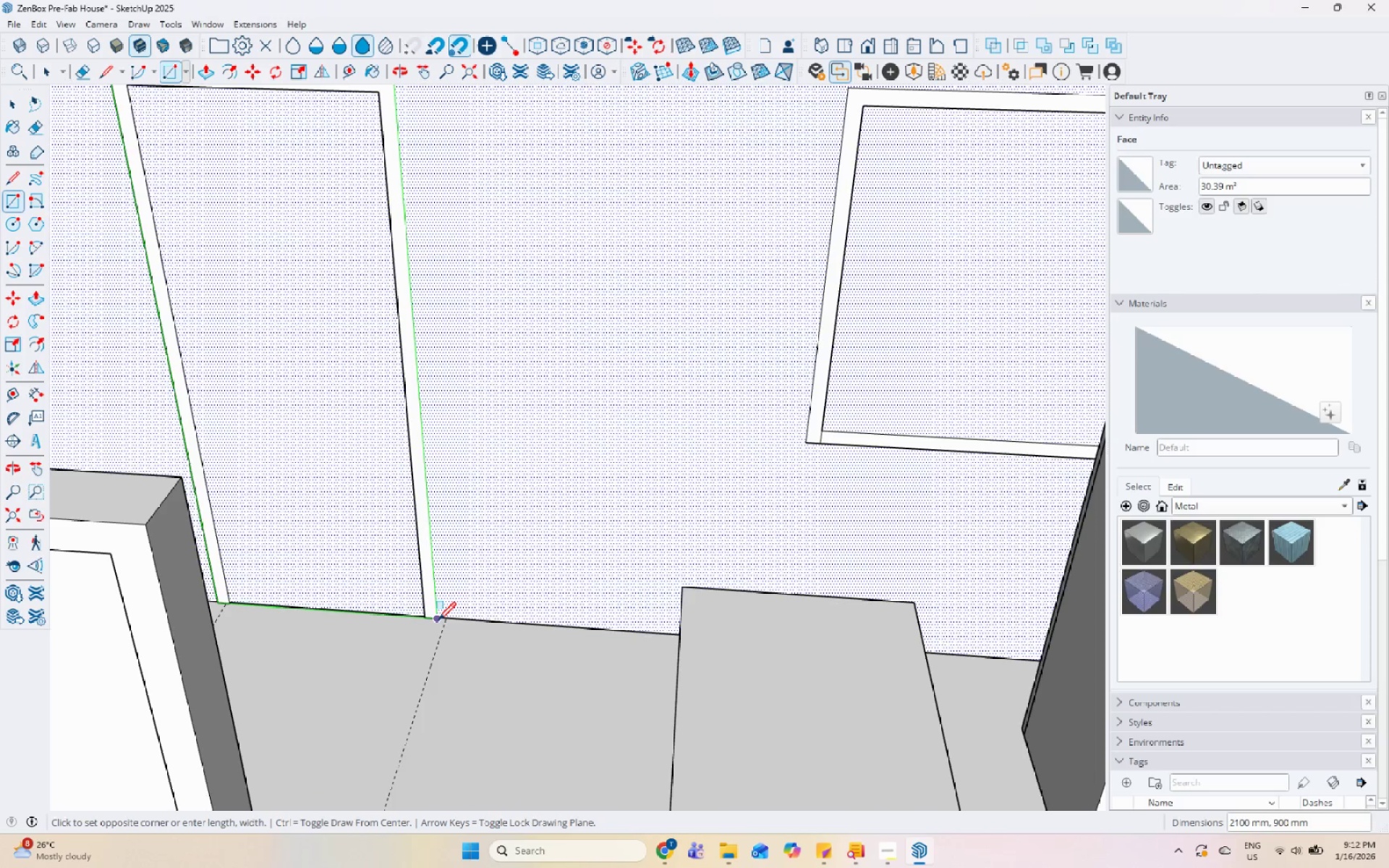 
left_click([438, 621])
 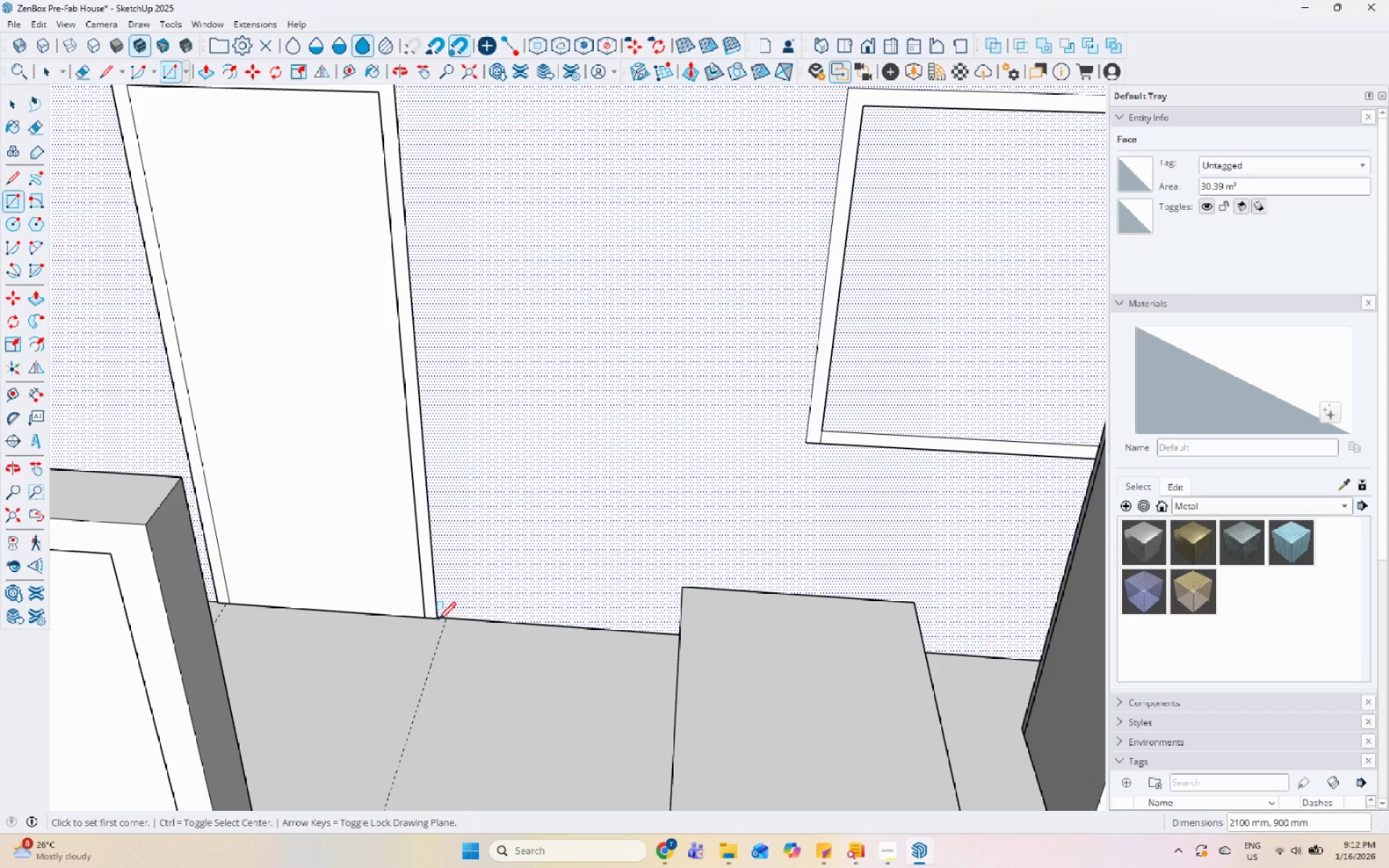 
key(Space)
 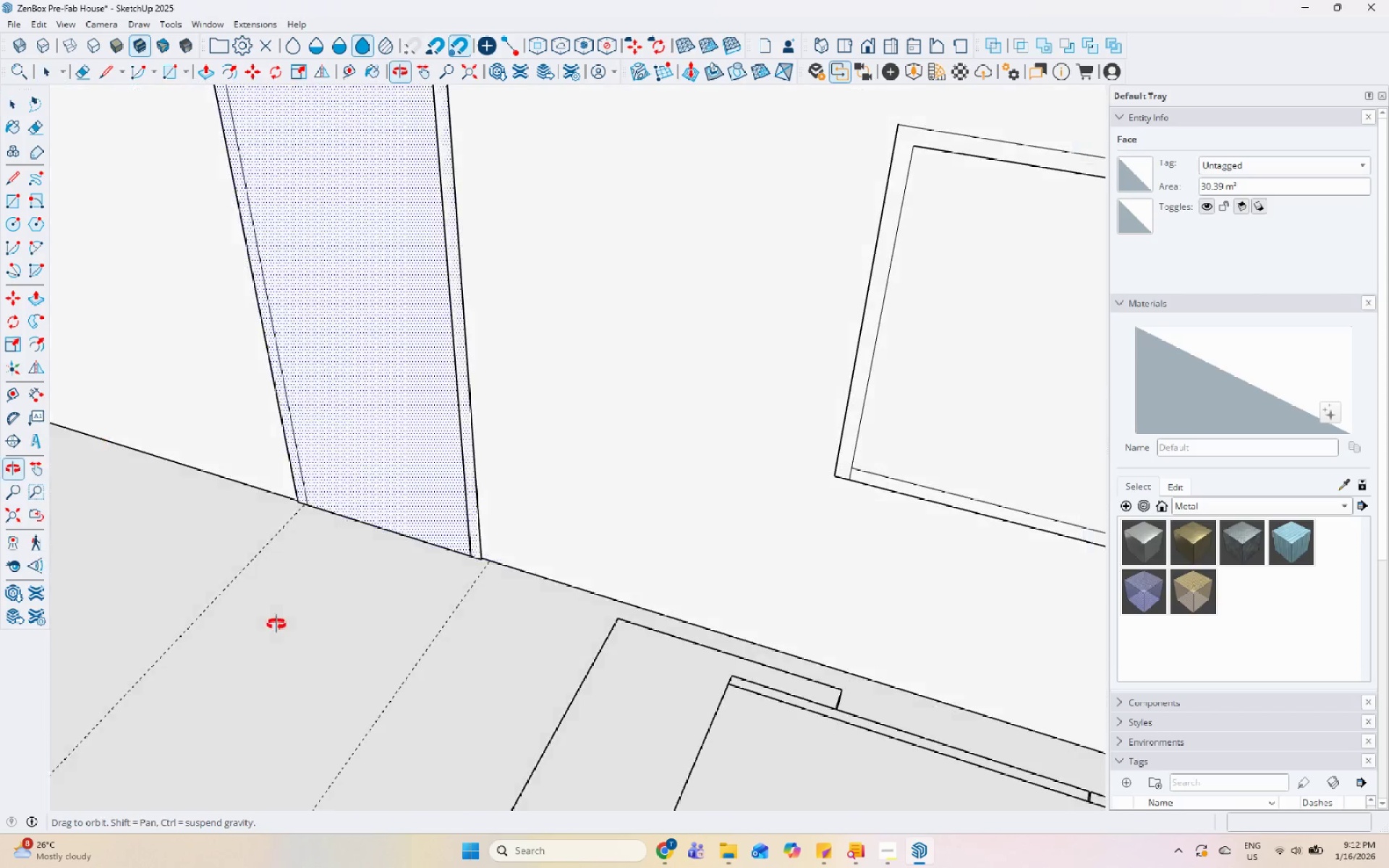 
scroll: coordinate [344, 529], scroll_direction: down, amount: 6.0
 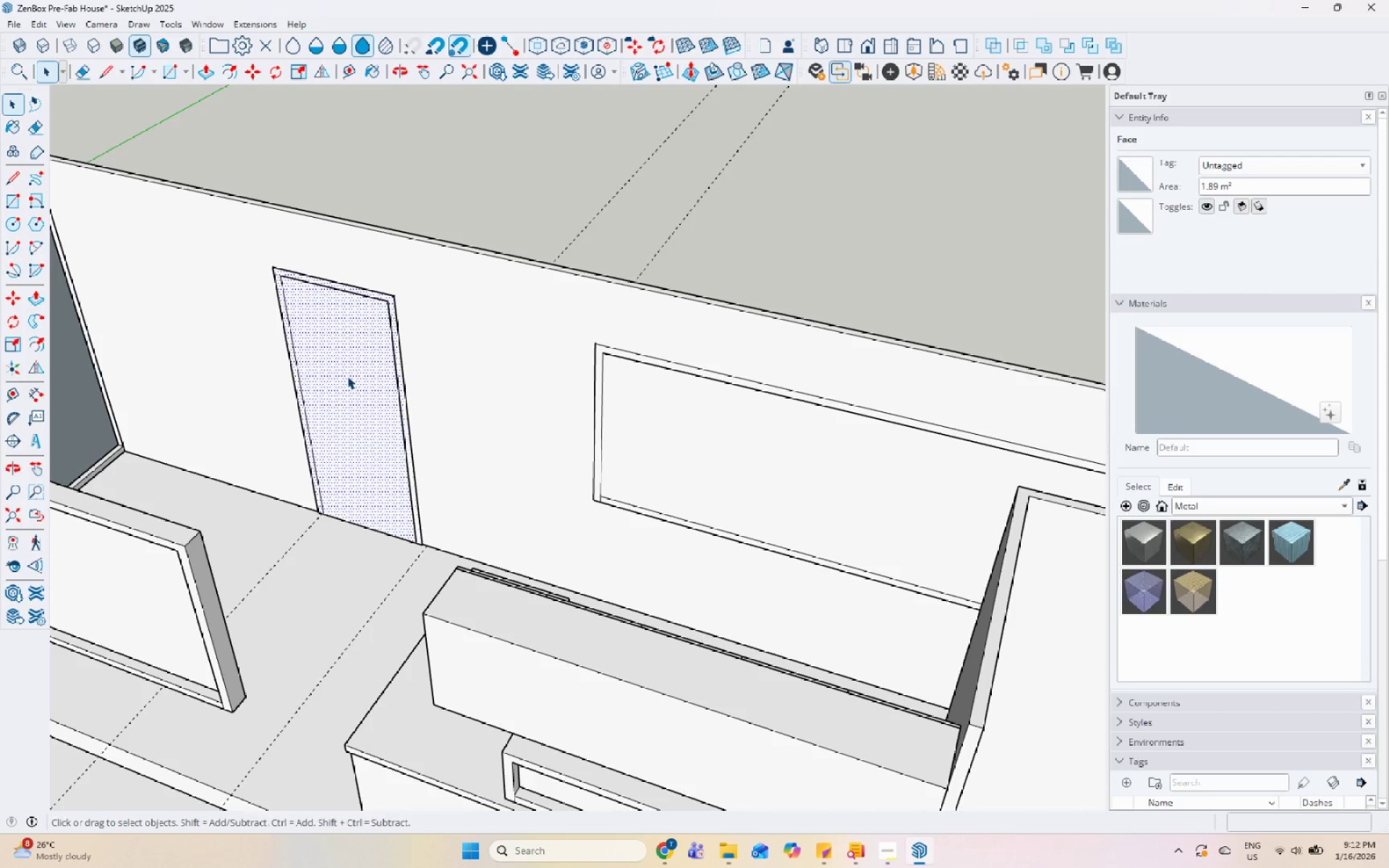 
key(P)
 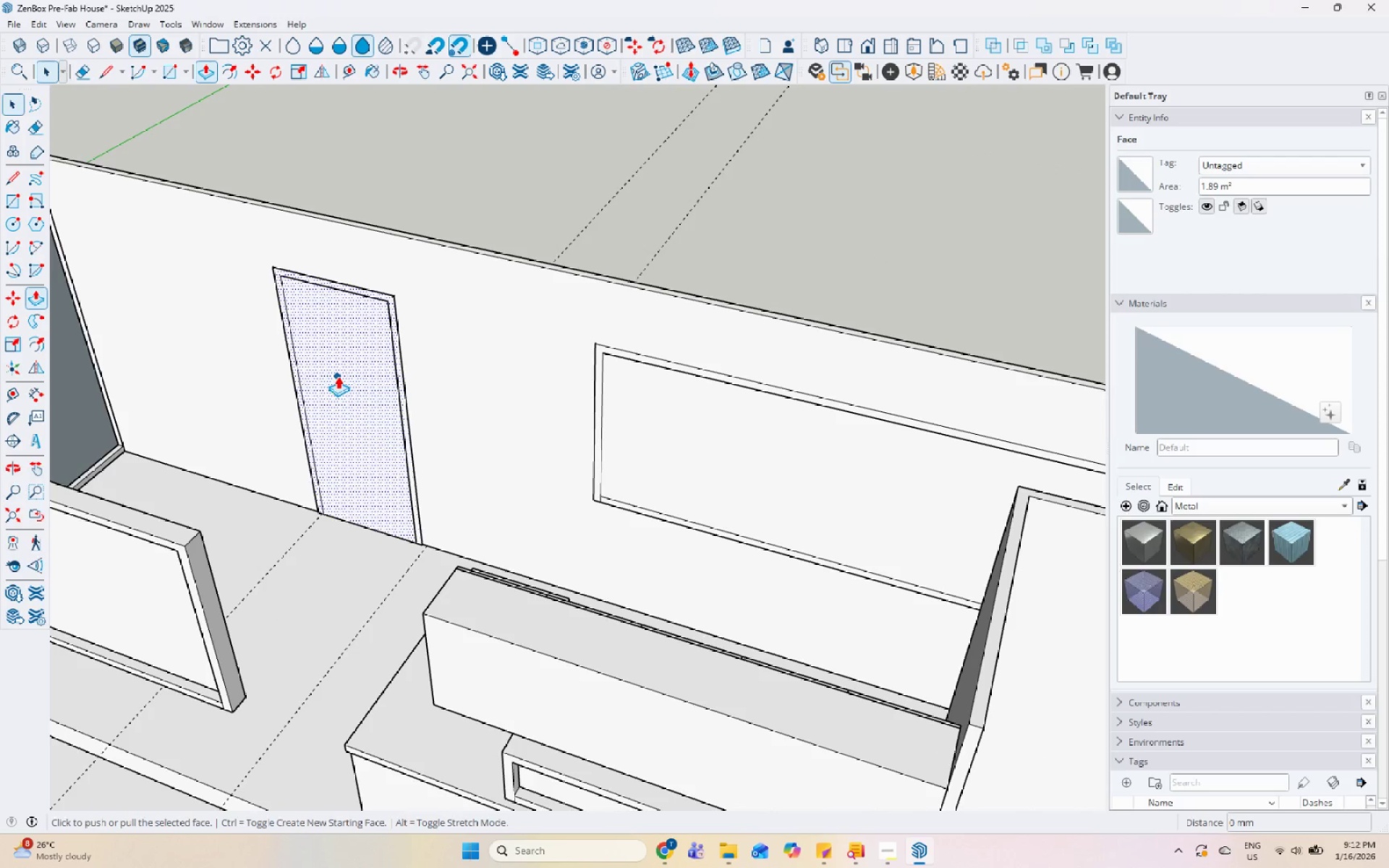 
left_click([338, 376])
 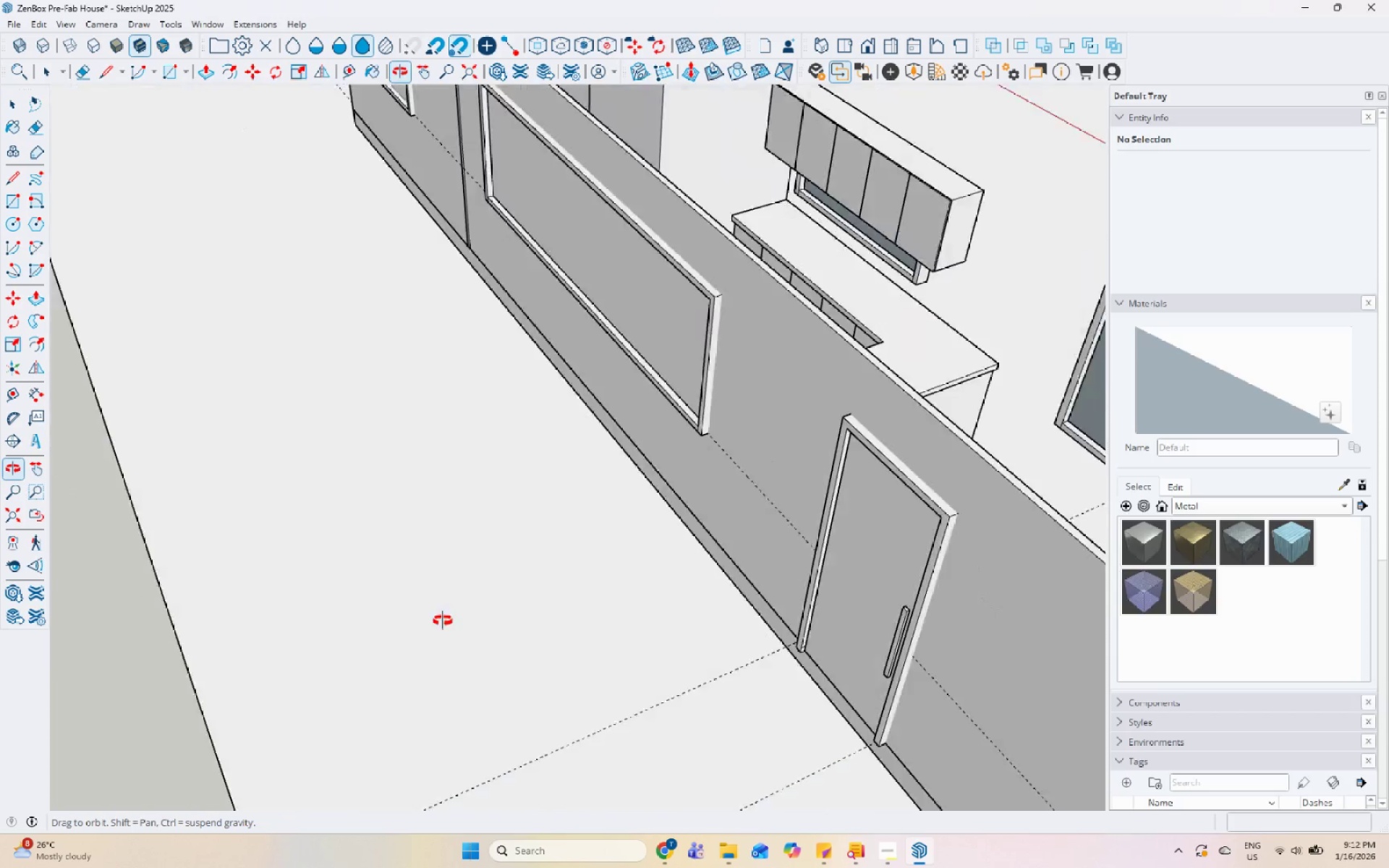 
scroll: coordinate [449, 333], scroll_direction: up, amount: 3.0
 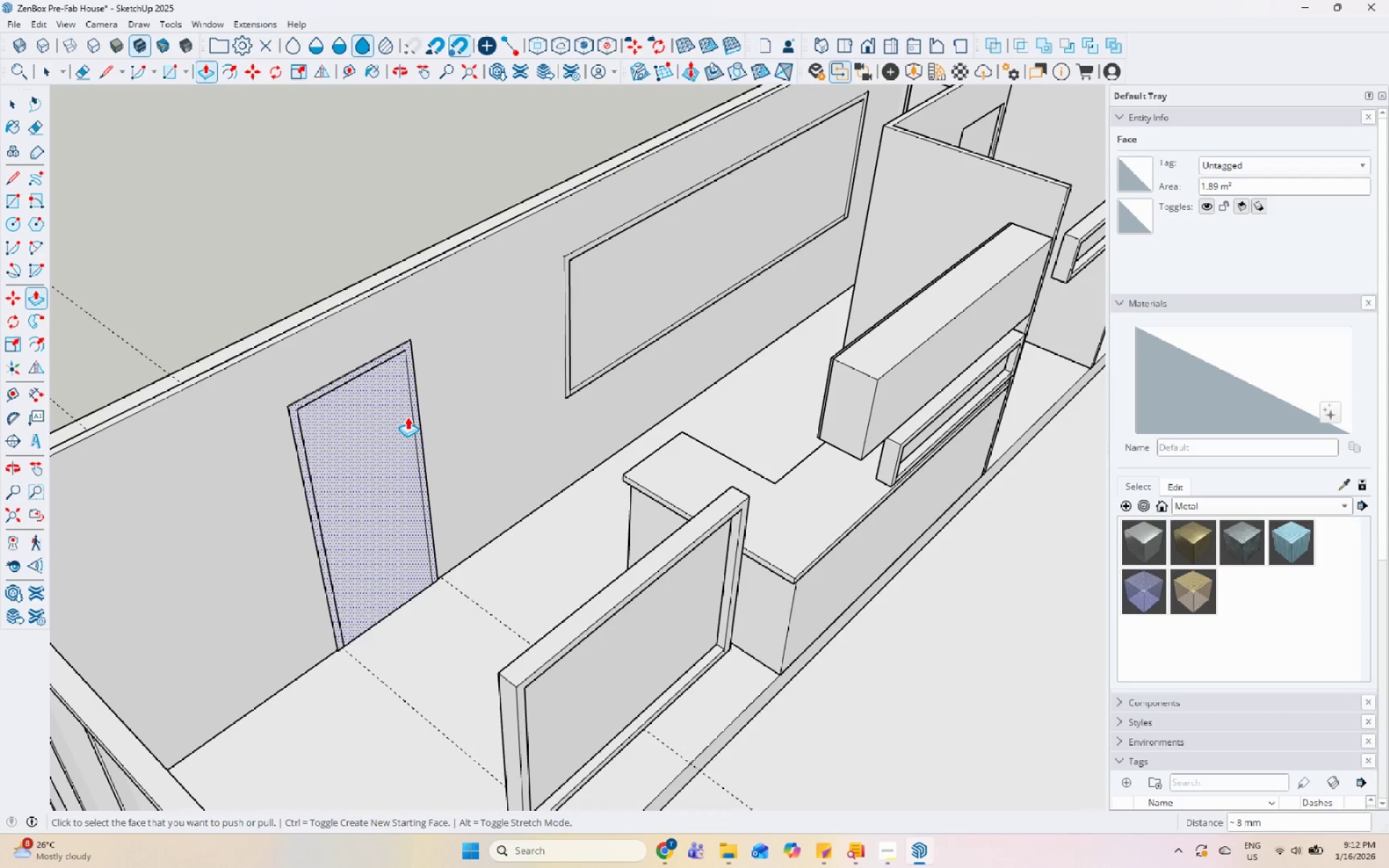 
key(Space)
 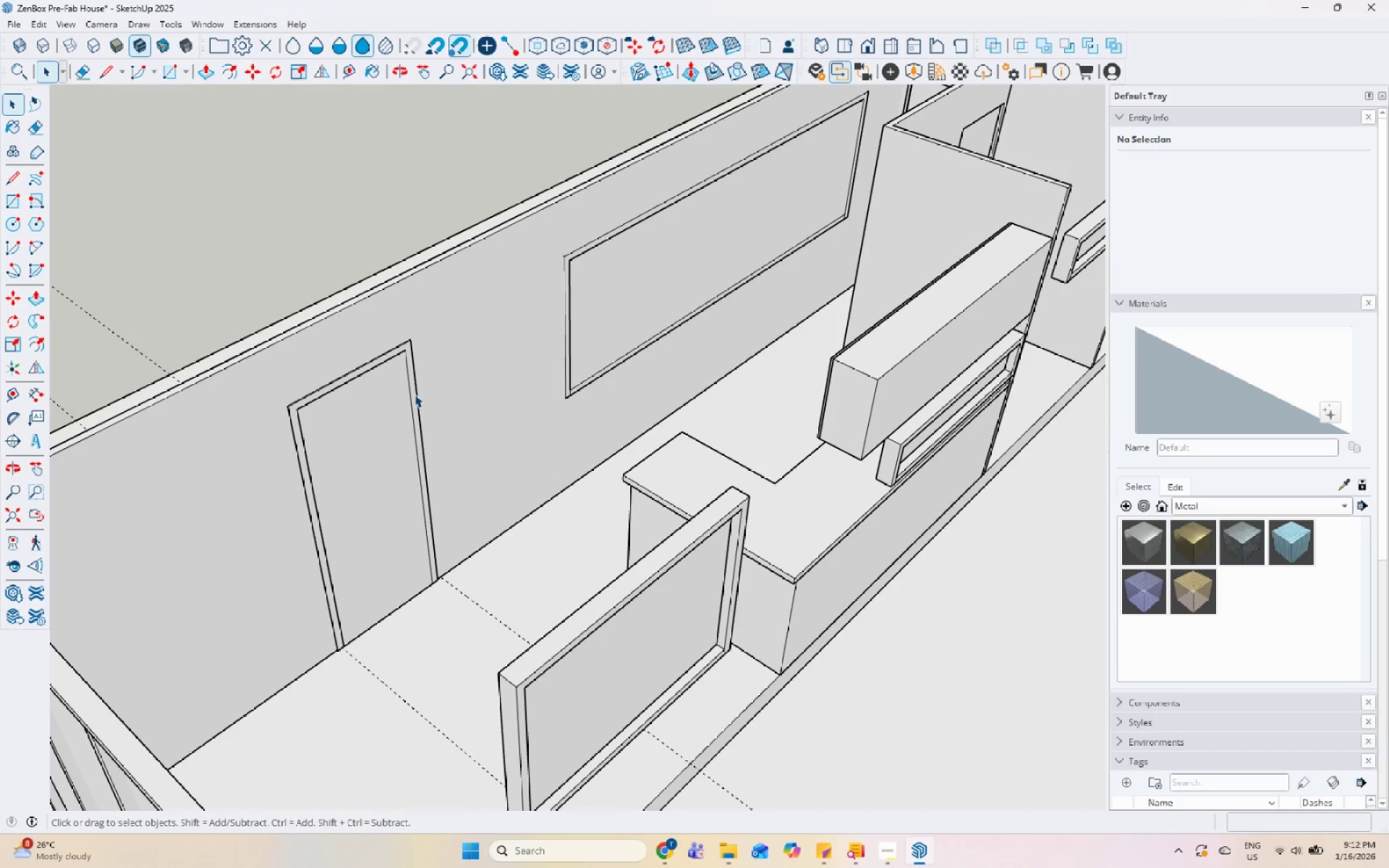 
double_click([390, 405])
 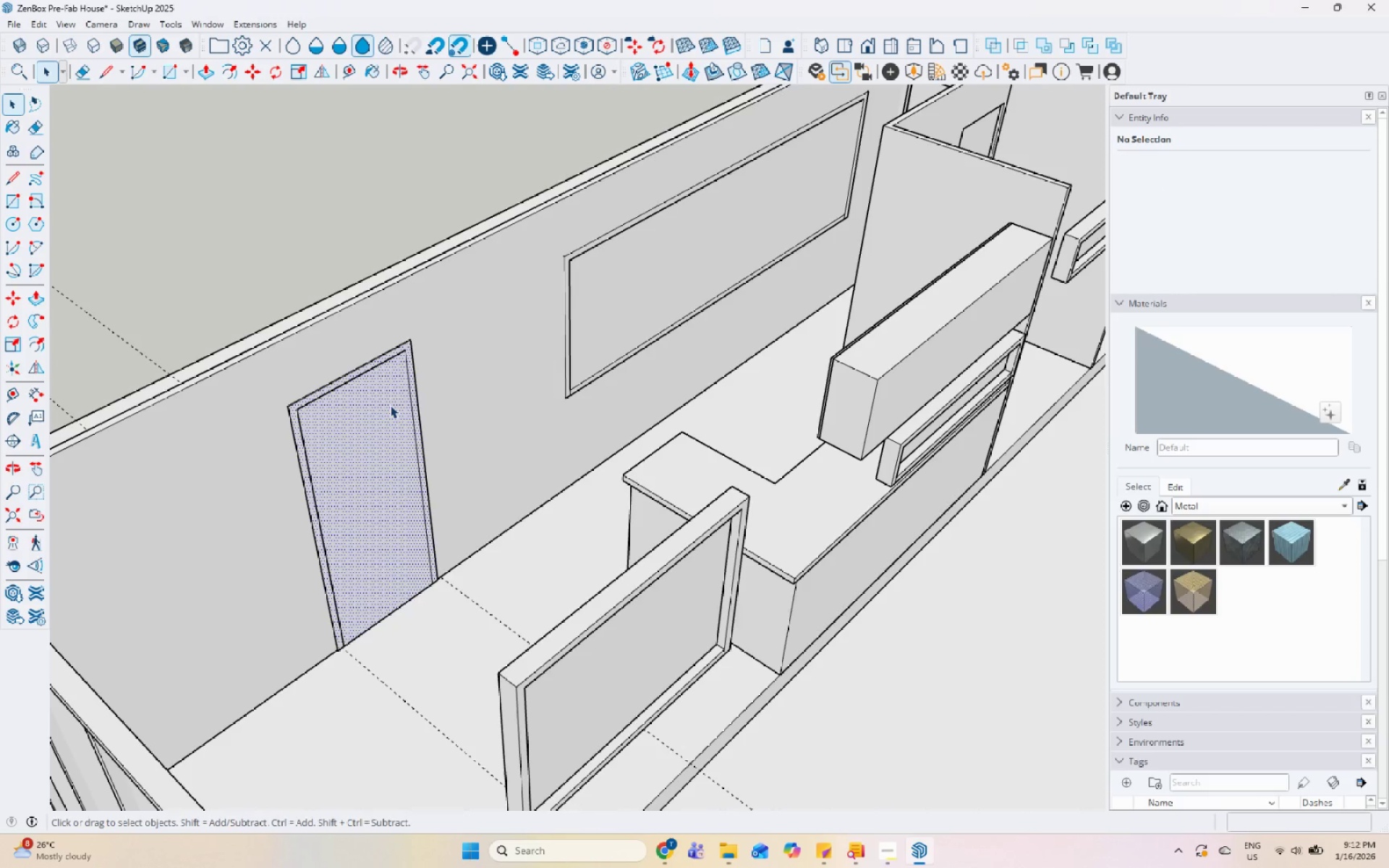 
right_click([390, 405])
 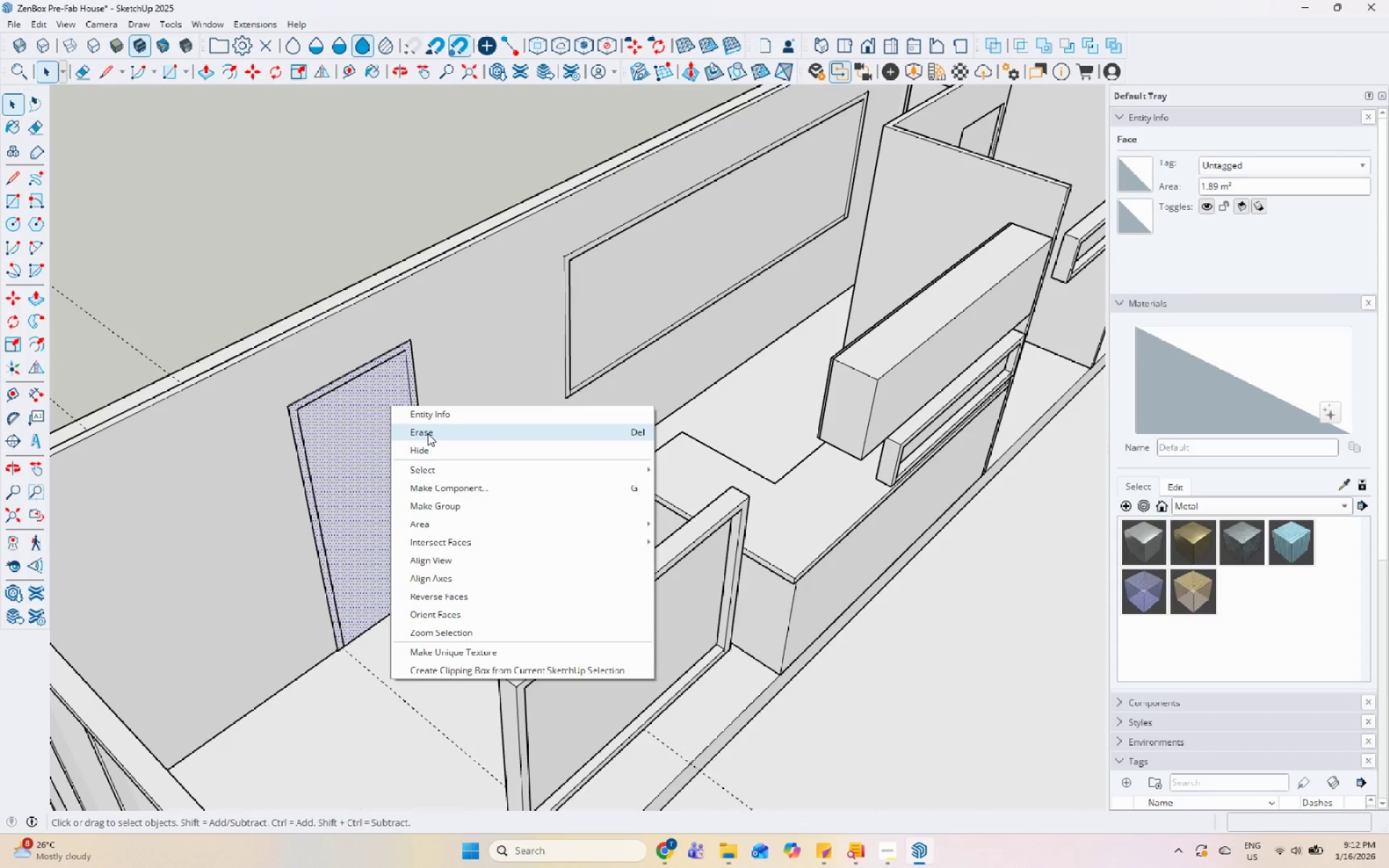 
left_click([428, 433])
 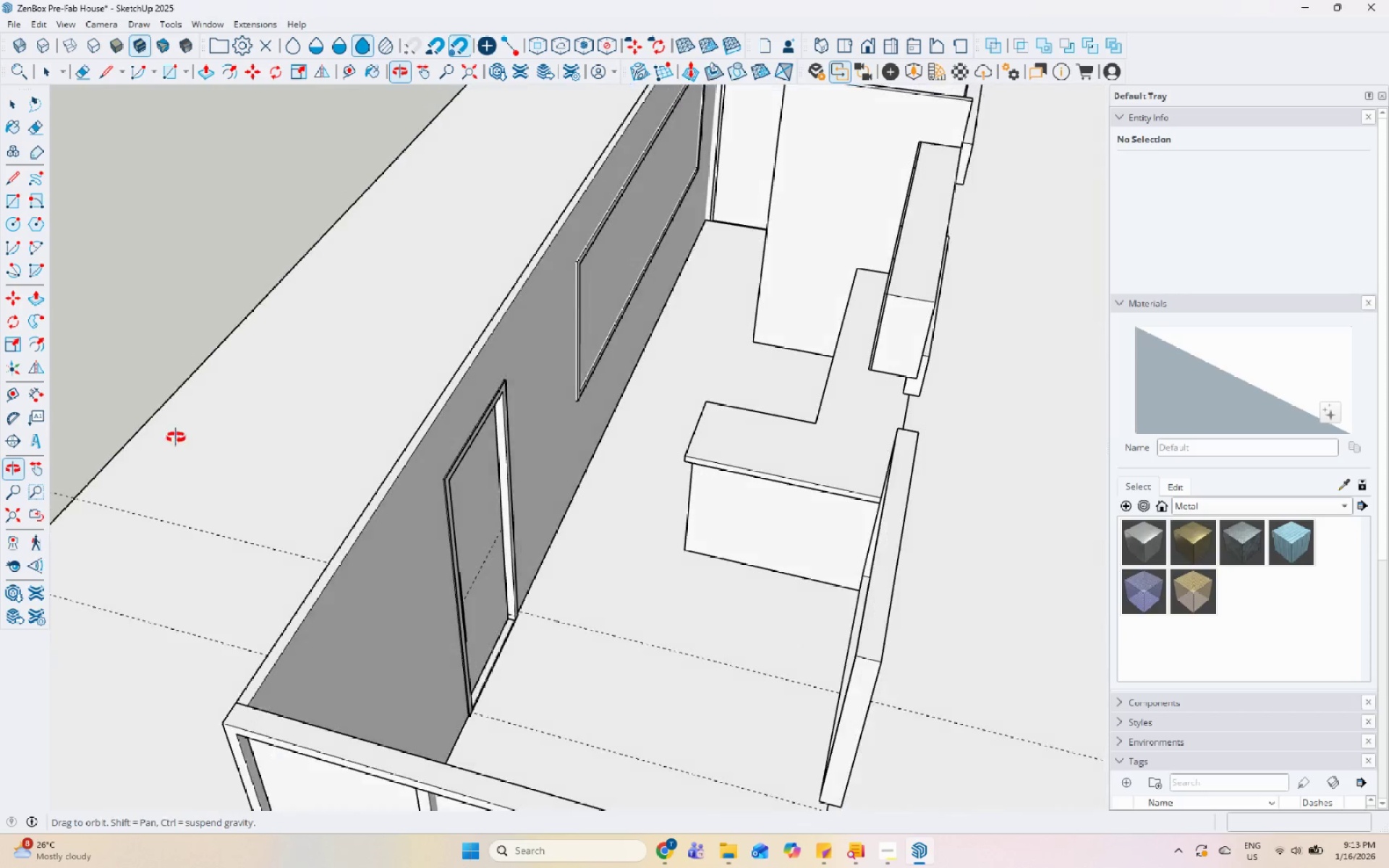 
double_click([522, 409])
 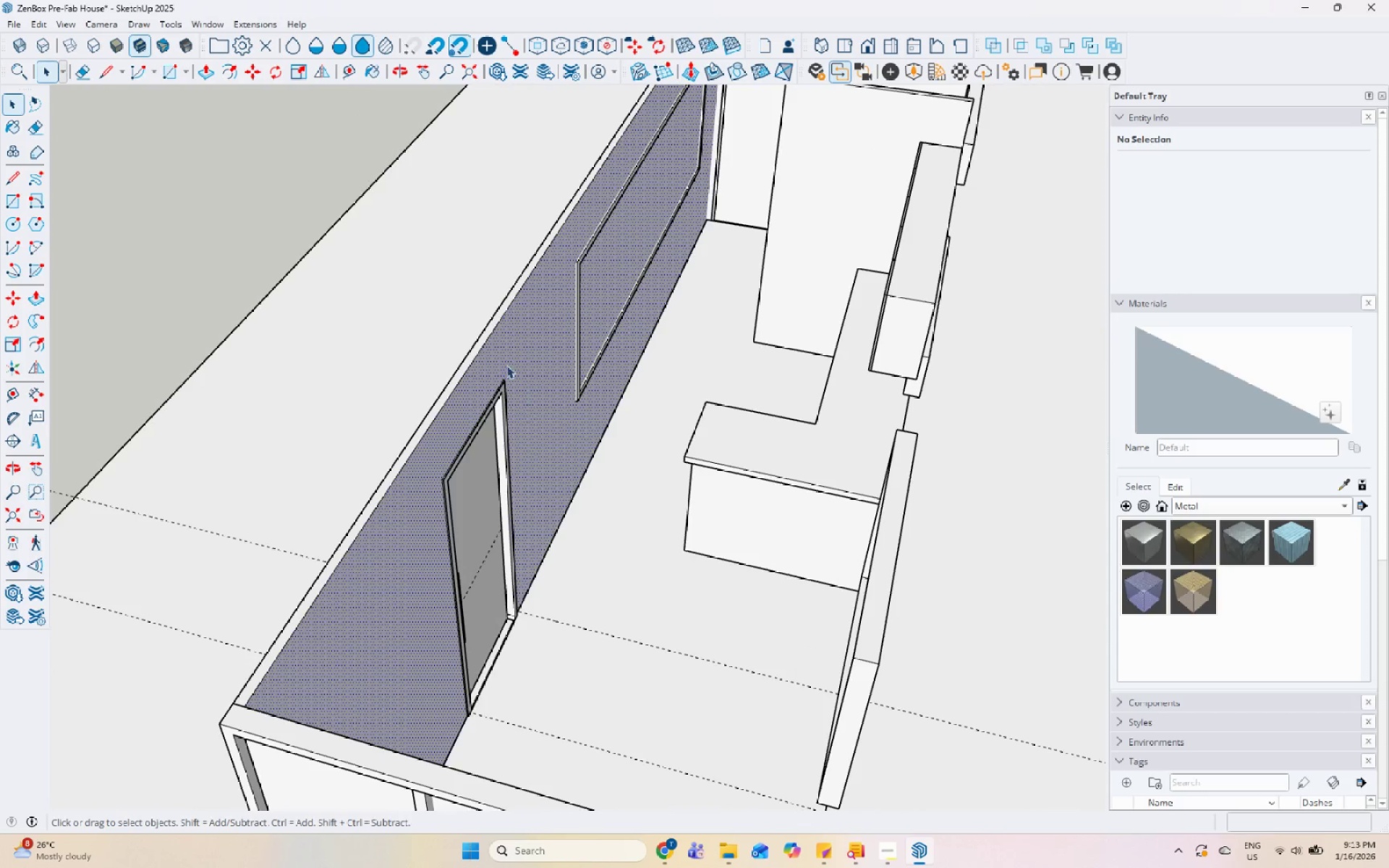 
scroll: coordinate [415, 354], scroll_direction: up, amount: 3.0
 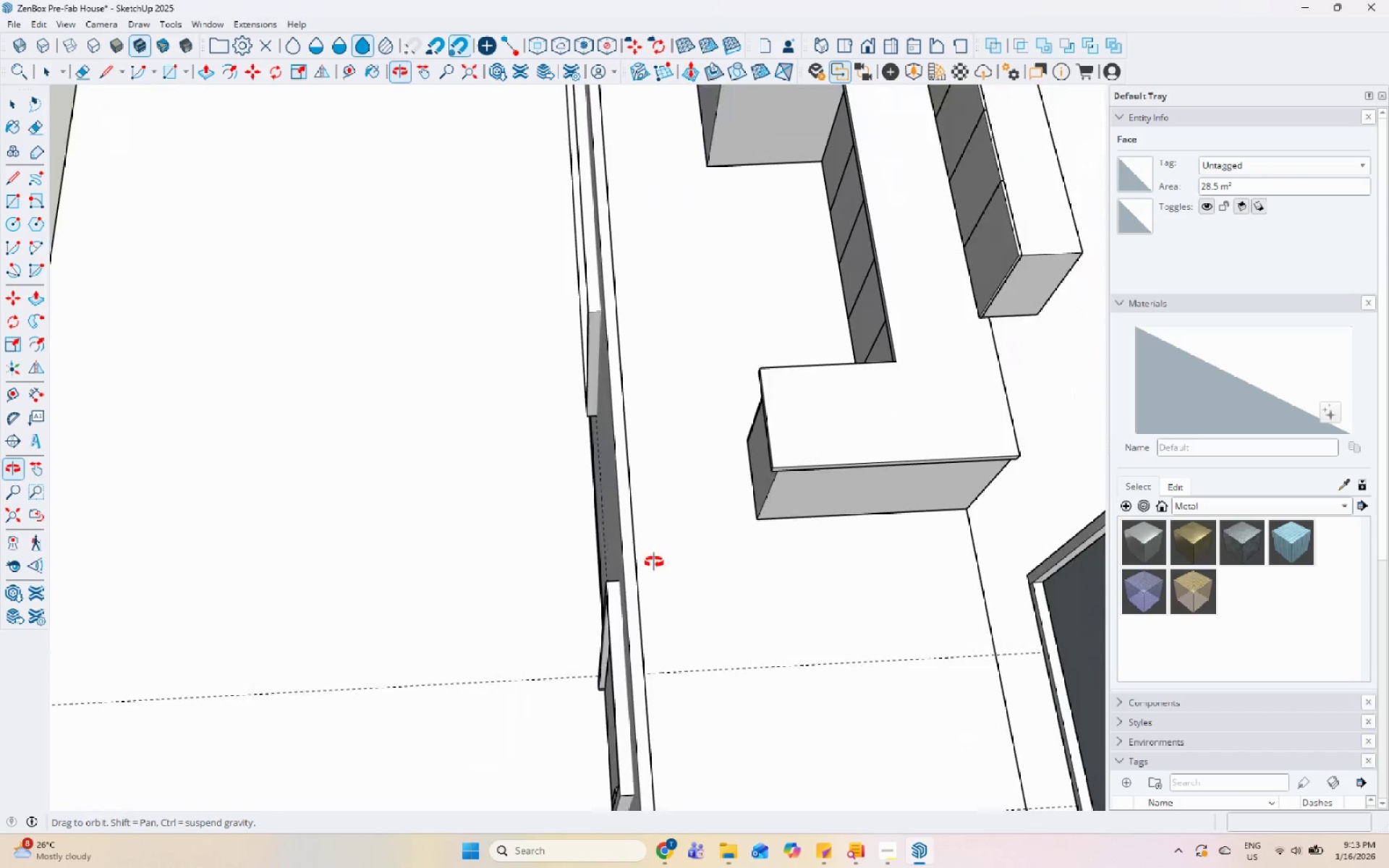 
scroll: coordinate [712, 285], scroll_direction: down, amount: 8.0
 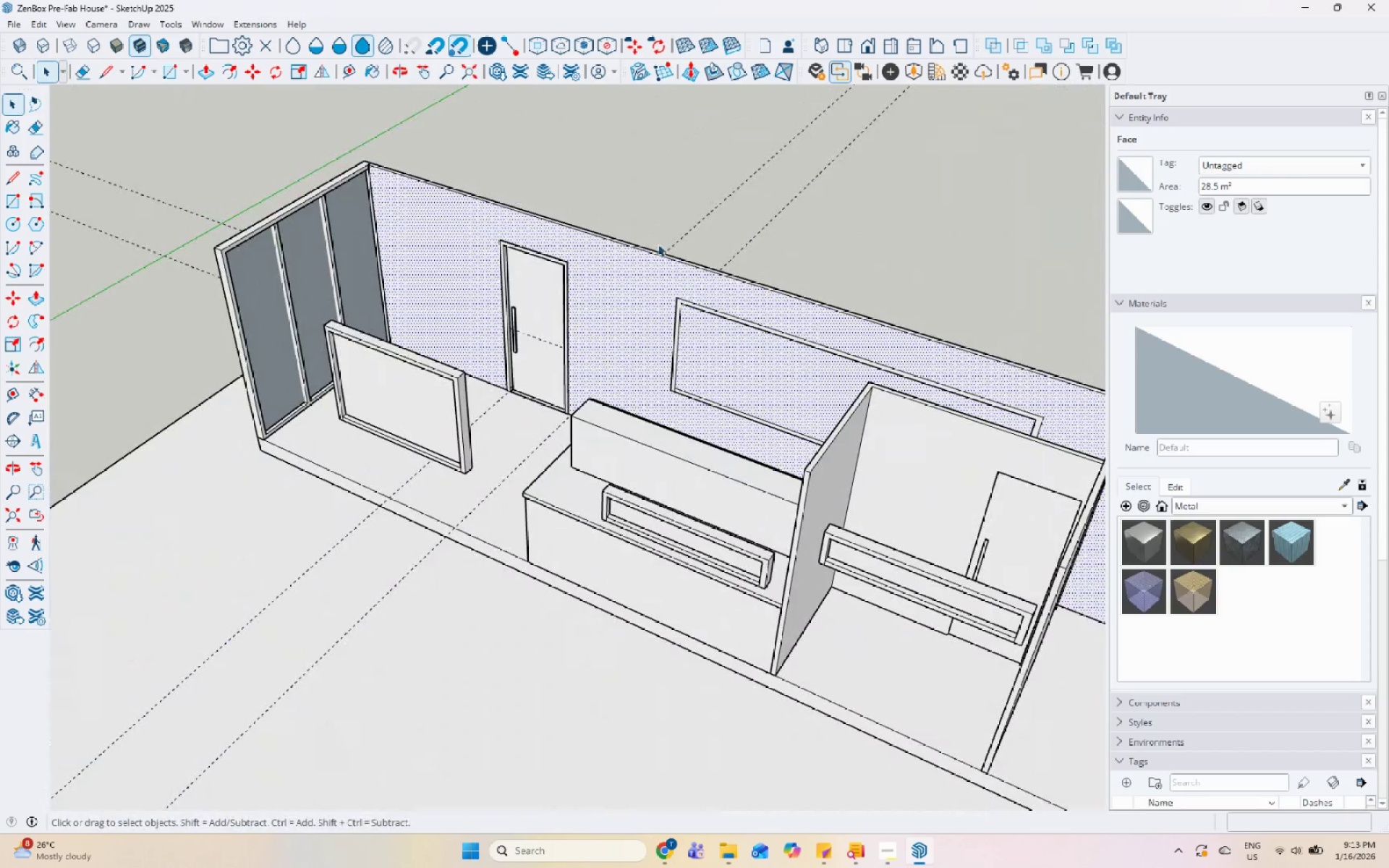 
double_click([634, 266])
 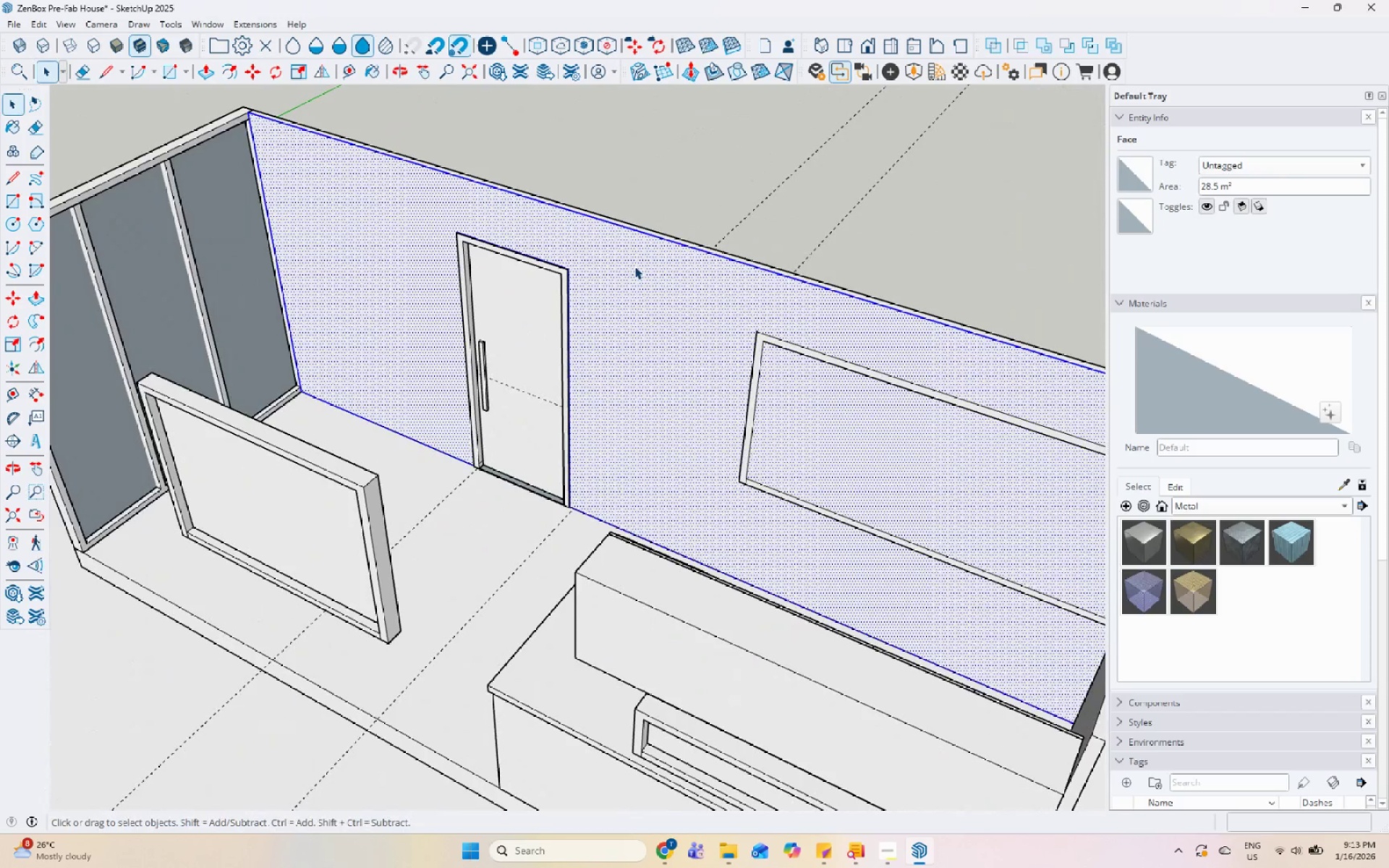 
scroll: coordinate [563, 252], scroll_direction: up, amount: 5.0
 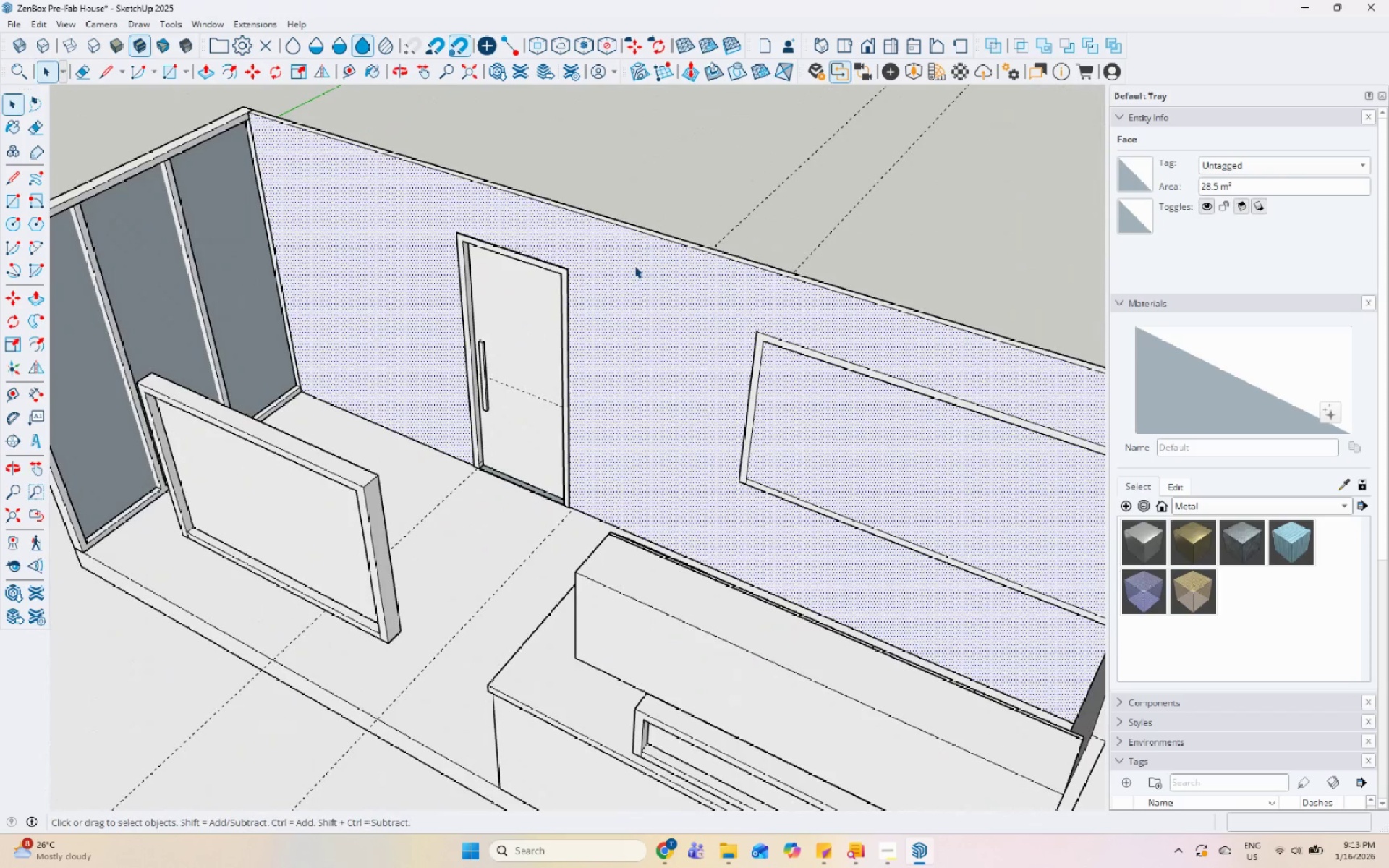 
triple_click([637, 266])
 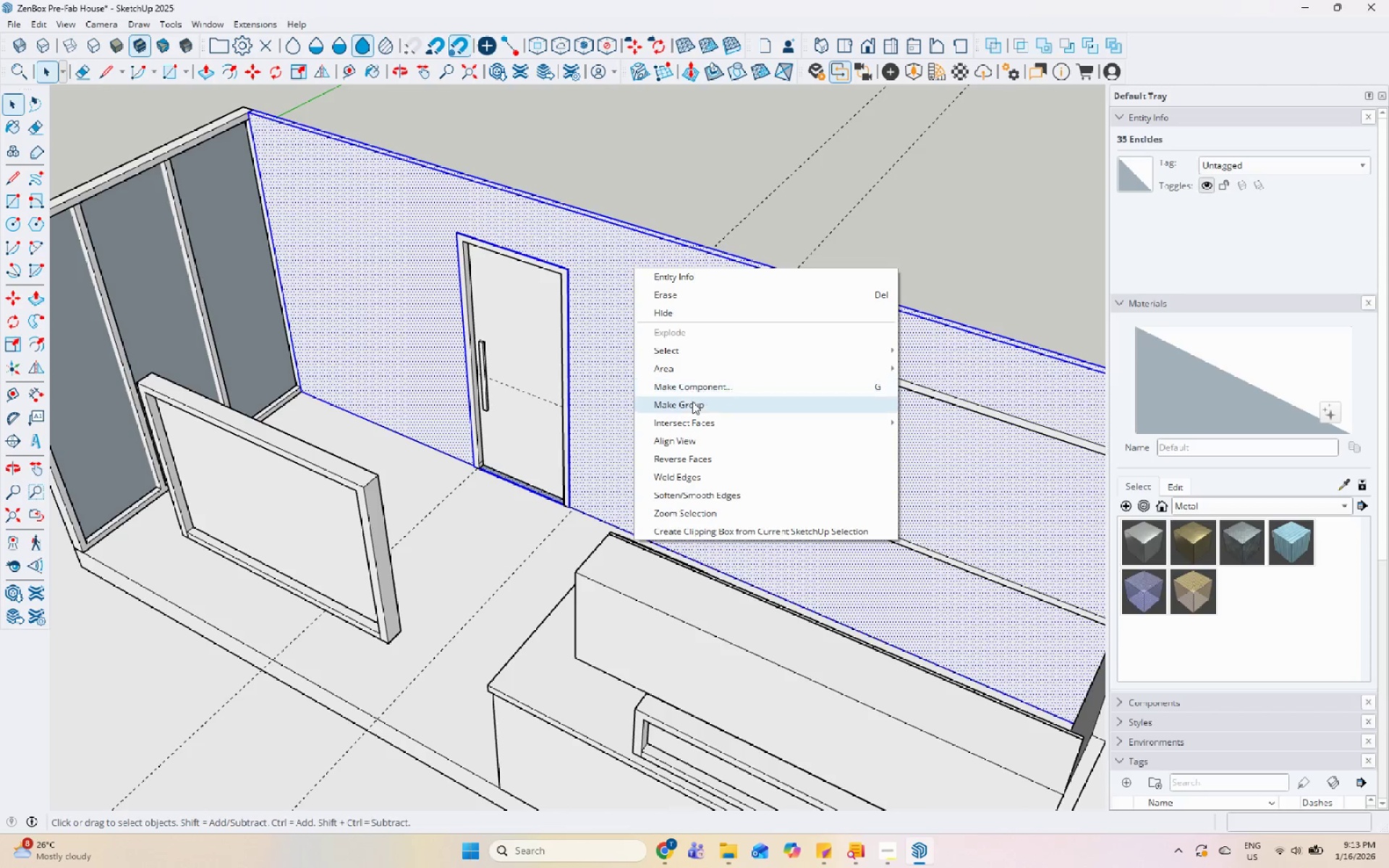 
scroll: coordinate [734, 399], scroll_direction: up, amount: 1.0
 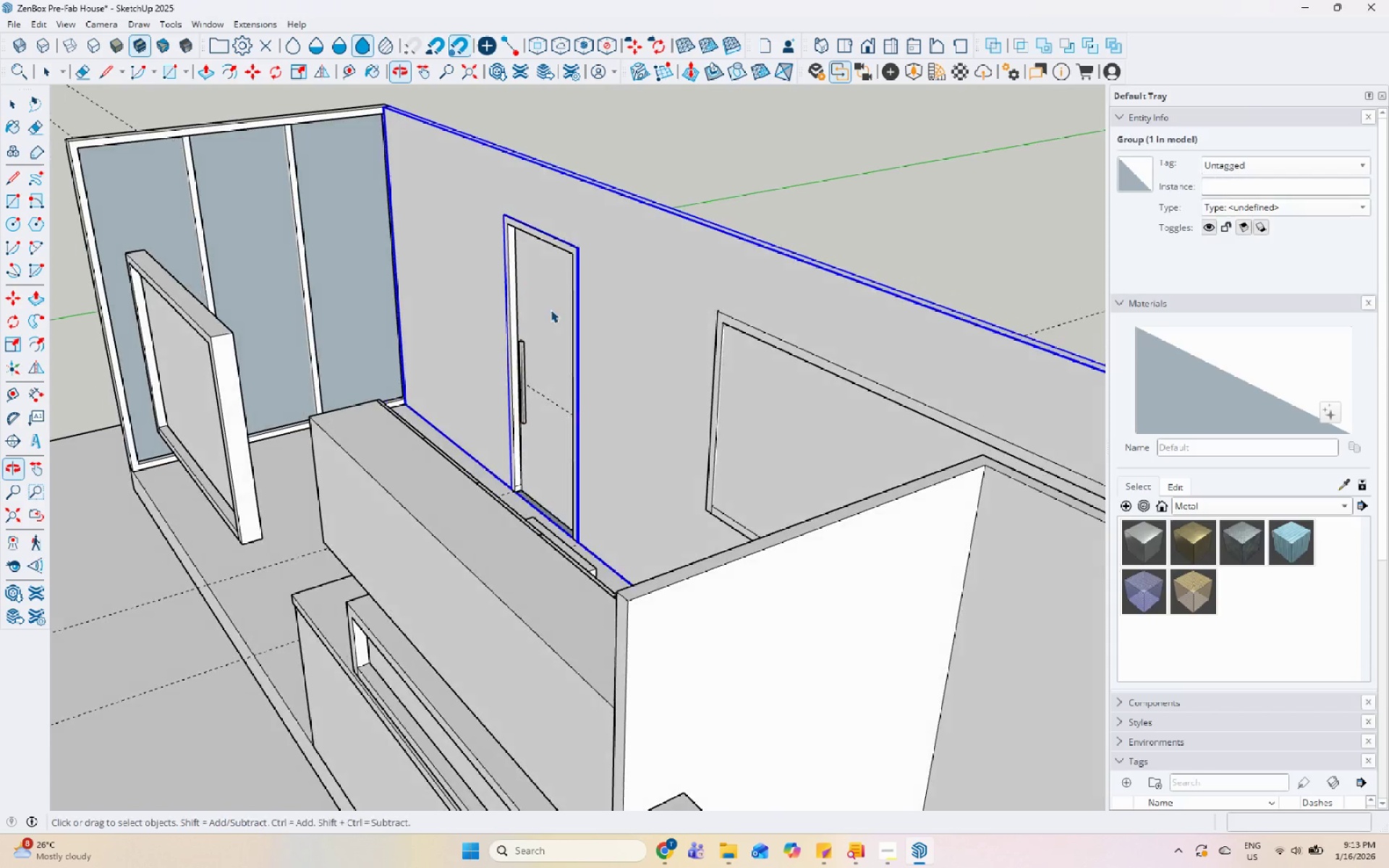 
double_click([730, 293])
 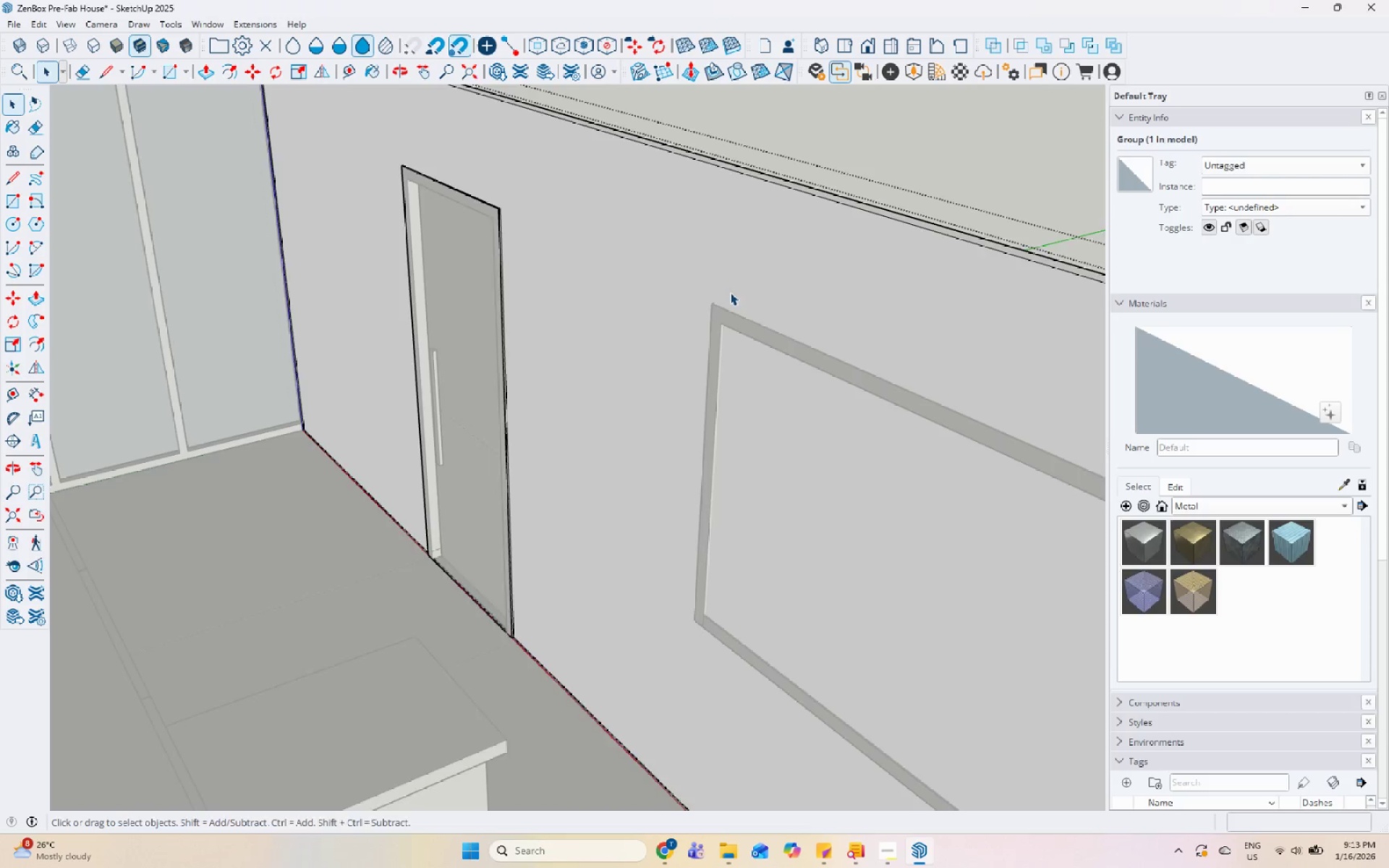 
scroll: coordinate [836, 233], scroll_direction: up, amount: 32.0
 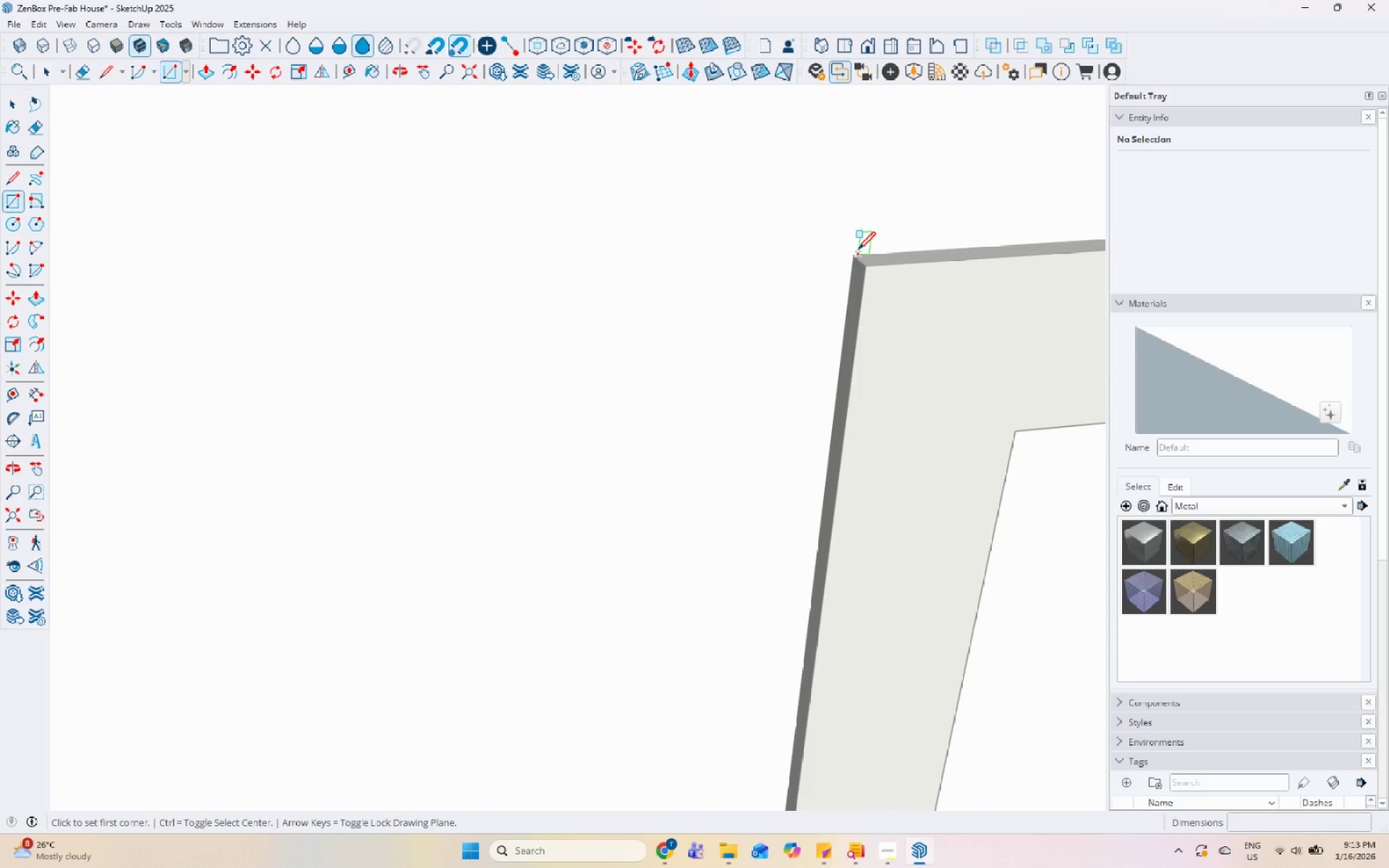 
left_click([855, 254])
 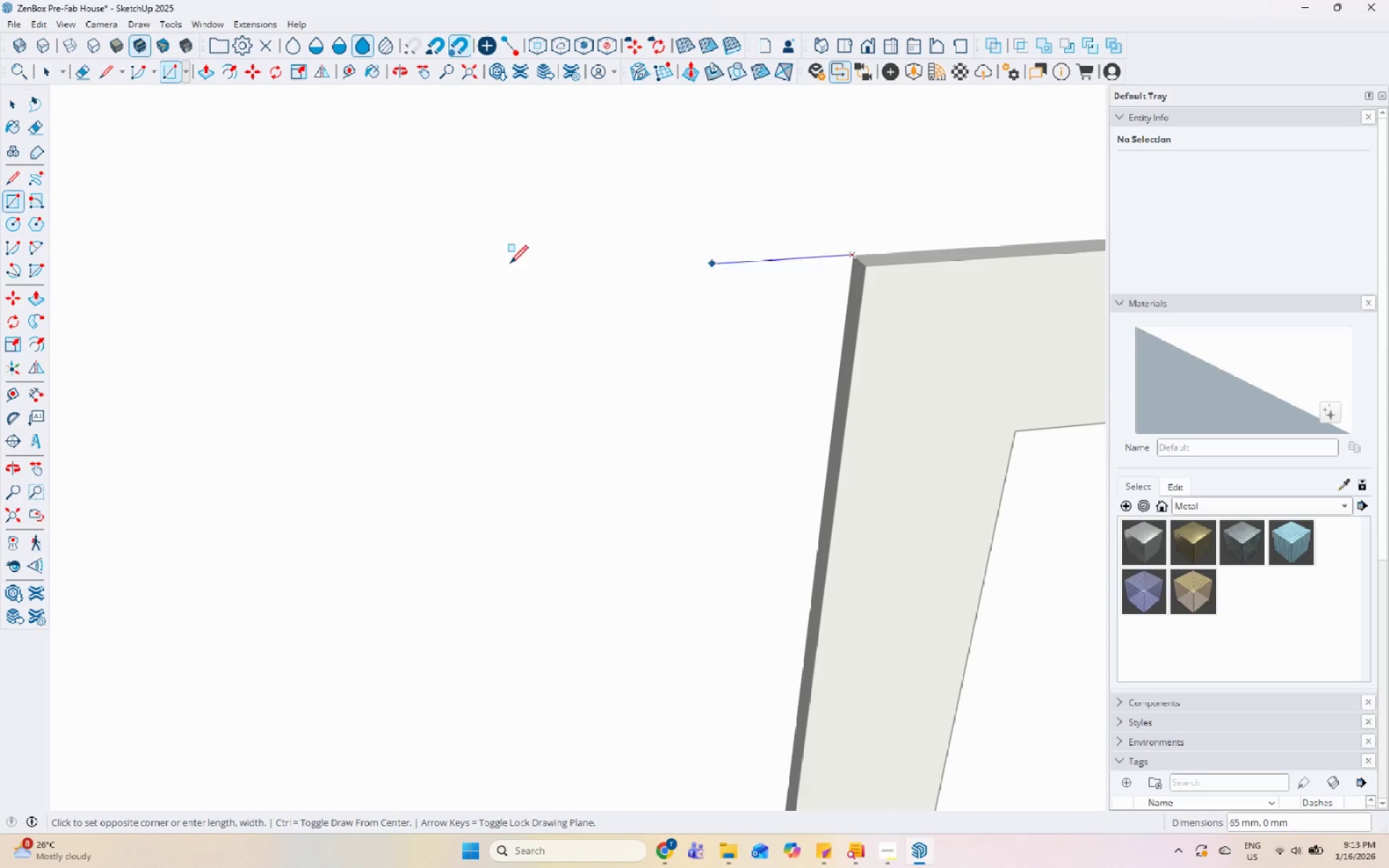 
scroll: coordinate [242, 305], scroll_direction: down, amount: 37.0
 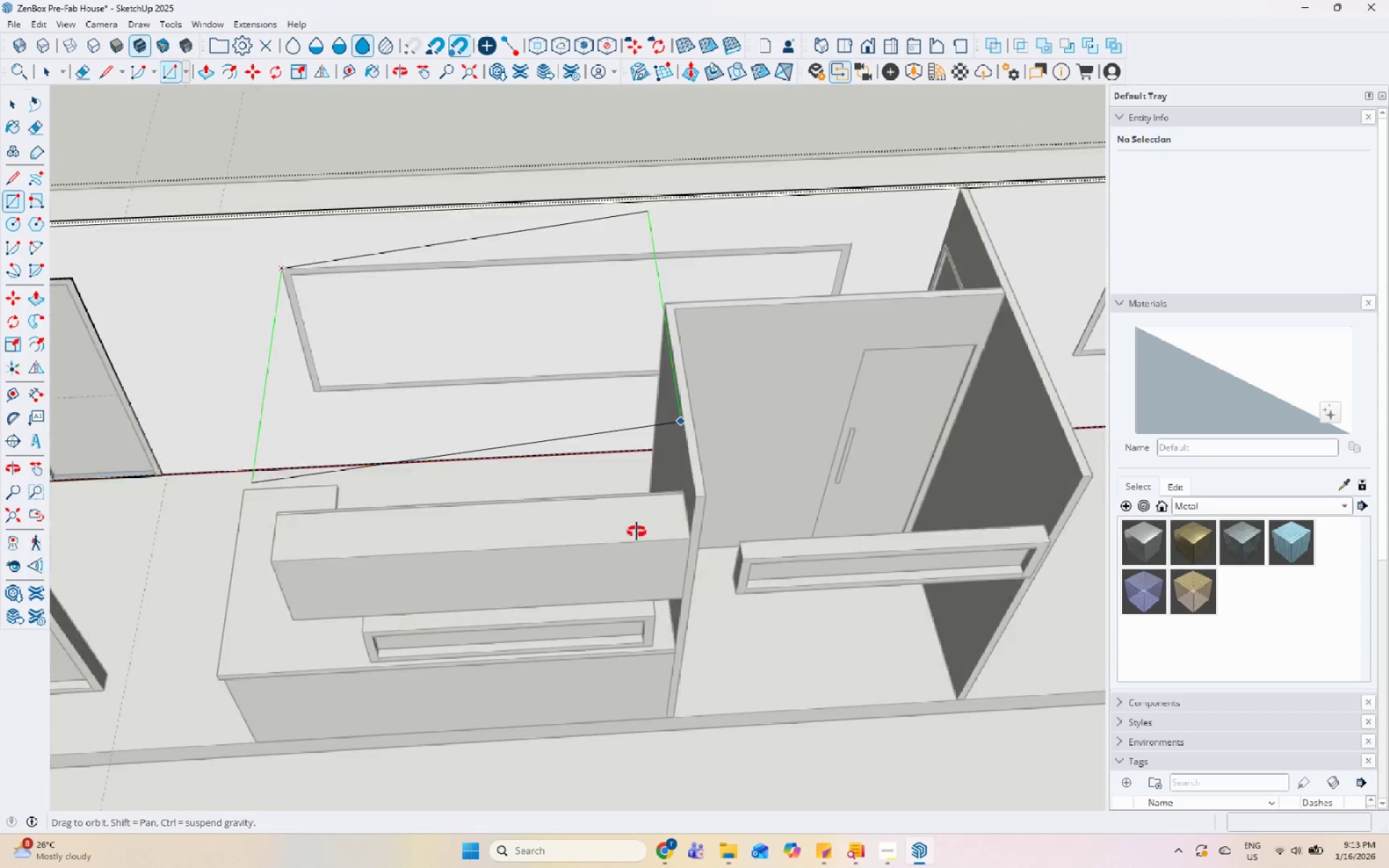 
scroll: coordinate [871, 561], scroll_direction: up, amount: 27.0
 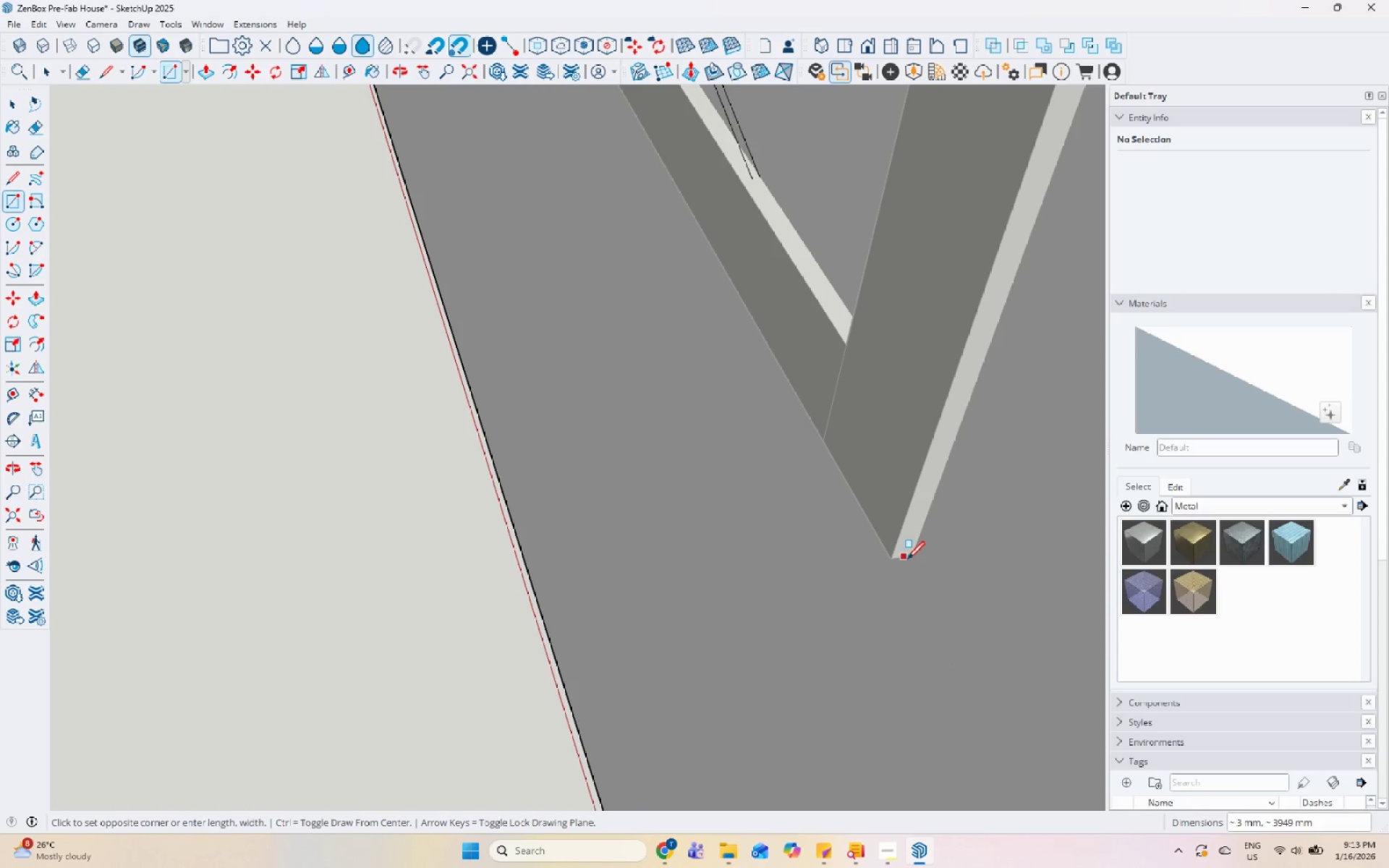 
left_click([910, 556])
 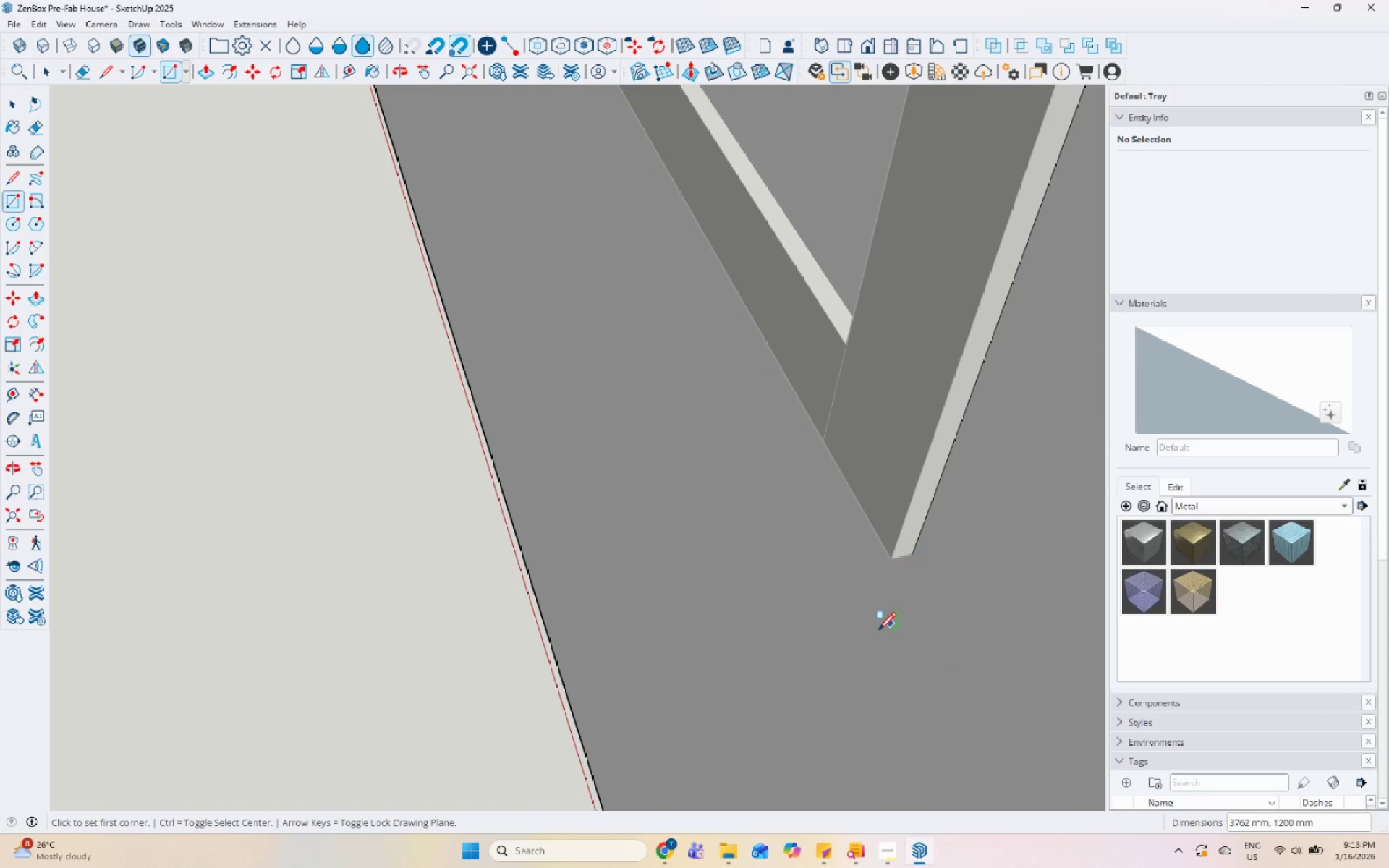 
scroll: coordinate [506, 609], scroll_direction: down, amount: 62.0
 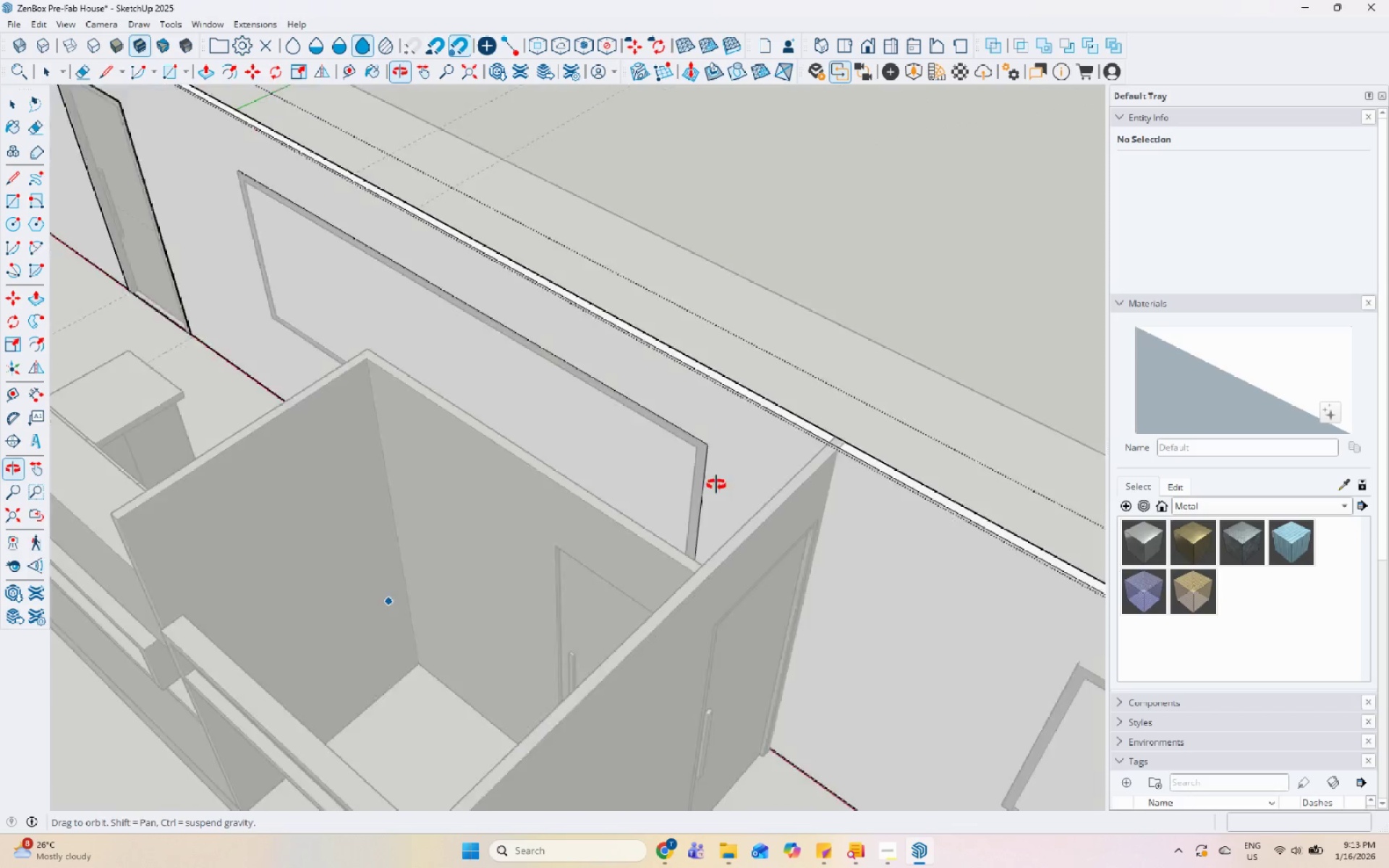 
scroll: coordinate [753, 362], scroll_direction: up, amount: 15.0
 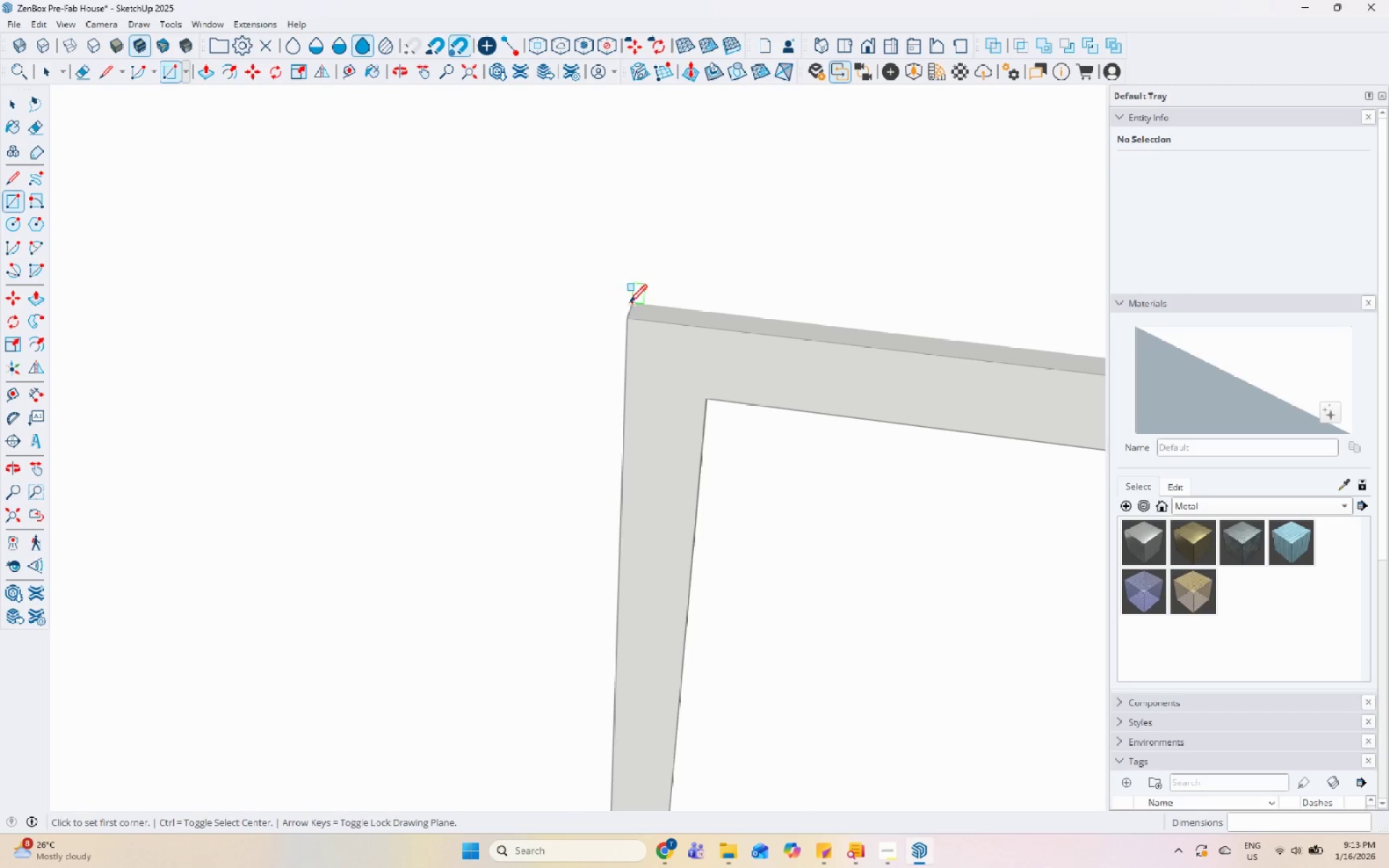 
left_click_drag(start_coordinate=[632, 304], to_coordinate=[637, 305])
 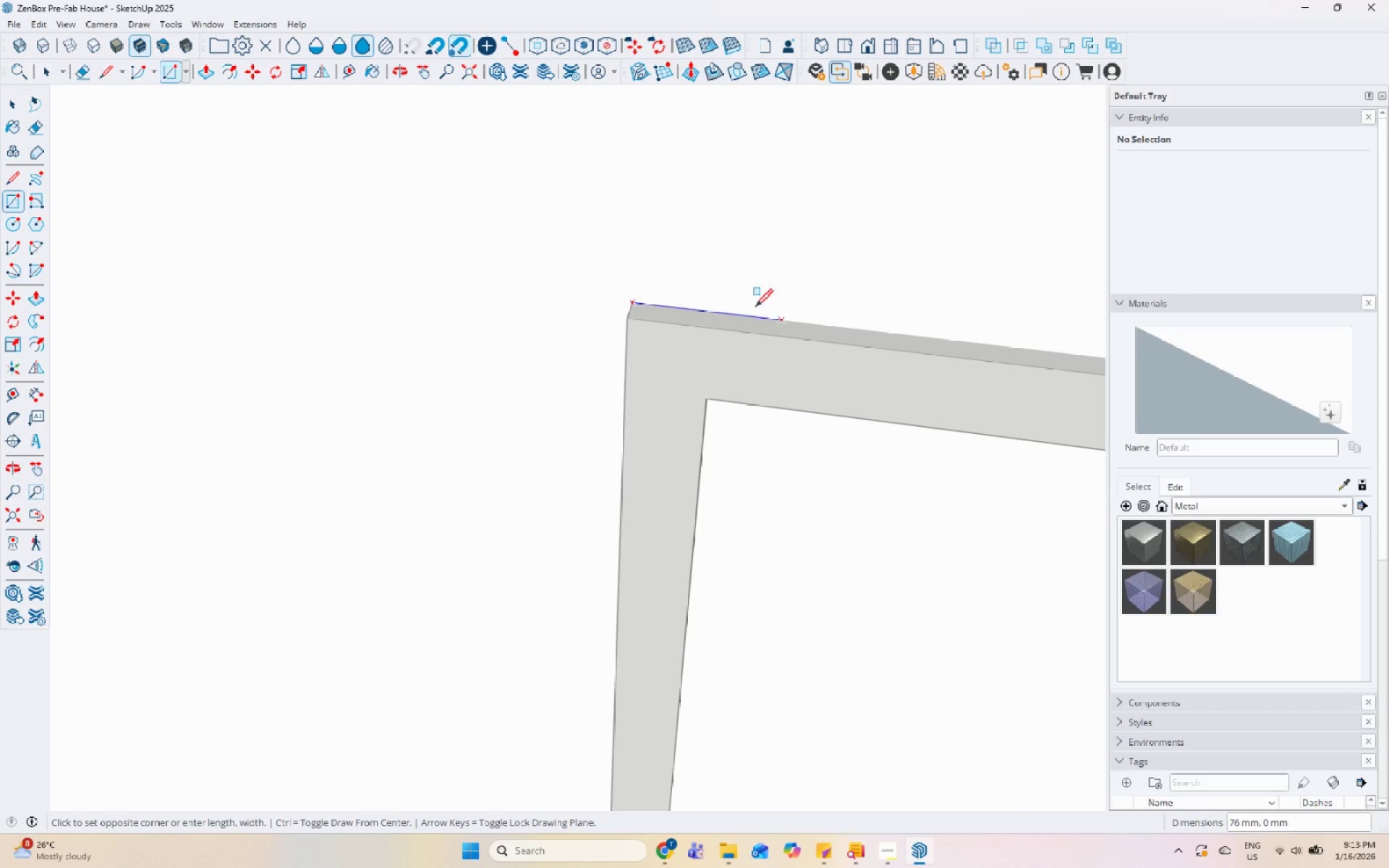 
scroll: coordinate [388, 188], scroll_direction: down, amount: 22.0
 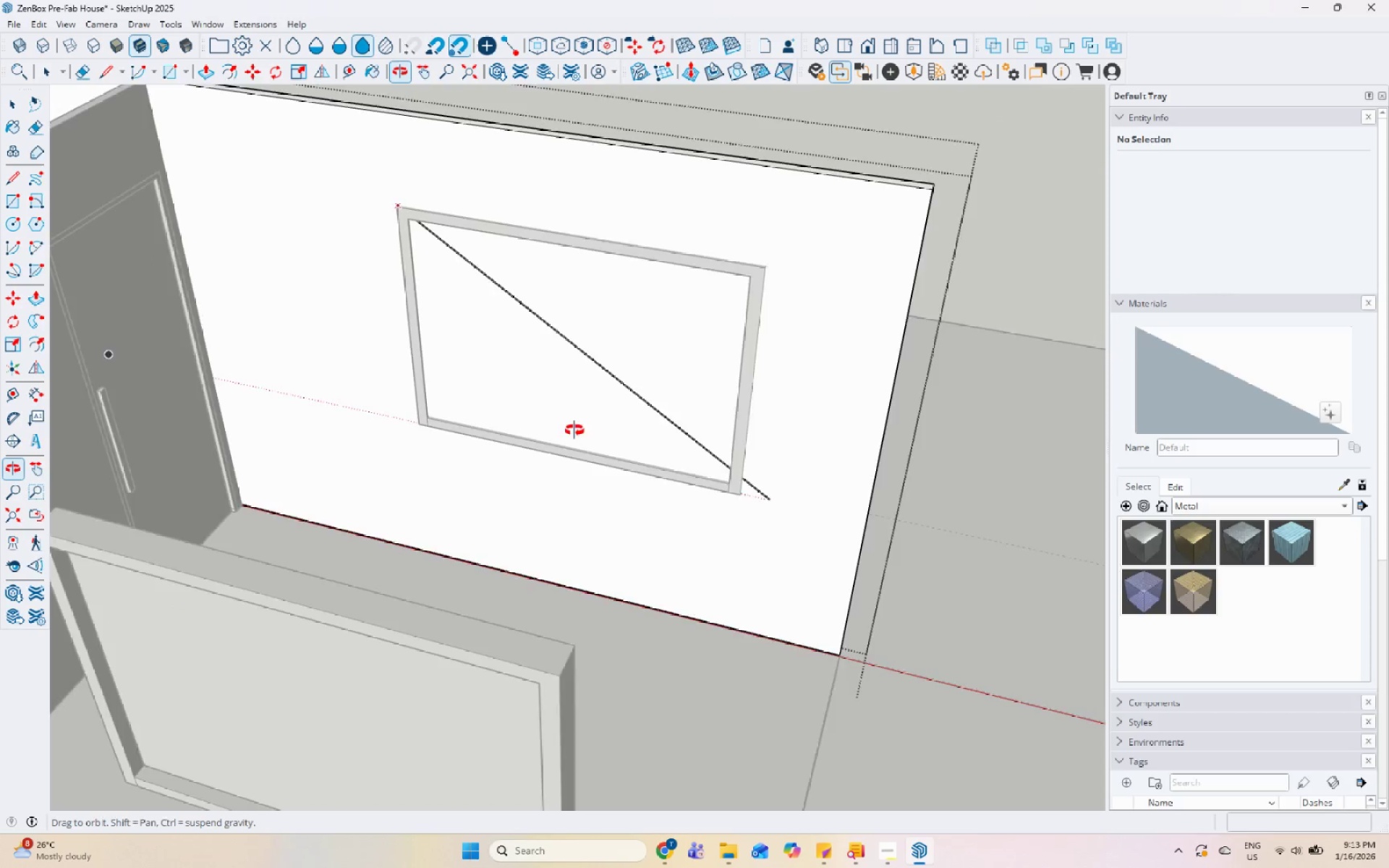 
scroll: coordinate [674, 552], scroll_direction: up, amount: 17.0
 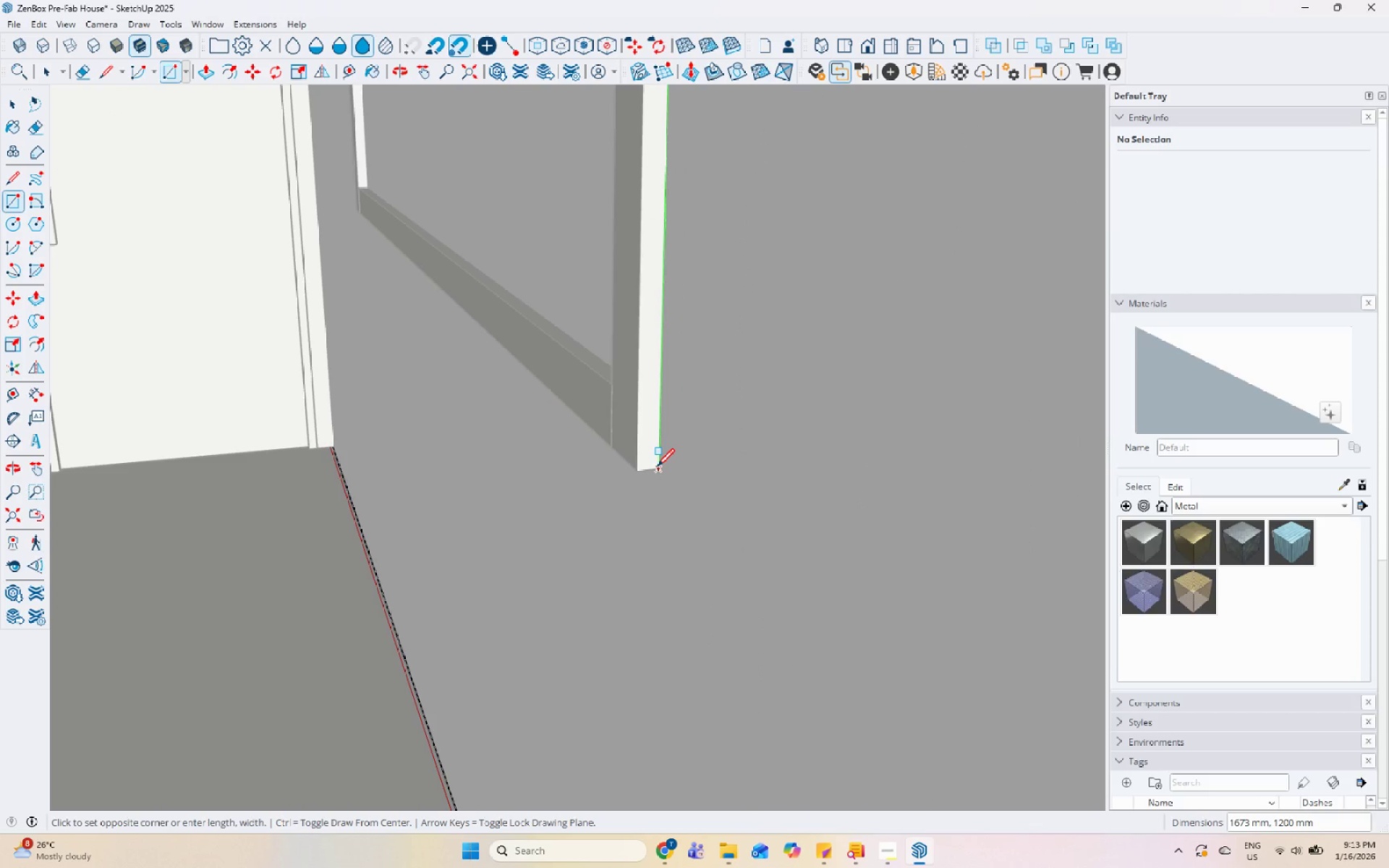 
key(Space)
 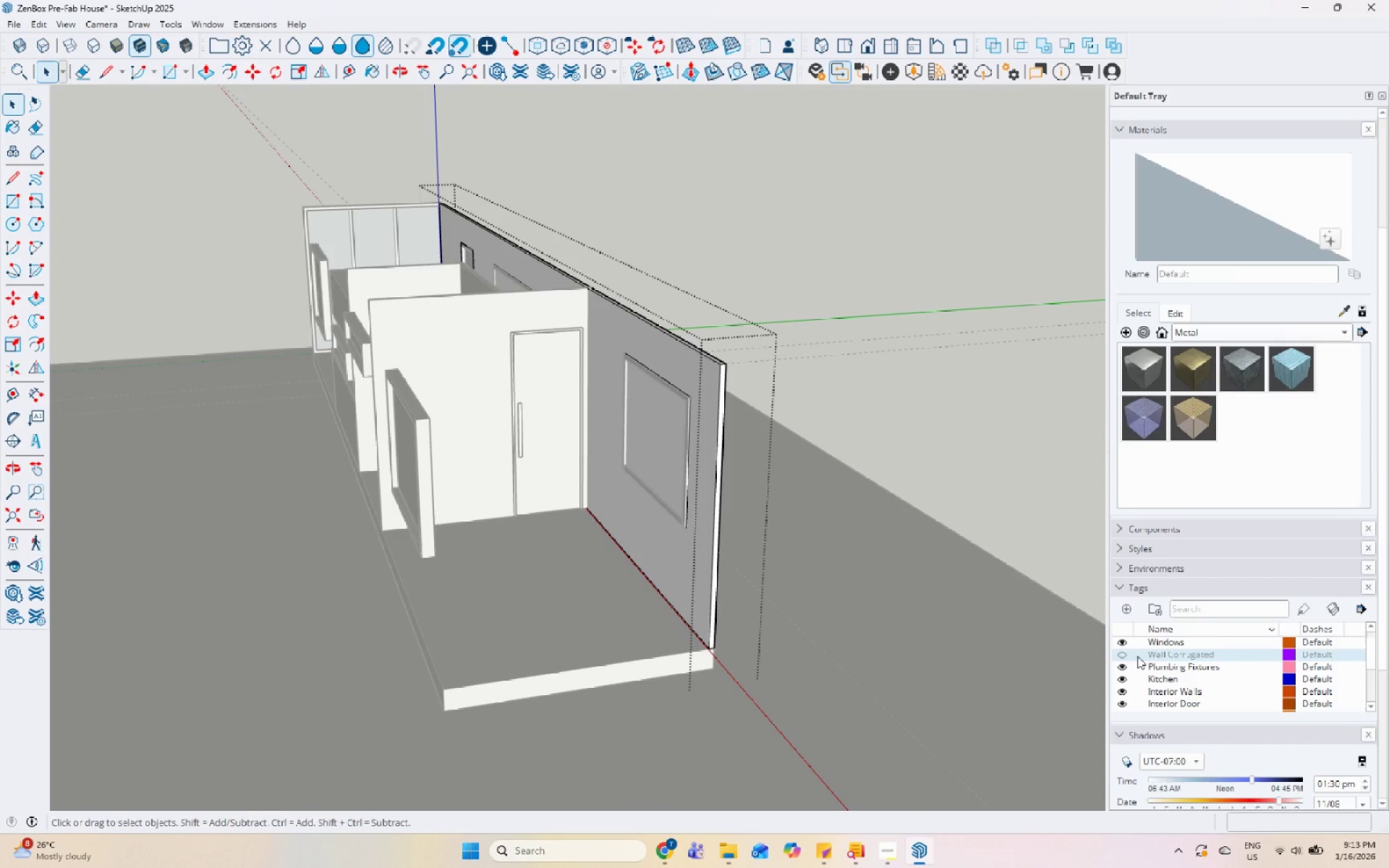 
scroll: coordinate [1231, 641], scroll_direction: down, amount: 32.0
 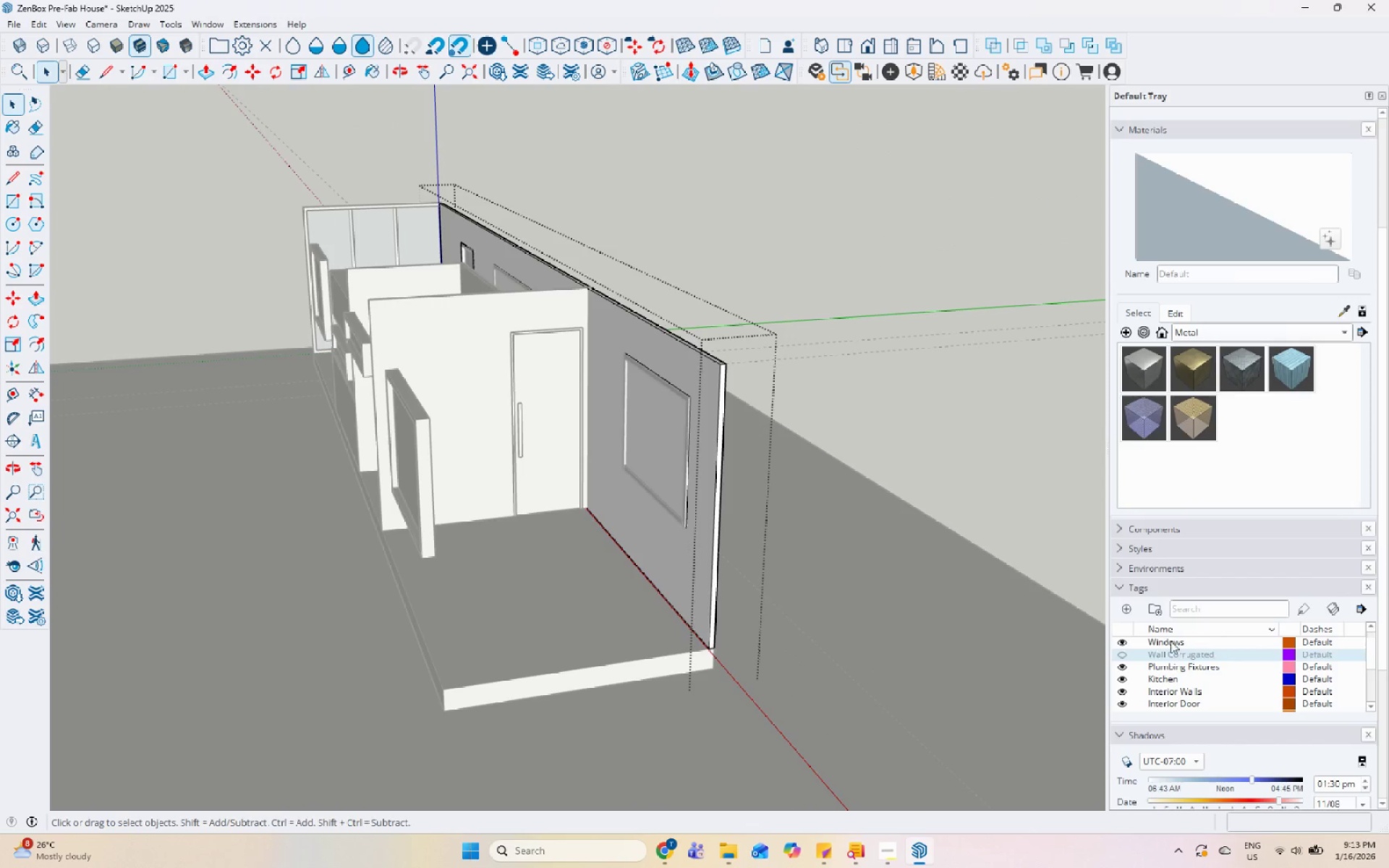 
left_click([1118, 644])
 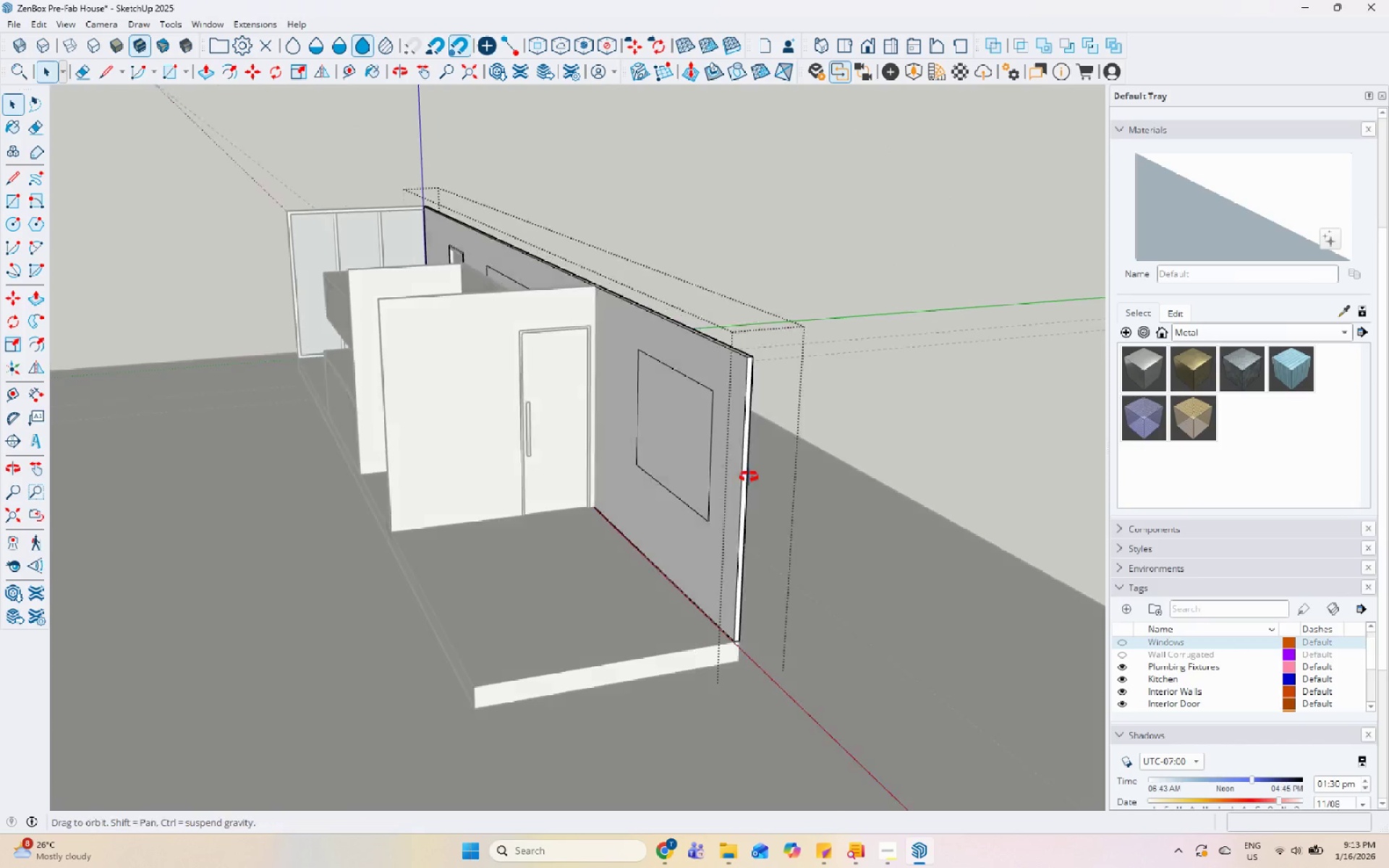 
left_click([870, 467])
 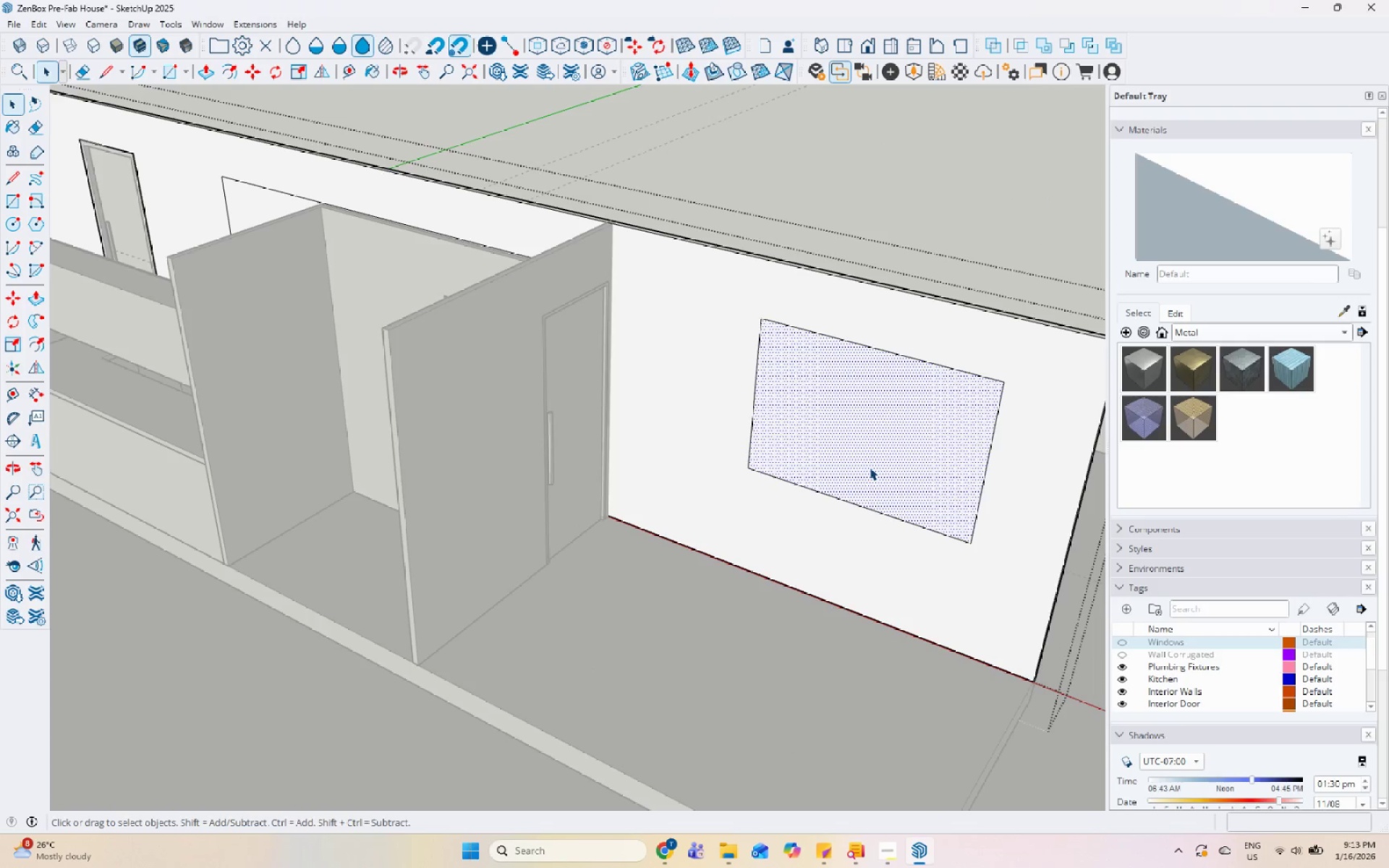 
scroll: coordinate [844, 502], scroll_direction: up, amount: 4.0
 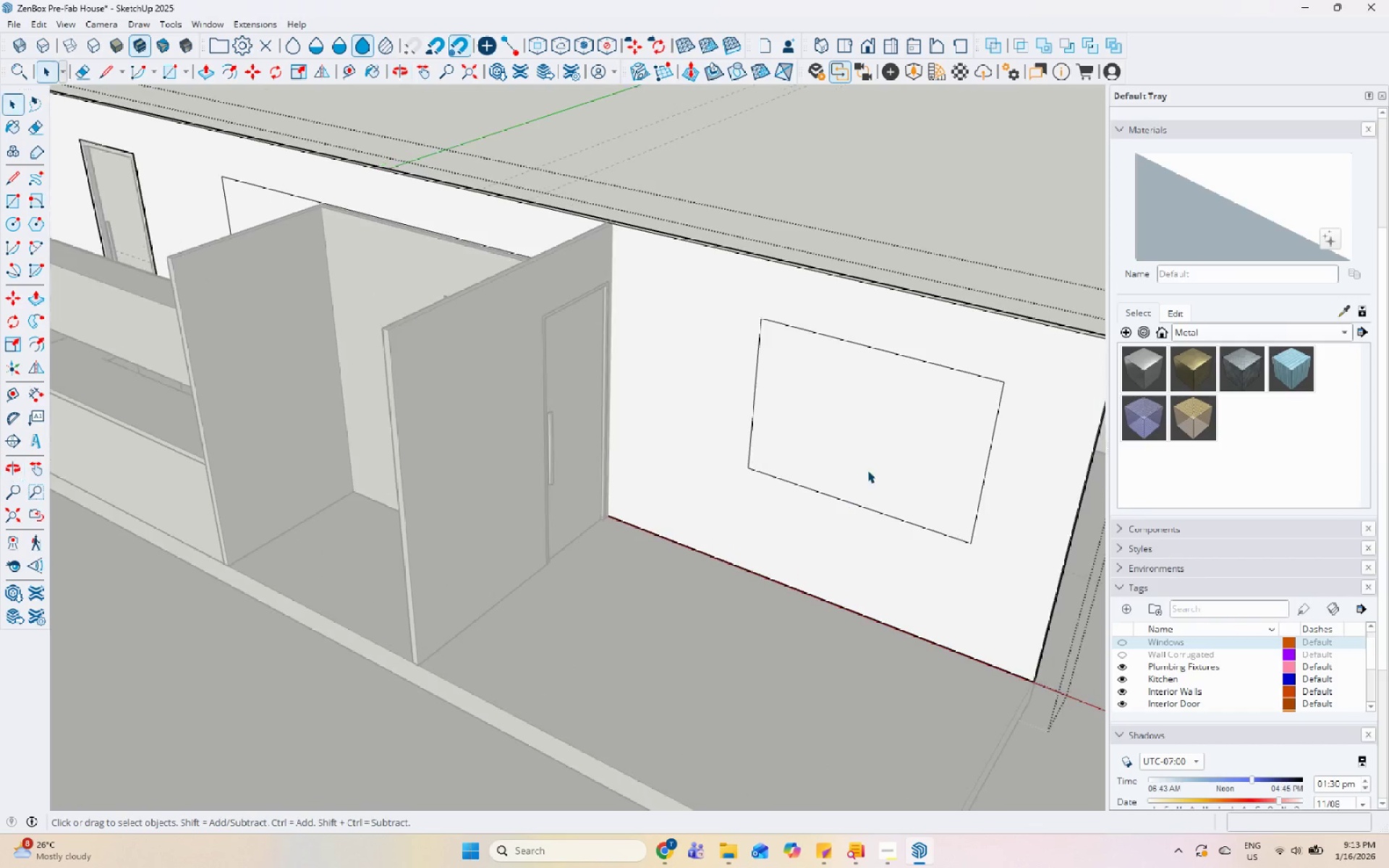 
key(P)
 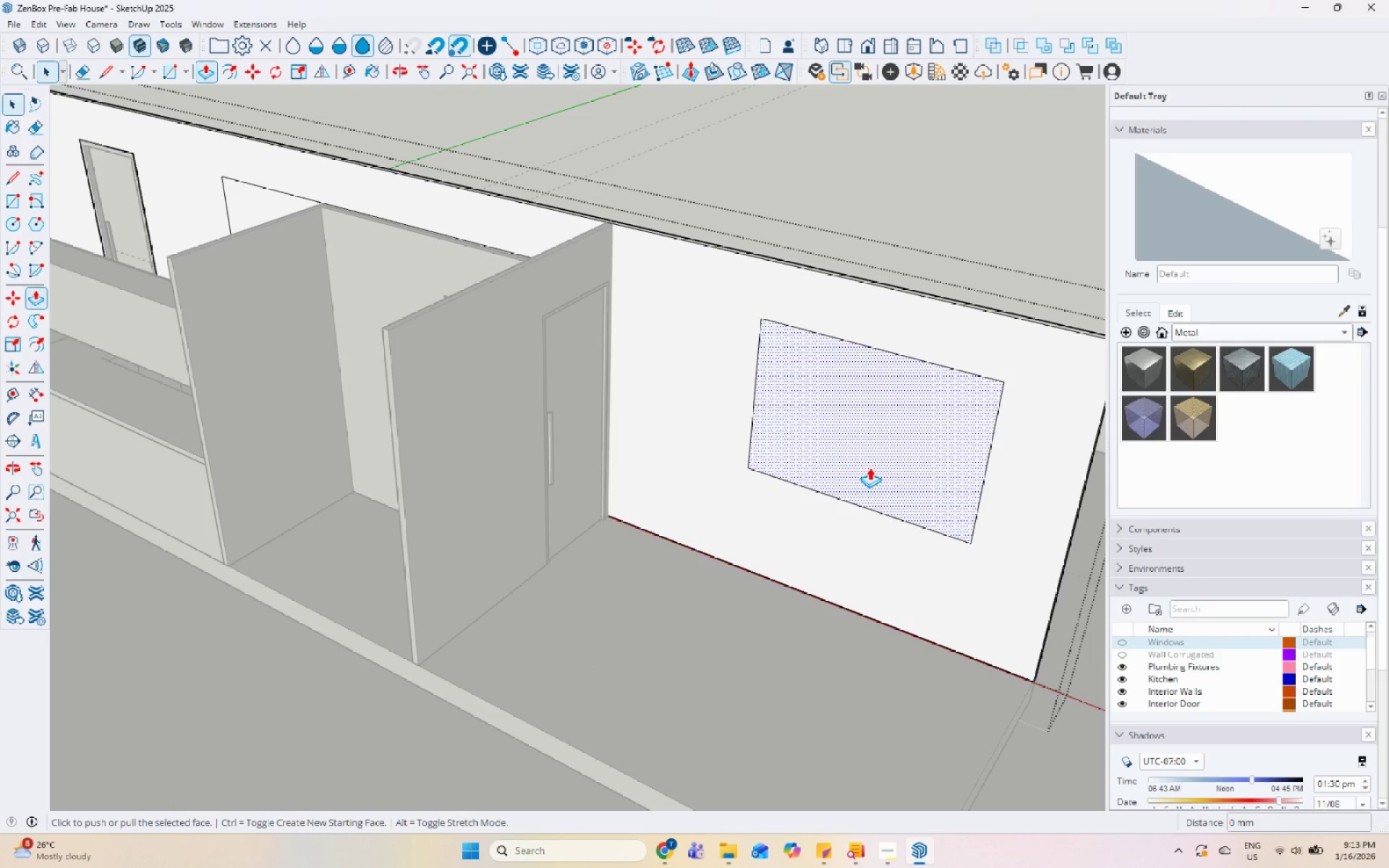 
left_click([870, 467])
 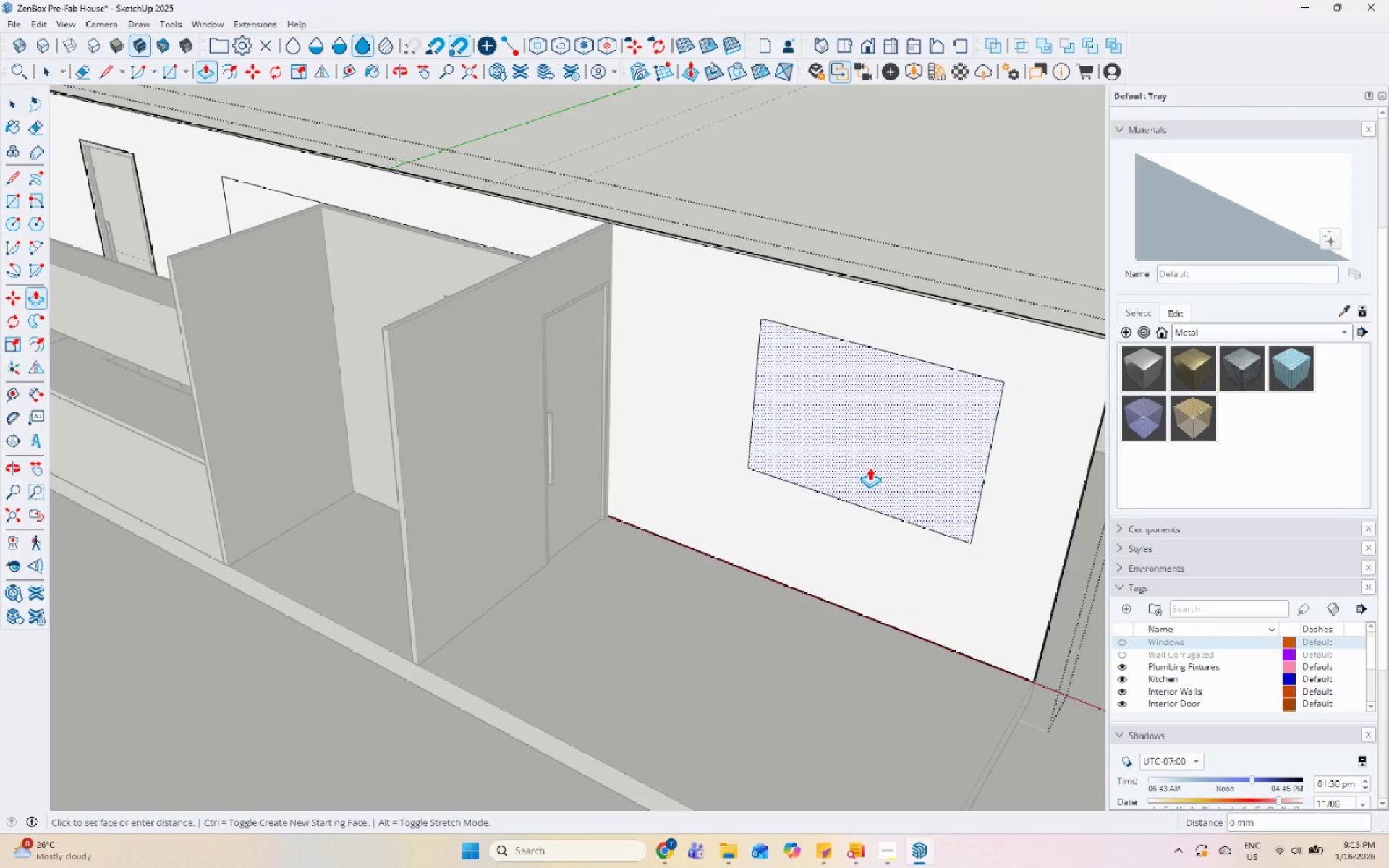 
double_click([870, 467])
 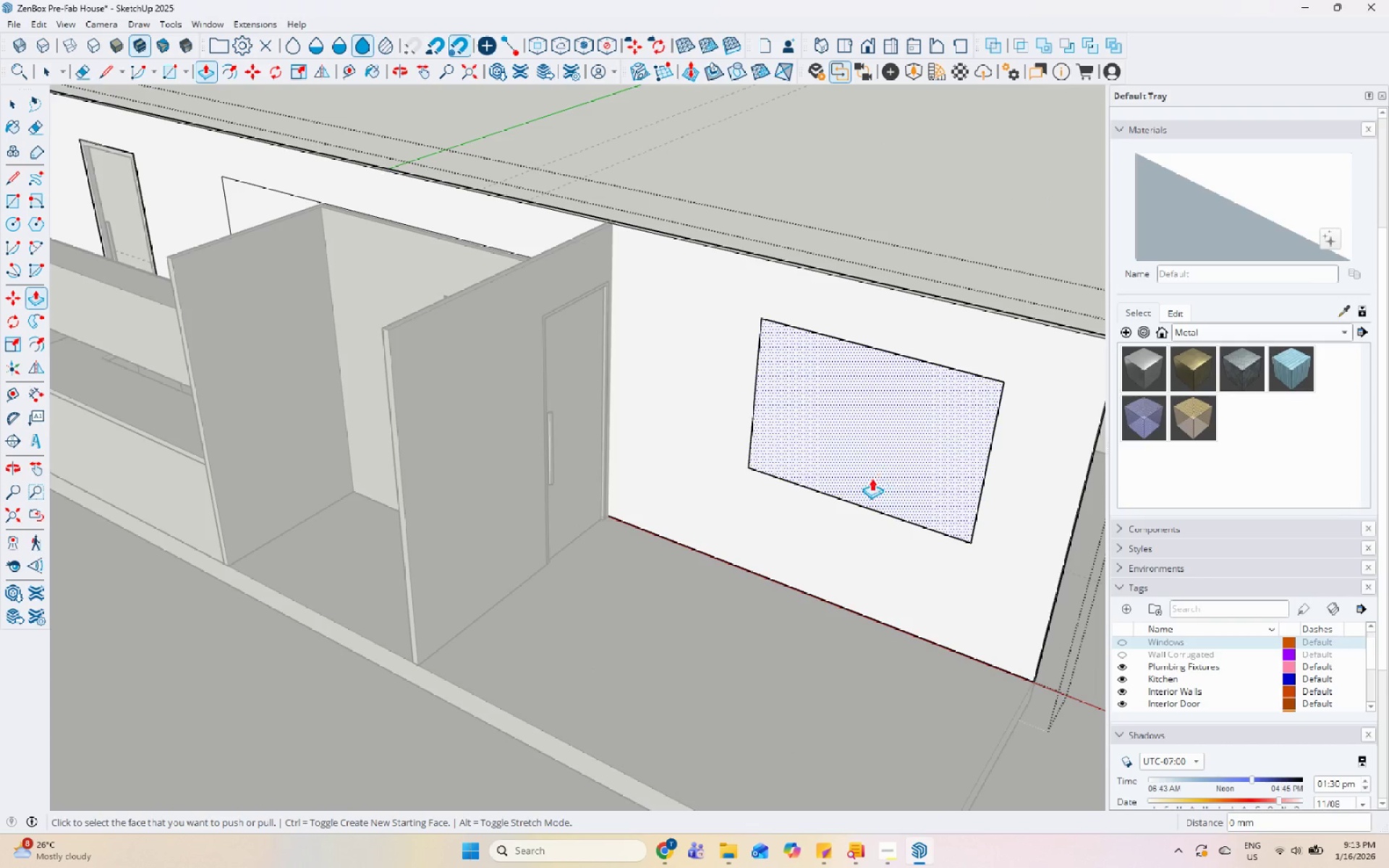 
key(Control+Z)
 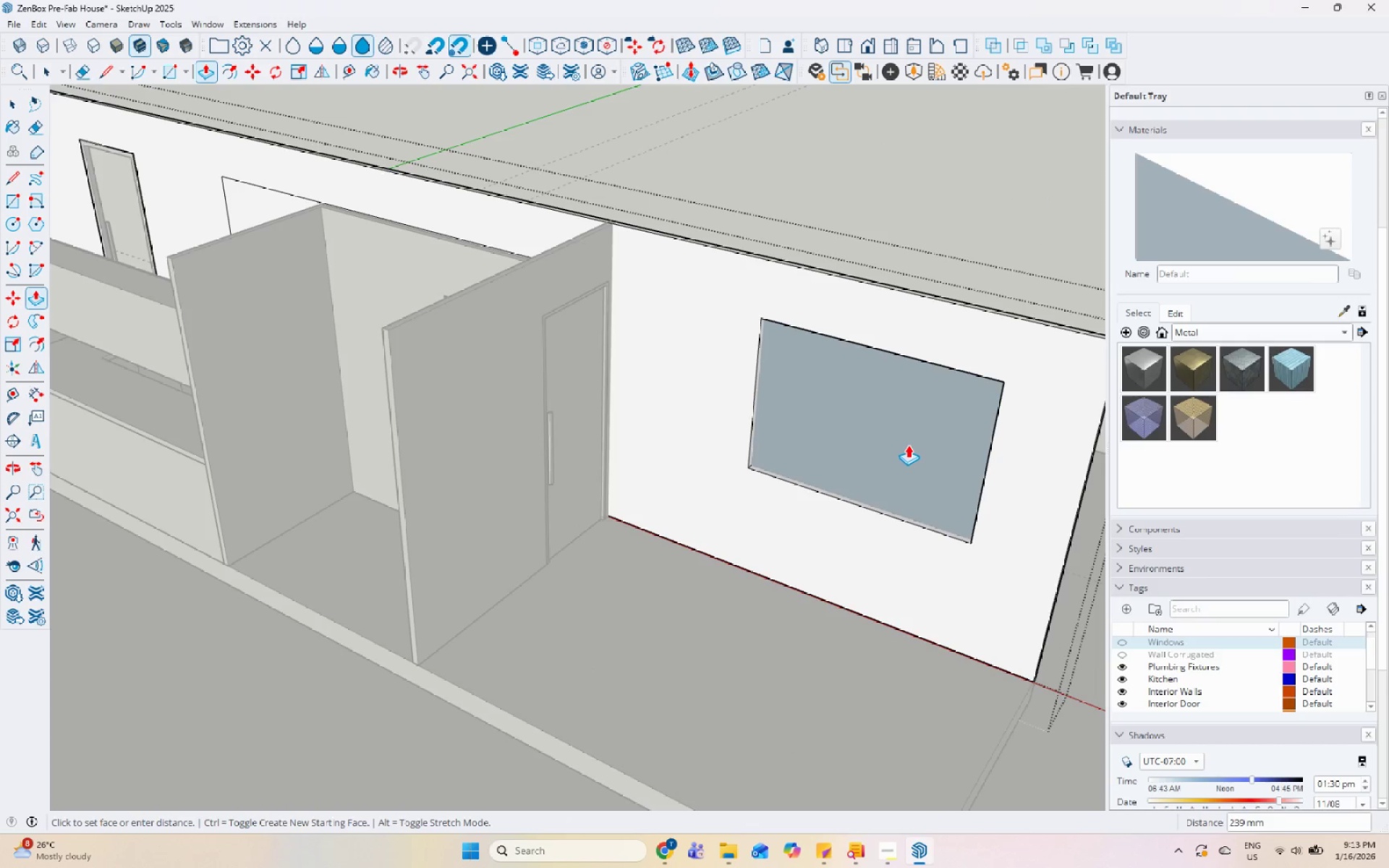 
left_click([909, 445])
 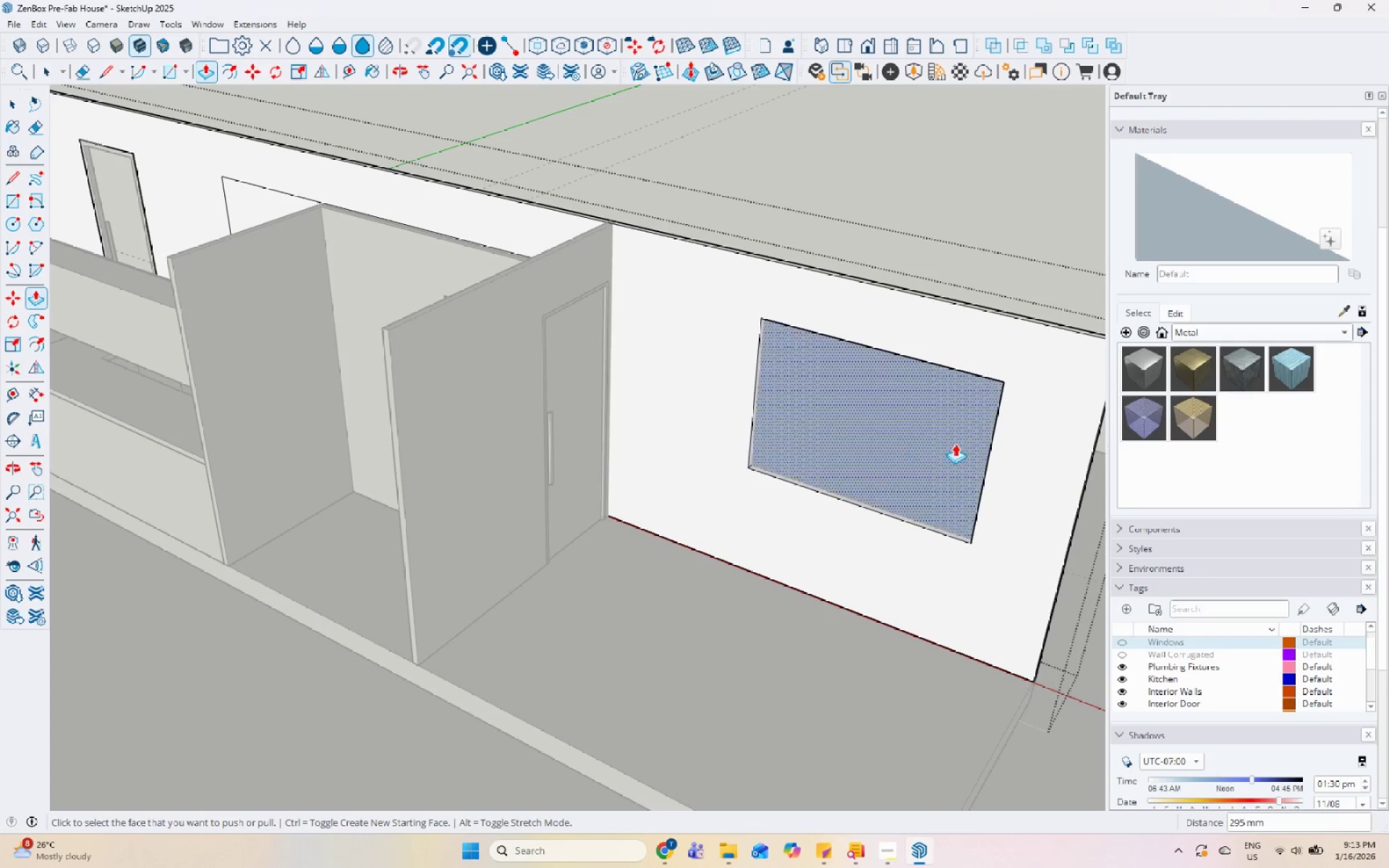 
scroll: coordinate [902, 427], scroll_direction: down, amount: 1.0
 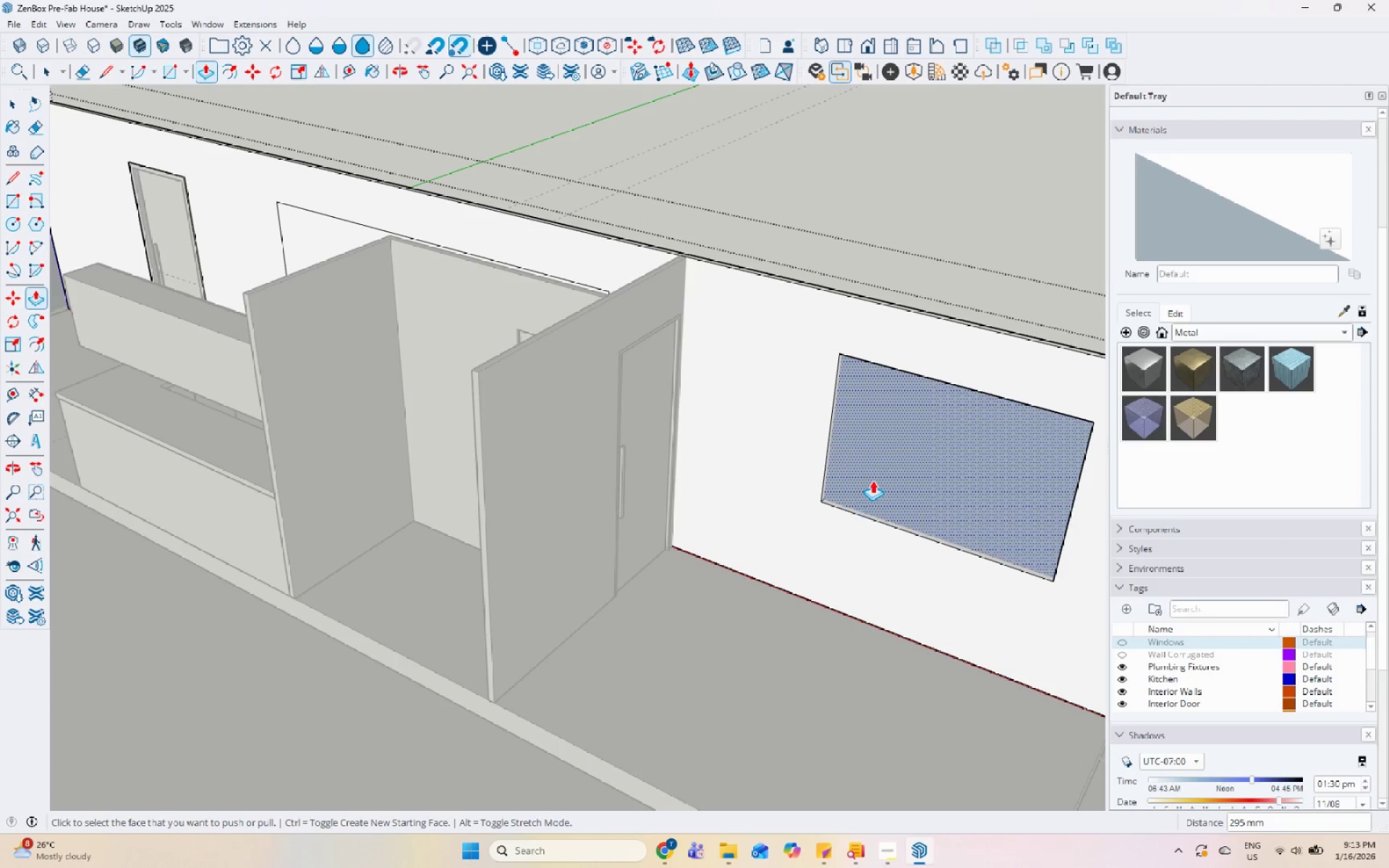 
key(Control+Z)
 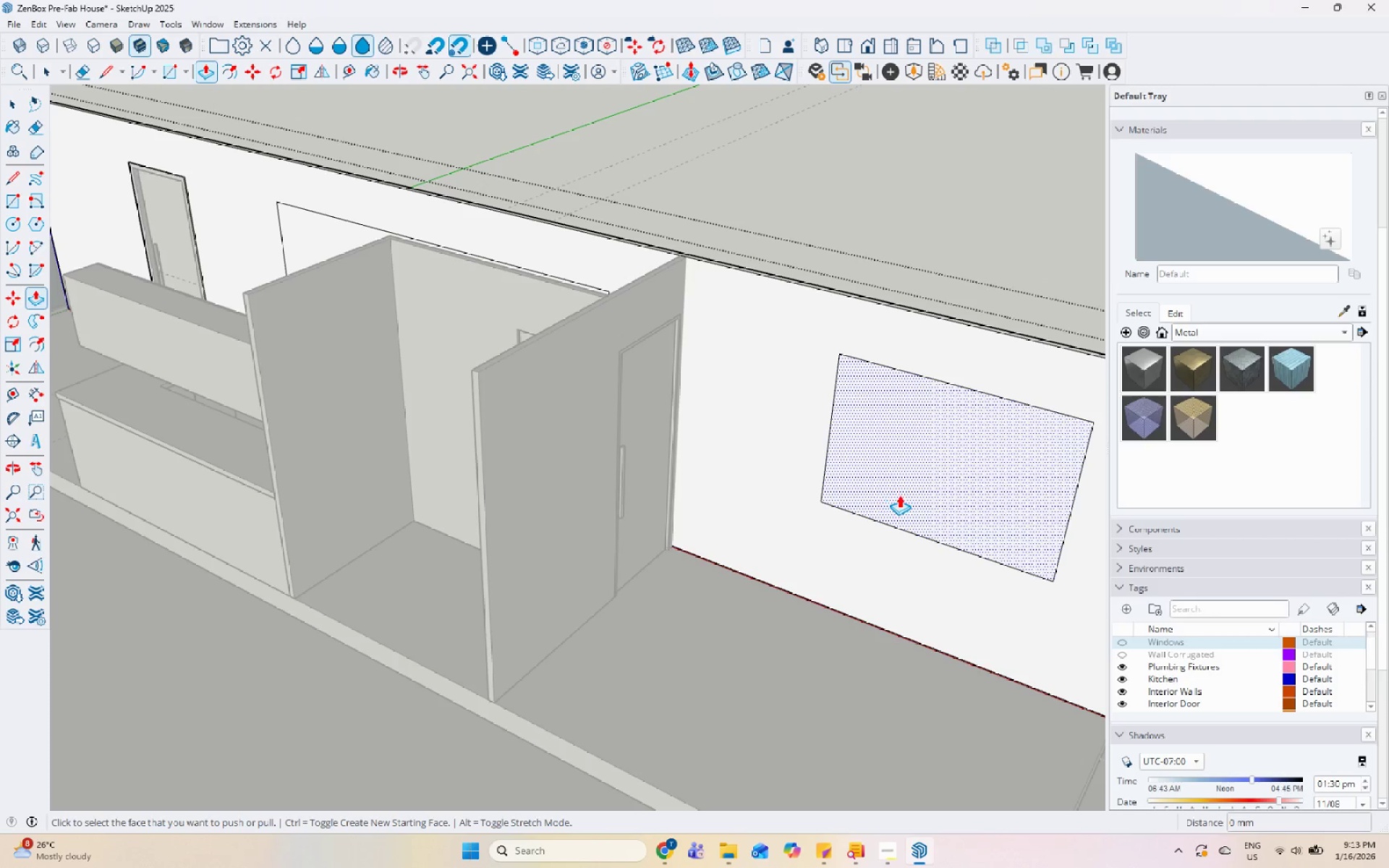 
left_click([899, 495])
 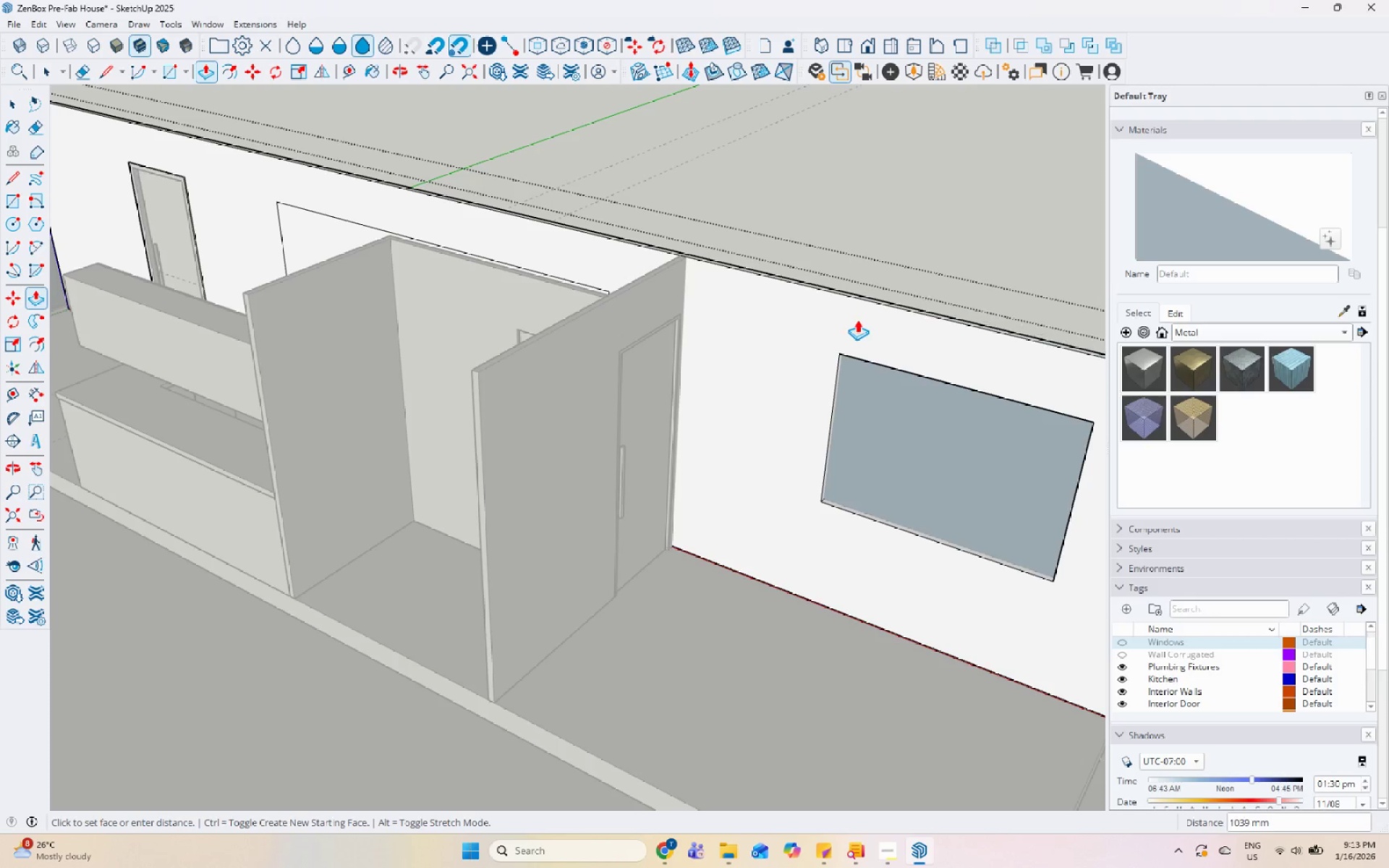 
left_click([877, 386])
 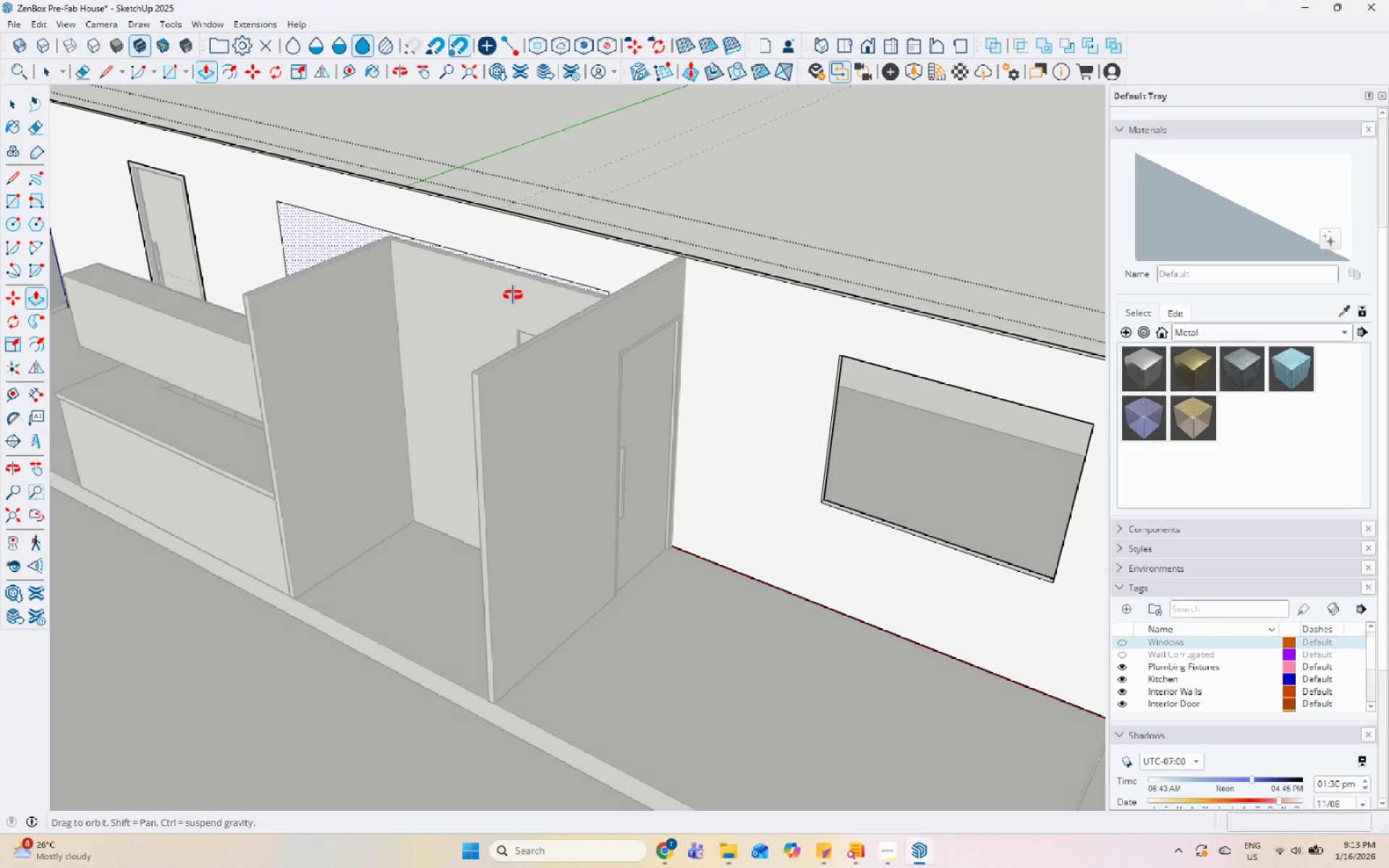 
left_click([506, 313])
 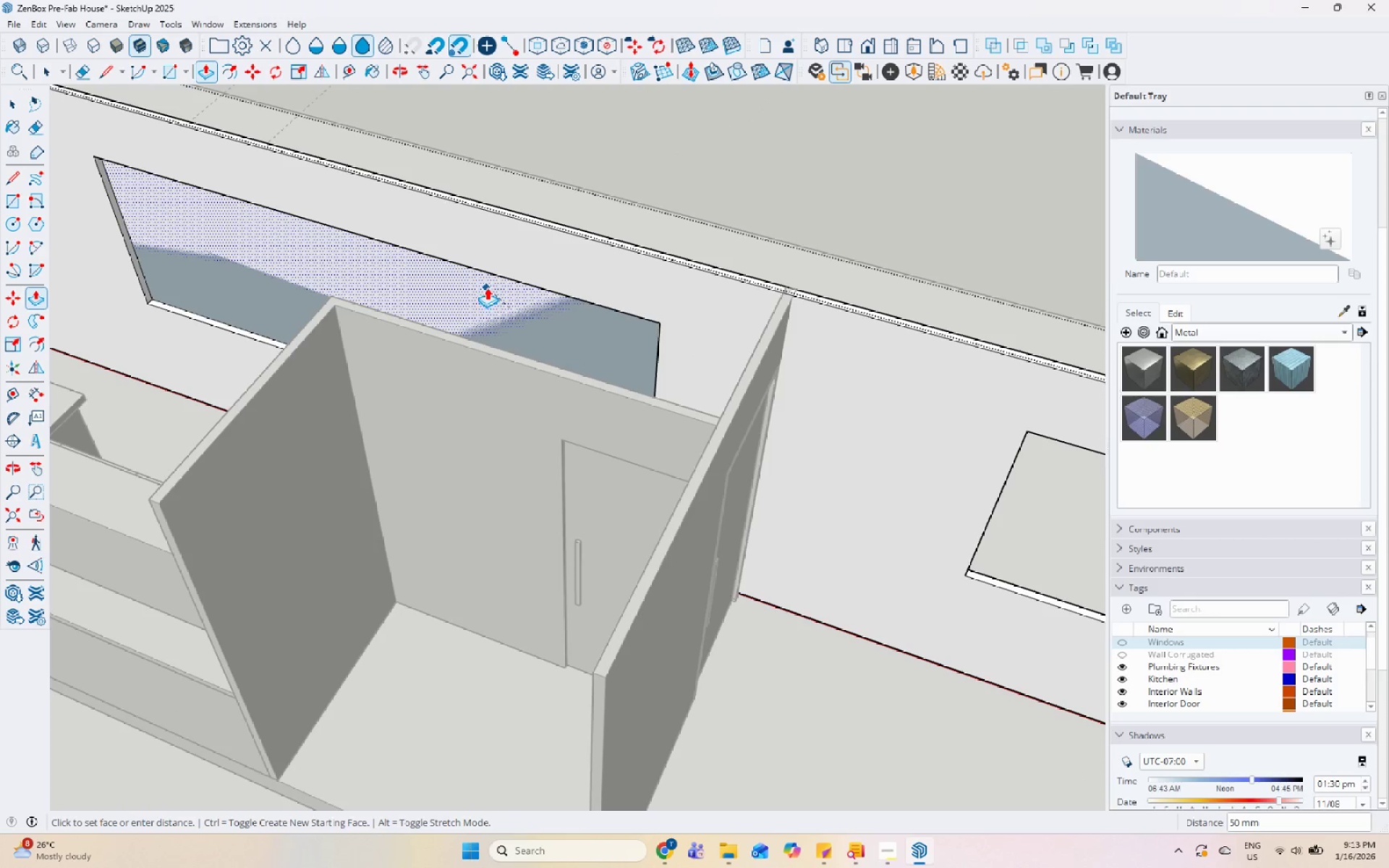 
scroll: coordinate [485, 311], scroll_direction: up, amount: 3.0
 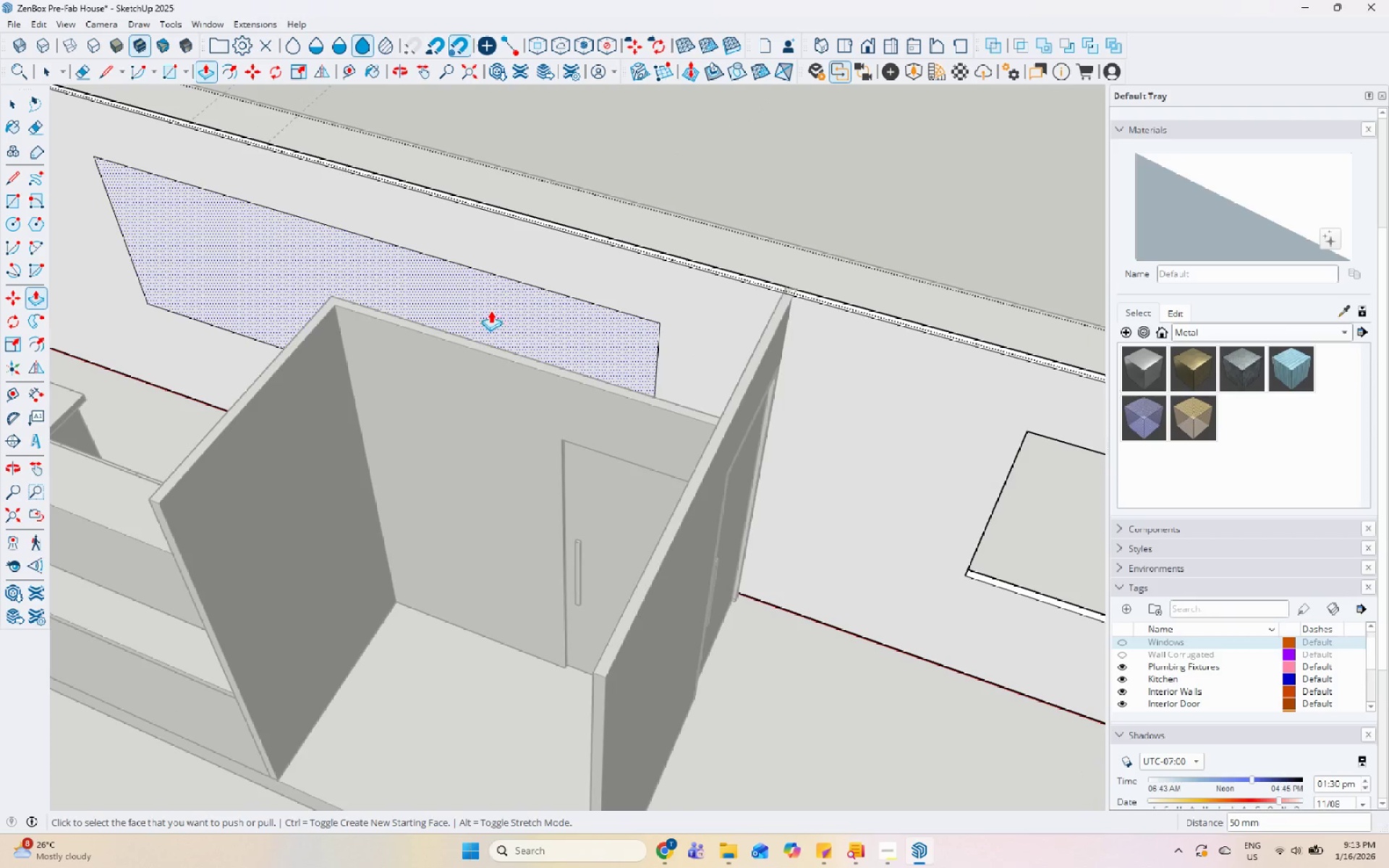 
scroll: coordinate [638, 279], scroll_direction: down, amount: 7.0
 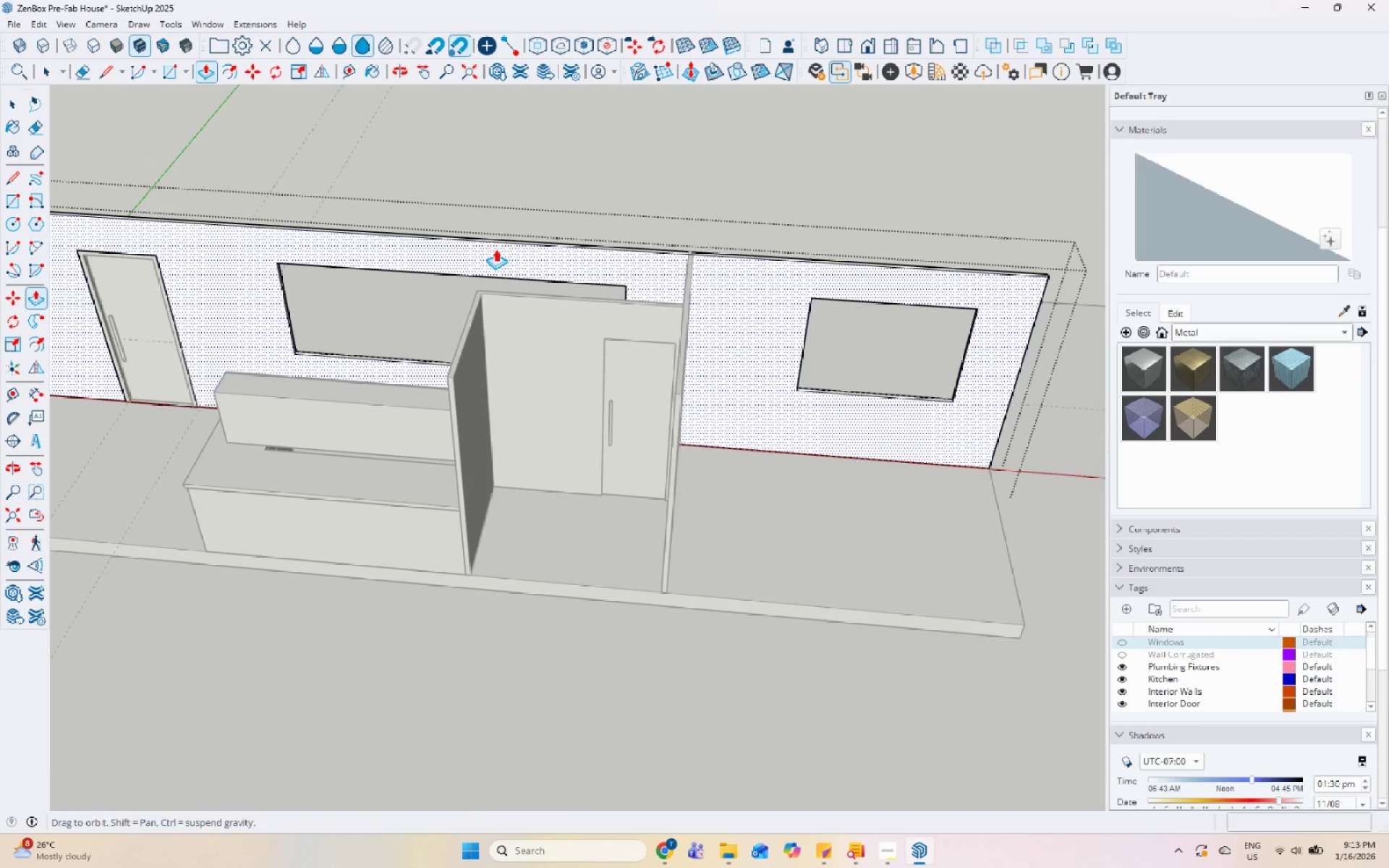 
key(Space)
 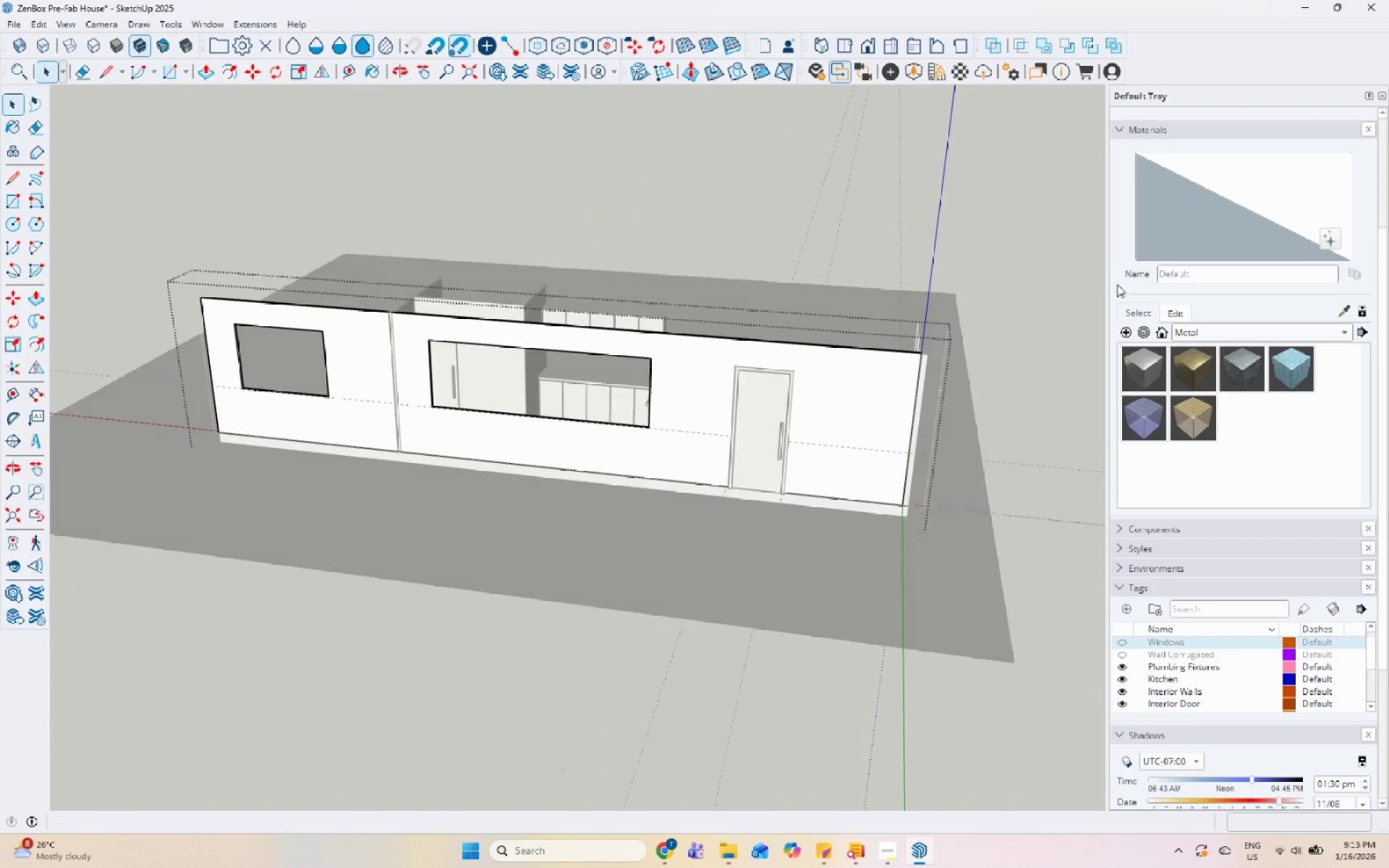 
scroll: coordinate [621, 367], scroll_direction: down, amount: 6.0
 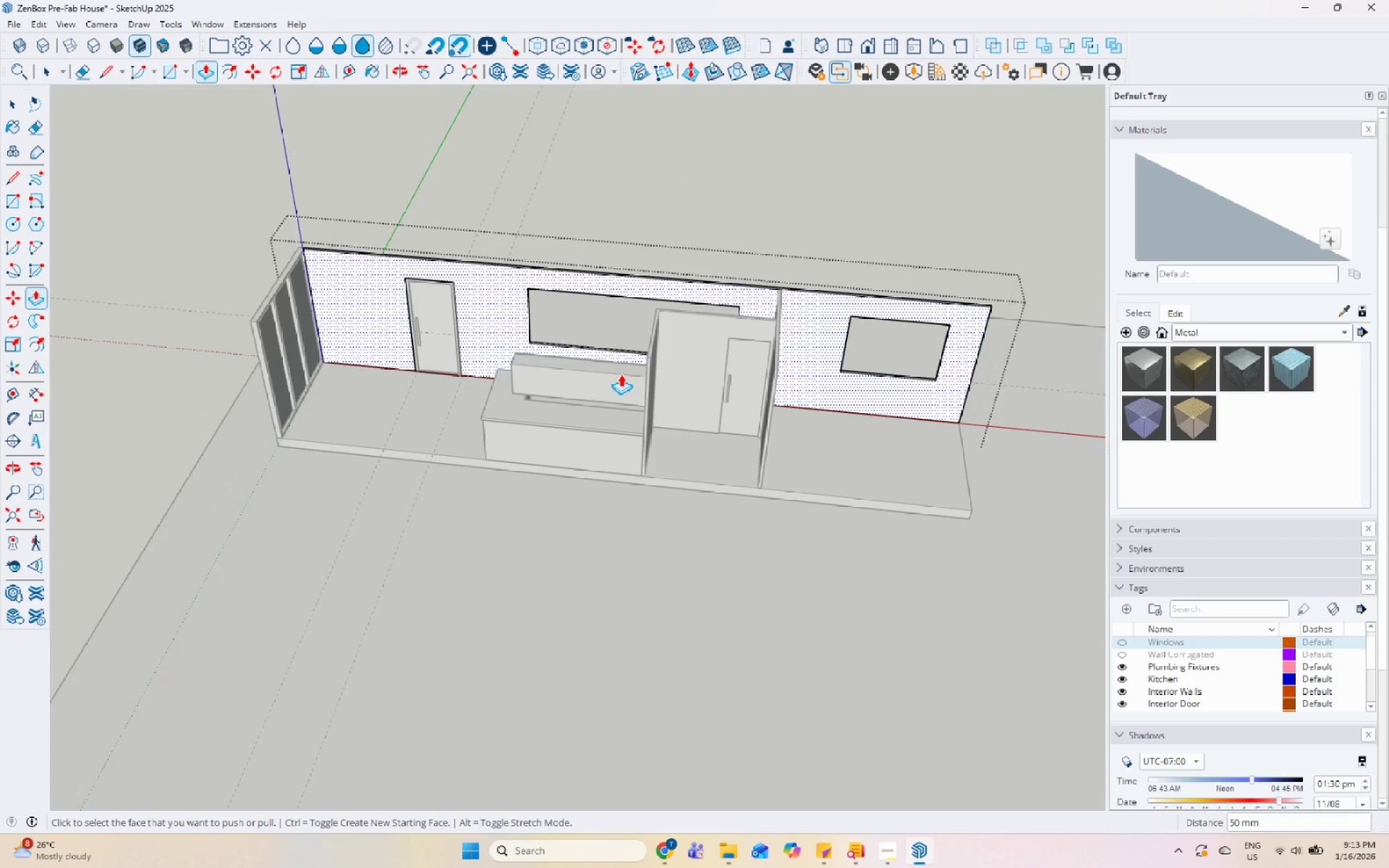 
key(Space)
 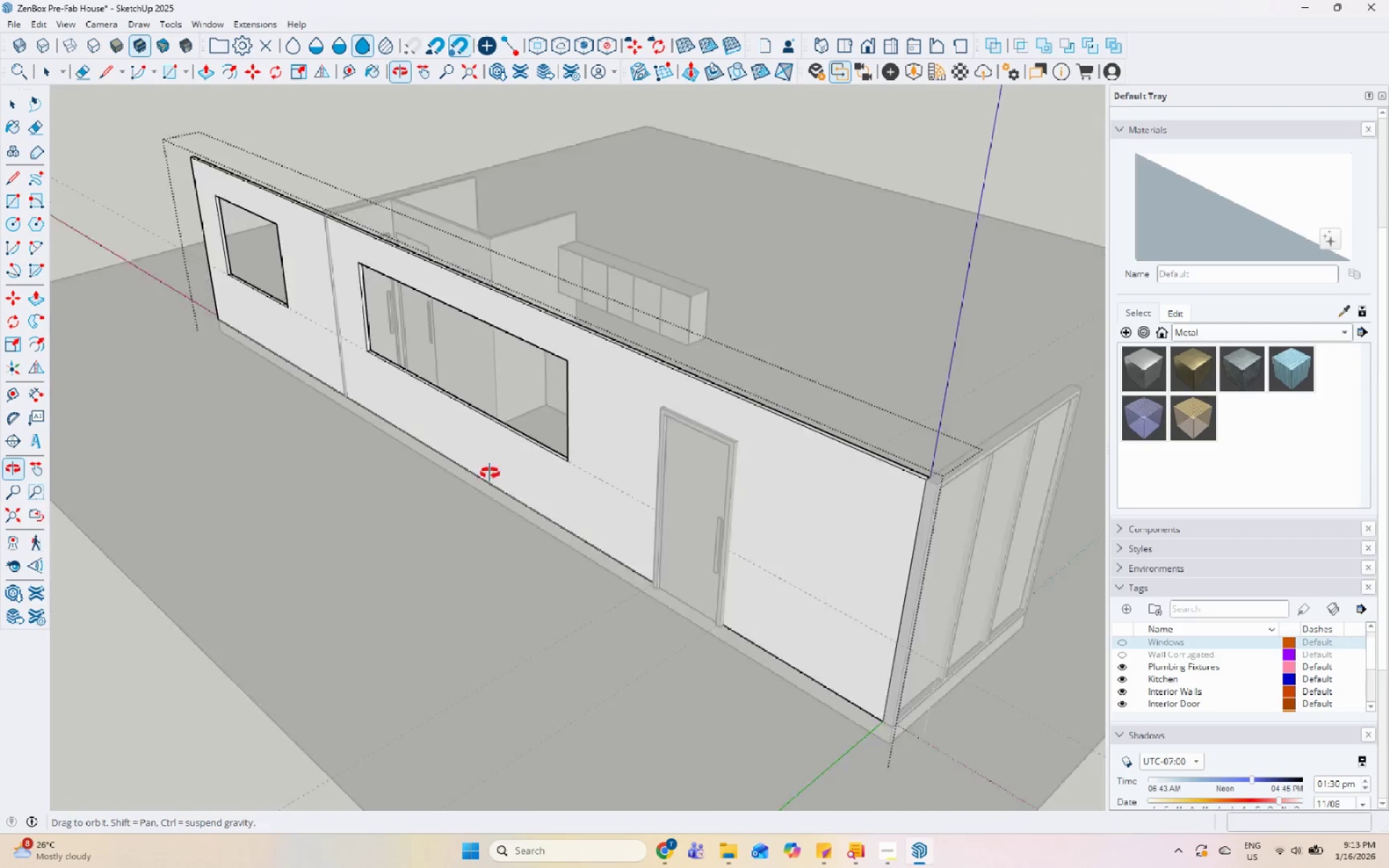 
scroll: coordinate [672, 406], scroll_direction: up, amount: 4.0
 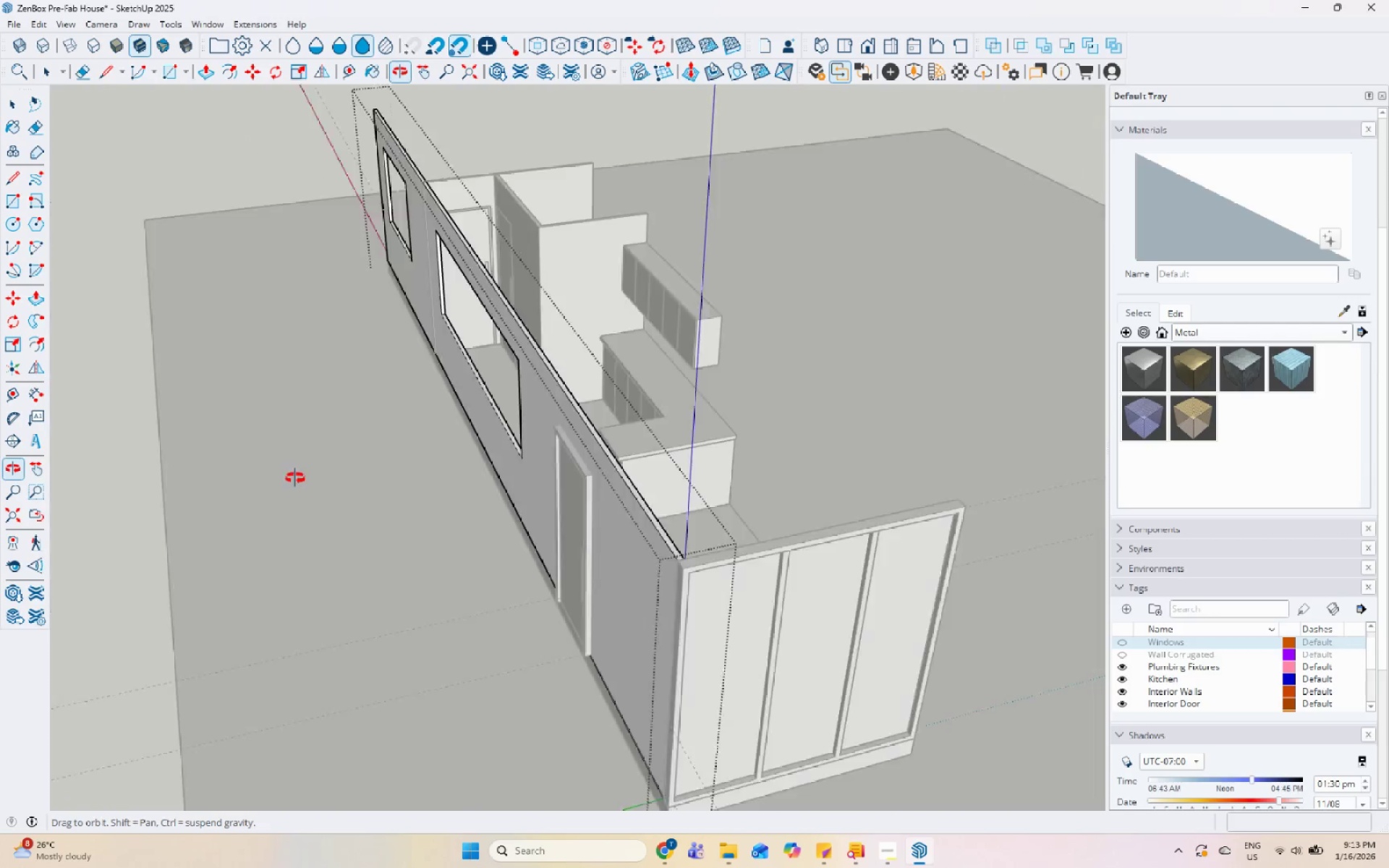 
key(Escape)
 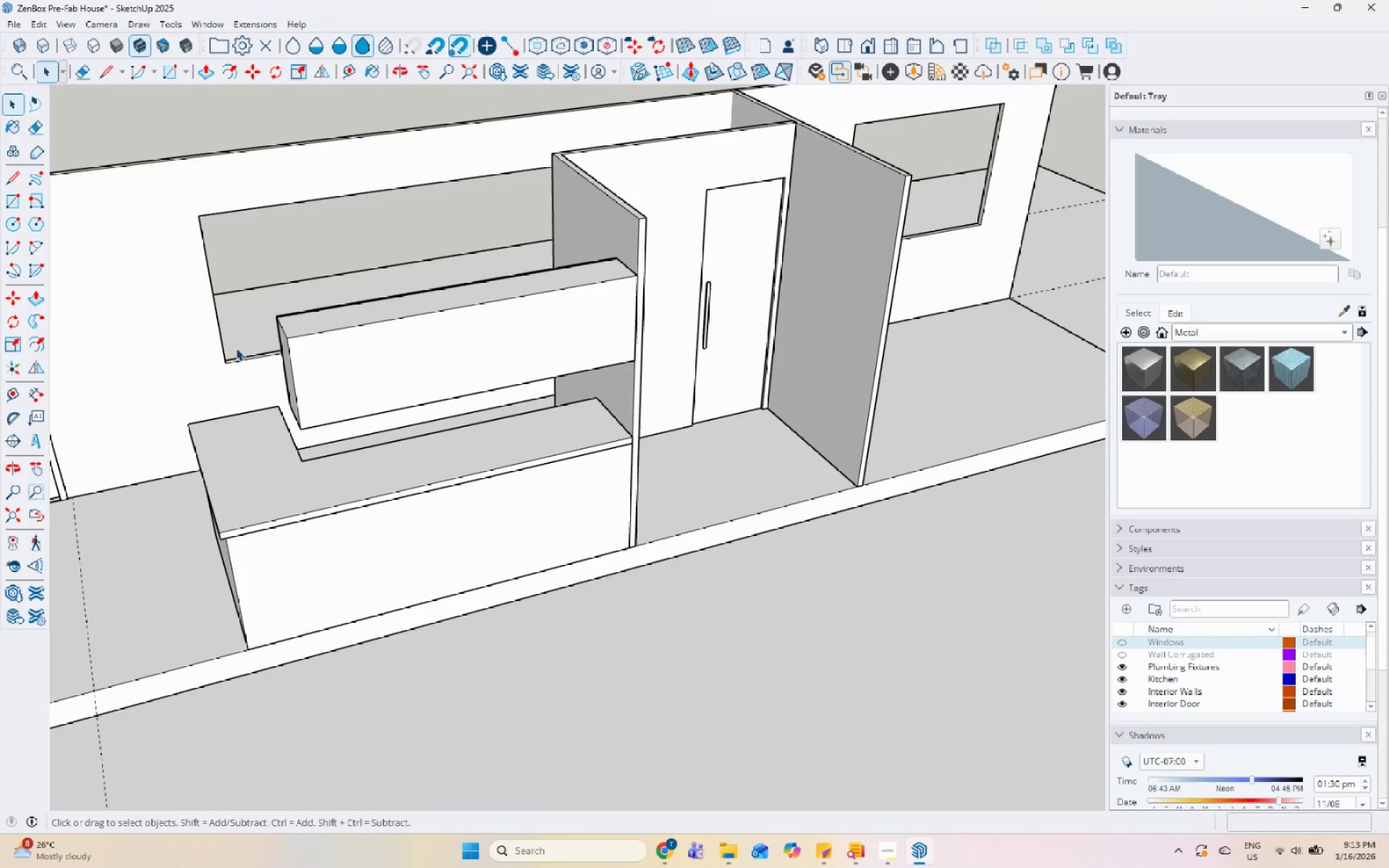 
scroll: coordinate [640, 314], scroll_direction: up, amount: 5.0
 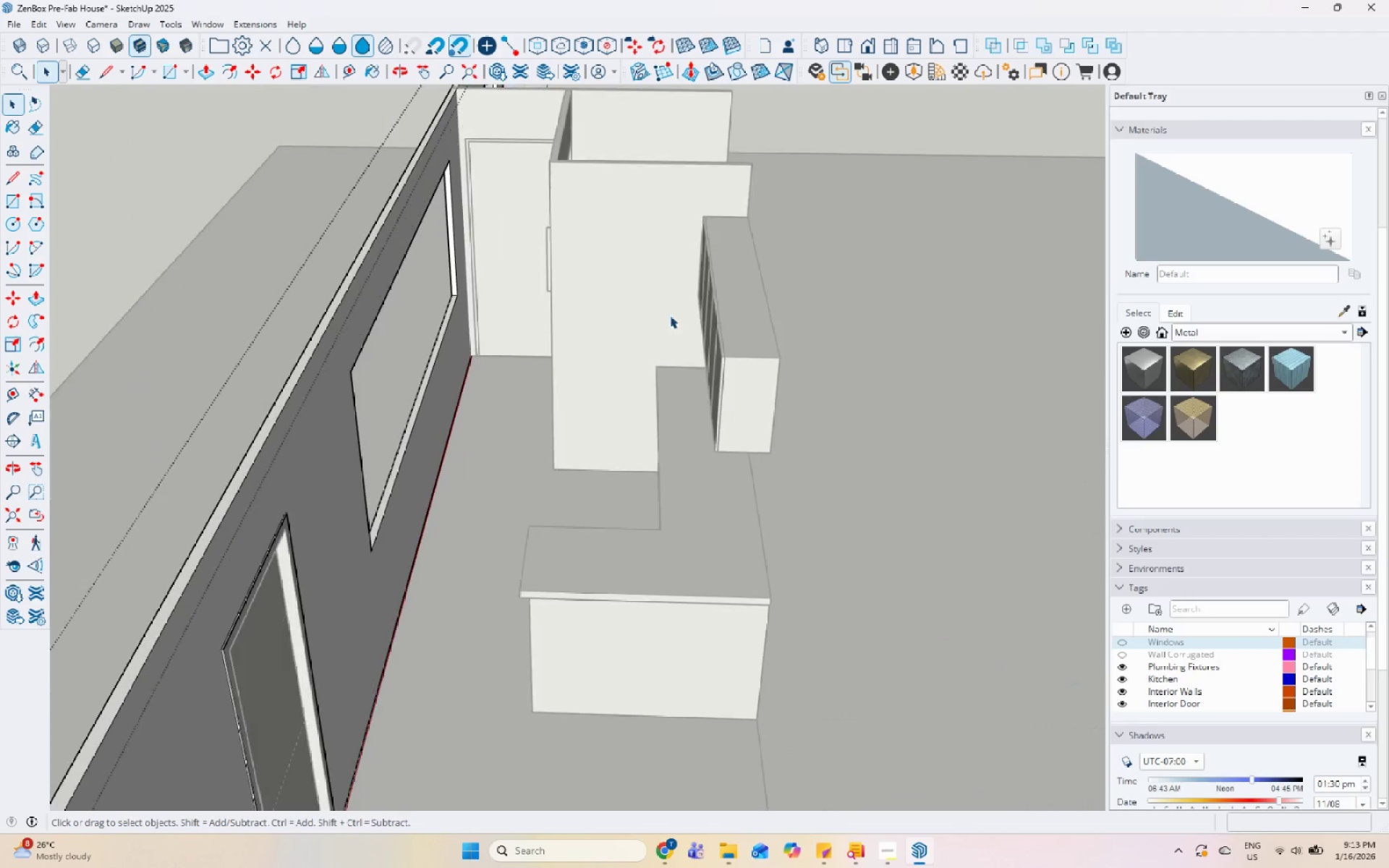 
scroll: coordinate [721, 297], scroll_direction: down, amount: 6.0
 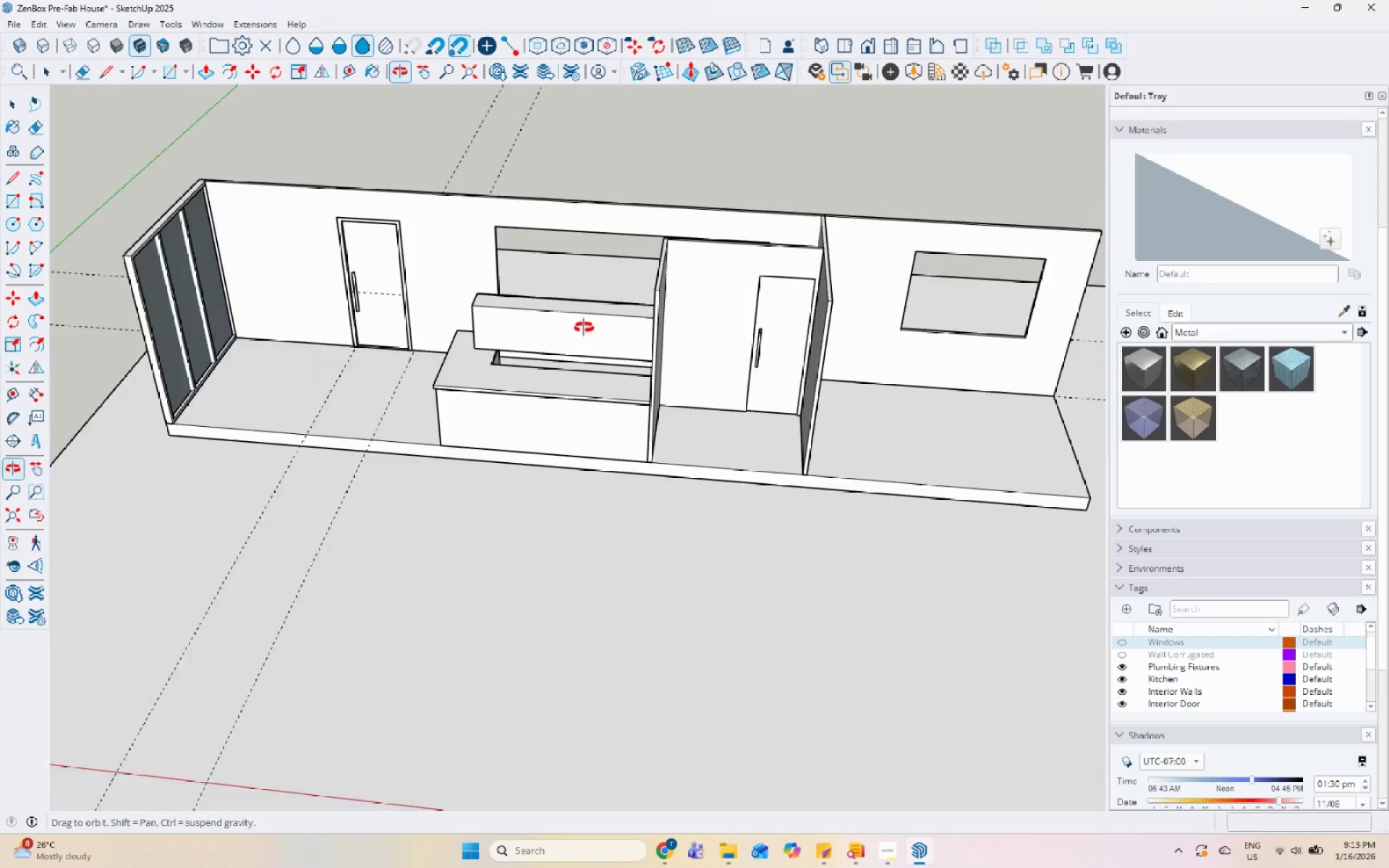 
left_click([543, 145])
 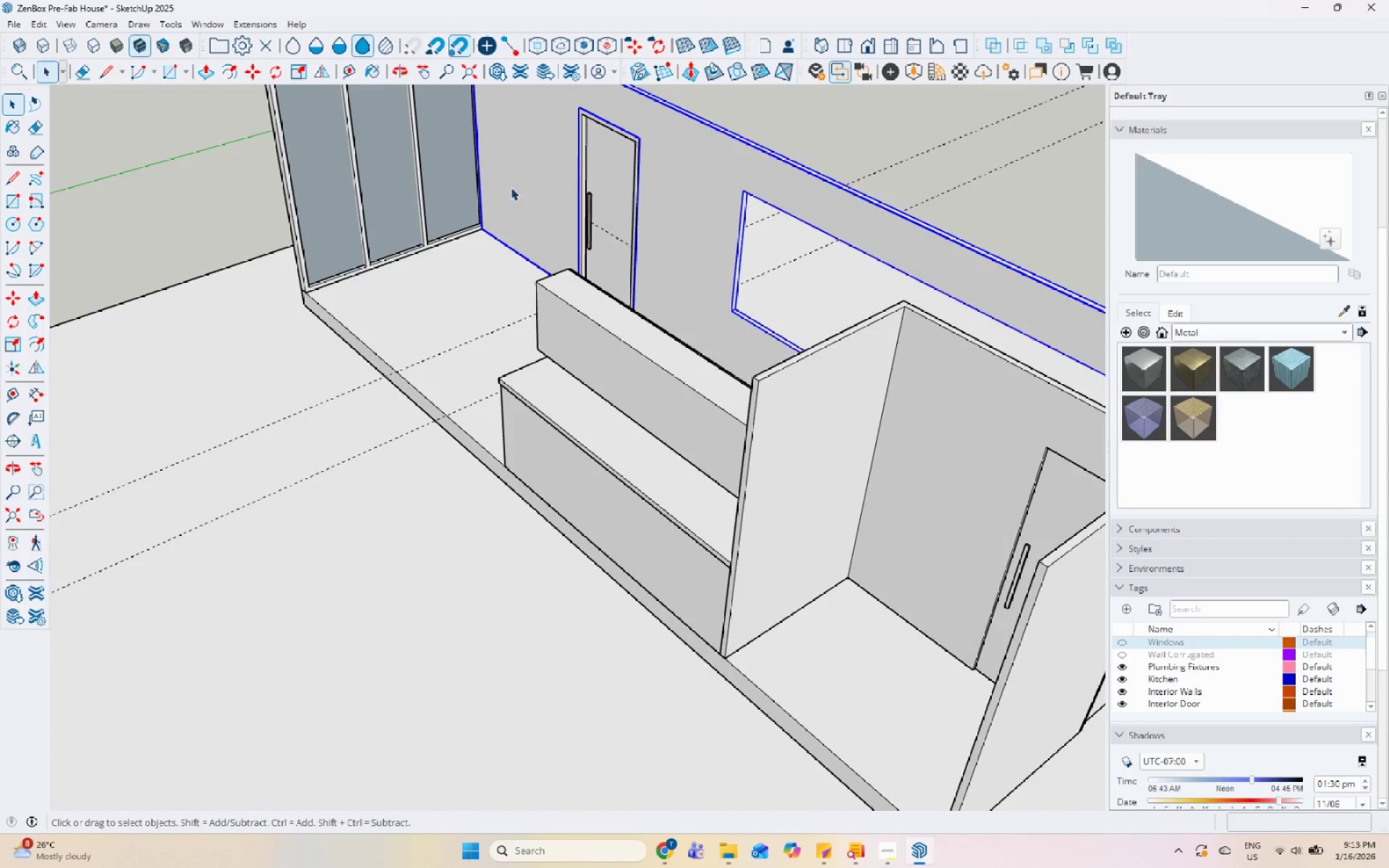 
scroll: coordinate [455, 184], scroll_direction: up, amount: 4.0
 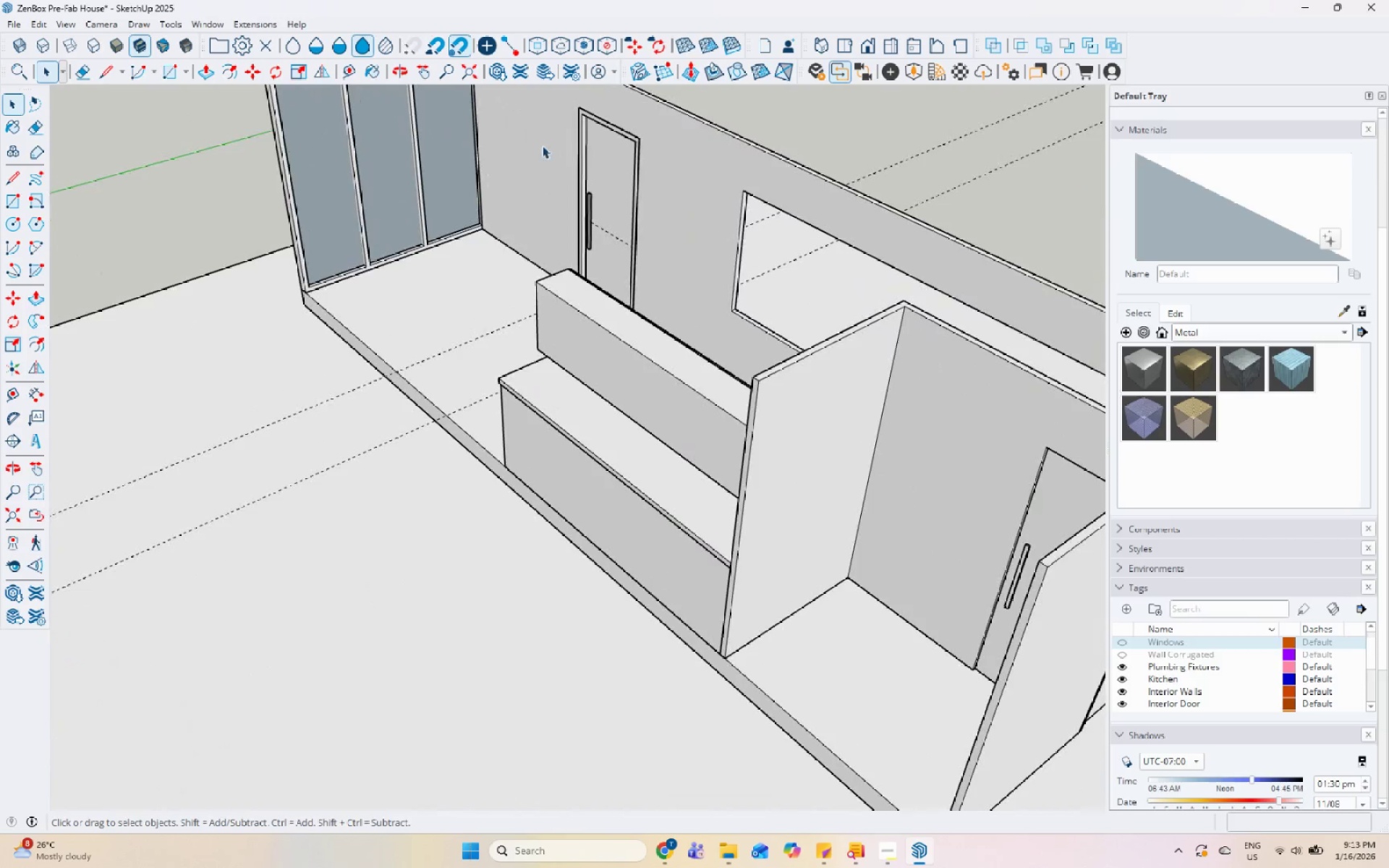 
scroll: coordinate [1226, 545], scroll_direction: down, amount: 11.0
 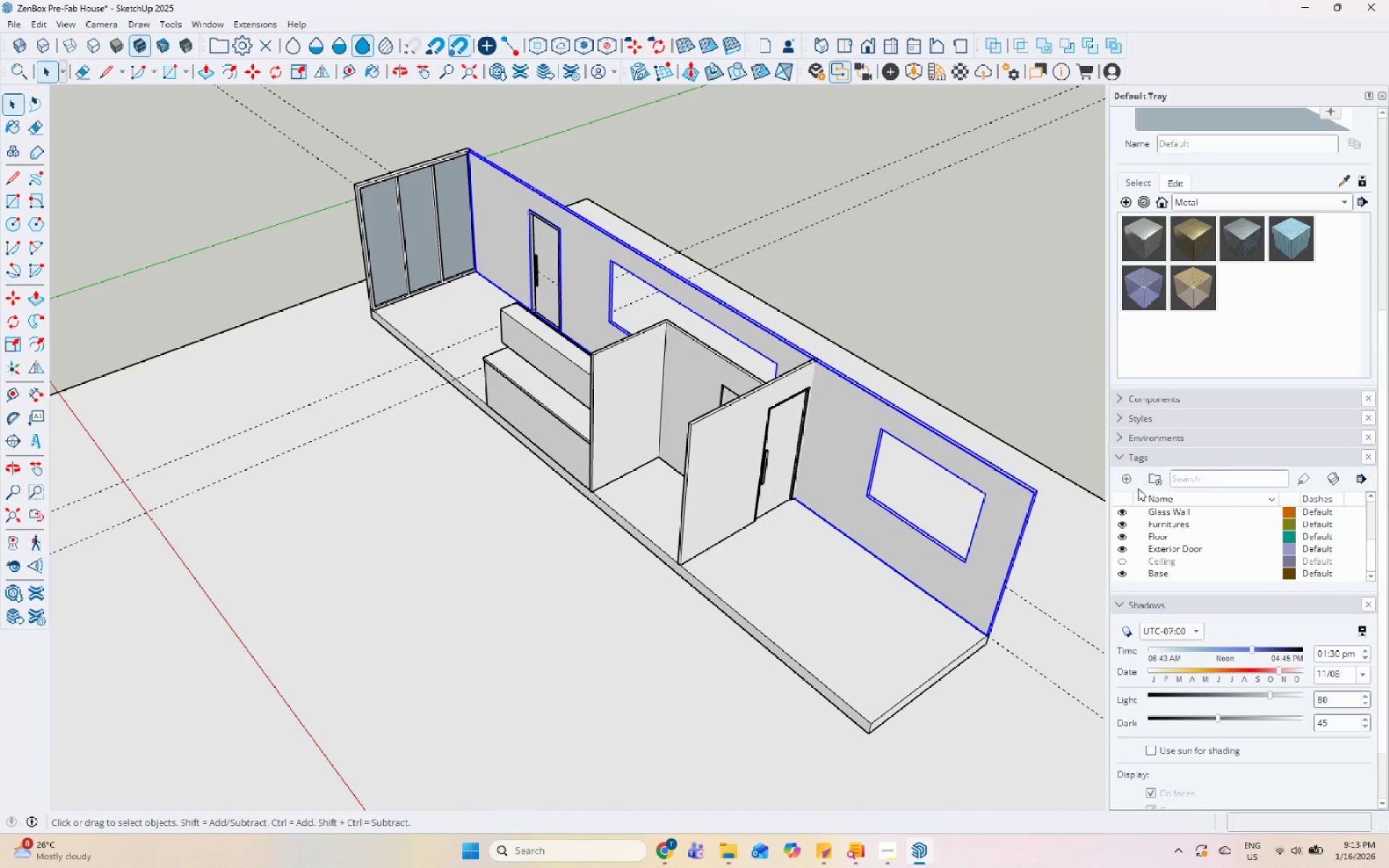 
scroll: coordinate [1235, 231], scroll_direction: up, amount: 17.0
 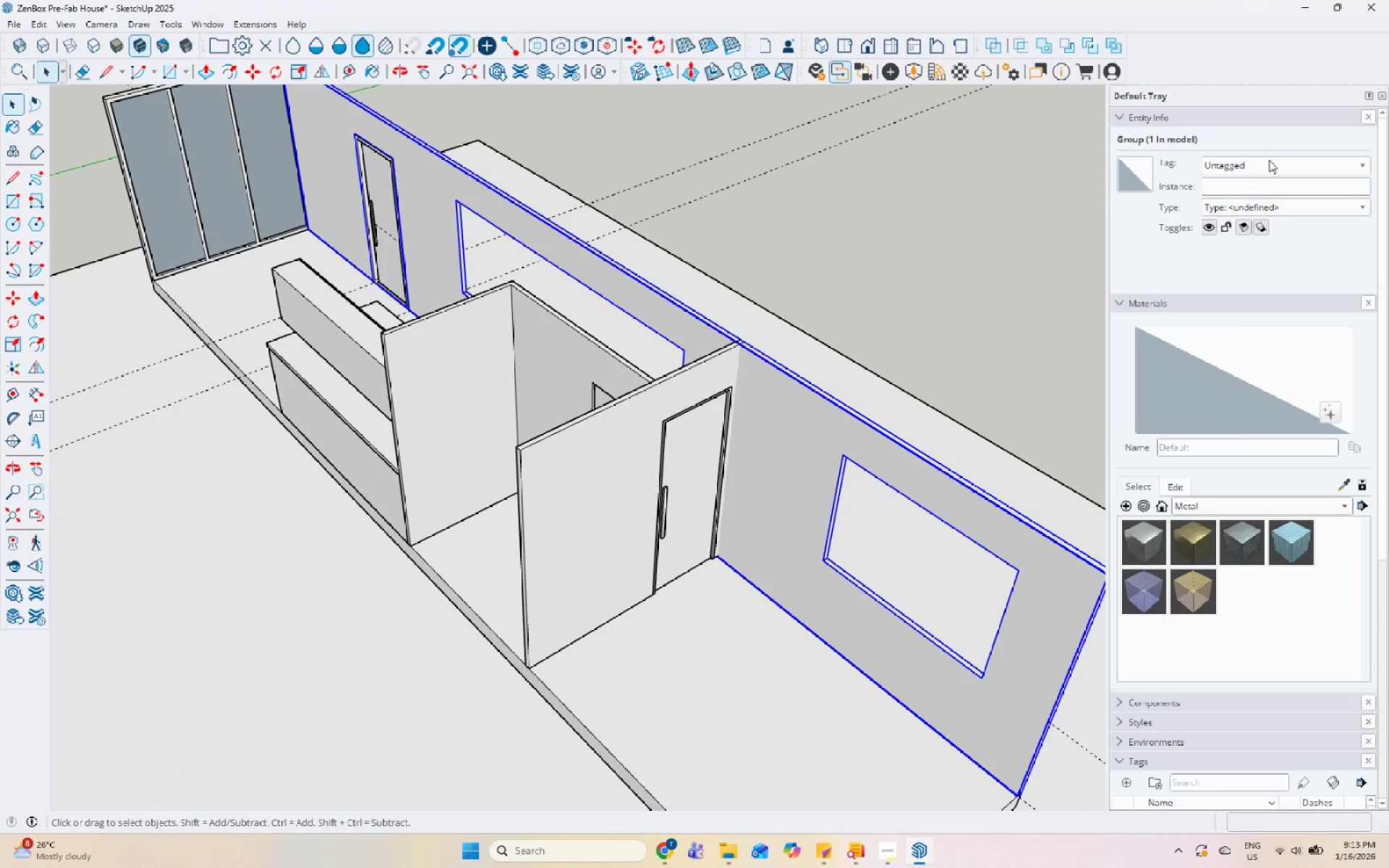 
left_click([1267, 162])
 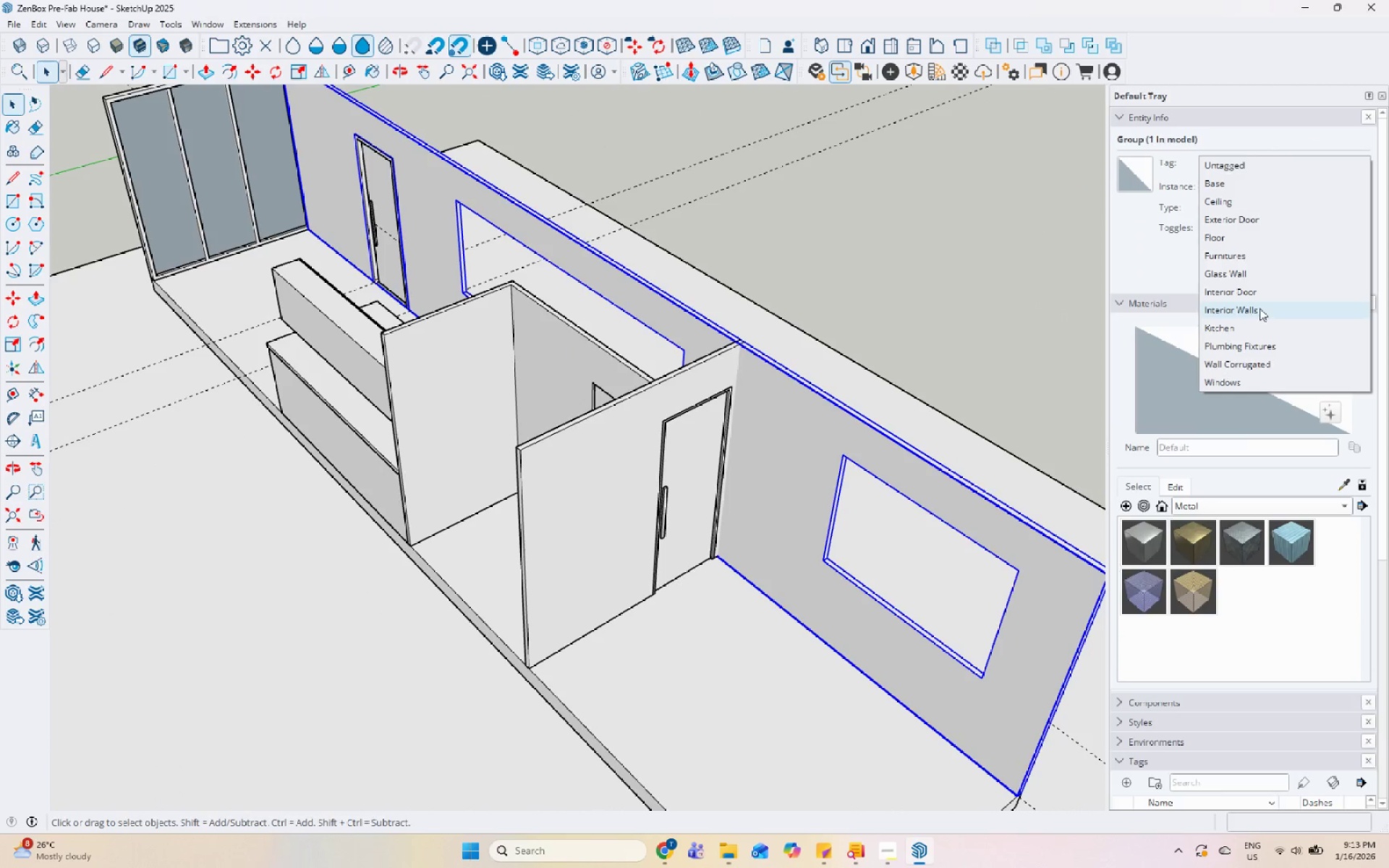 
left_click([1260, 308])
 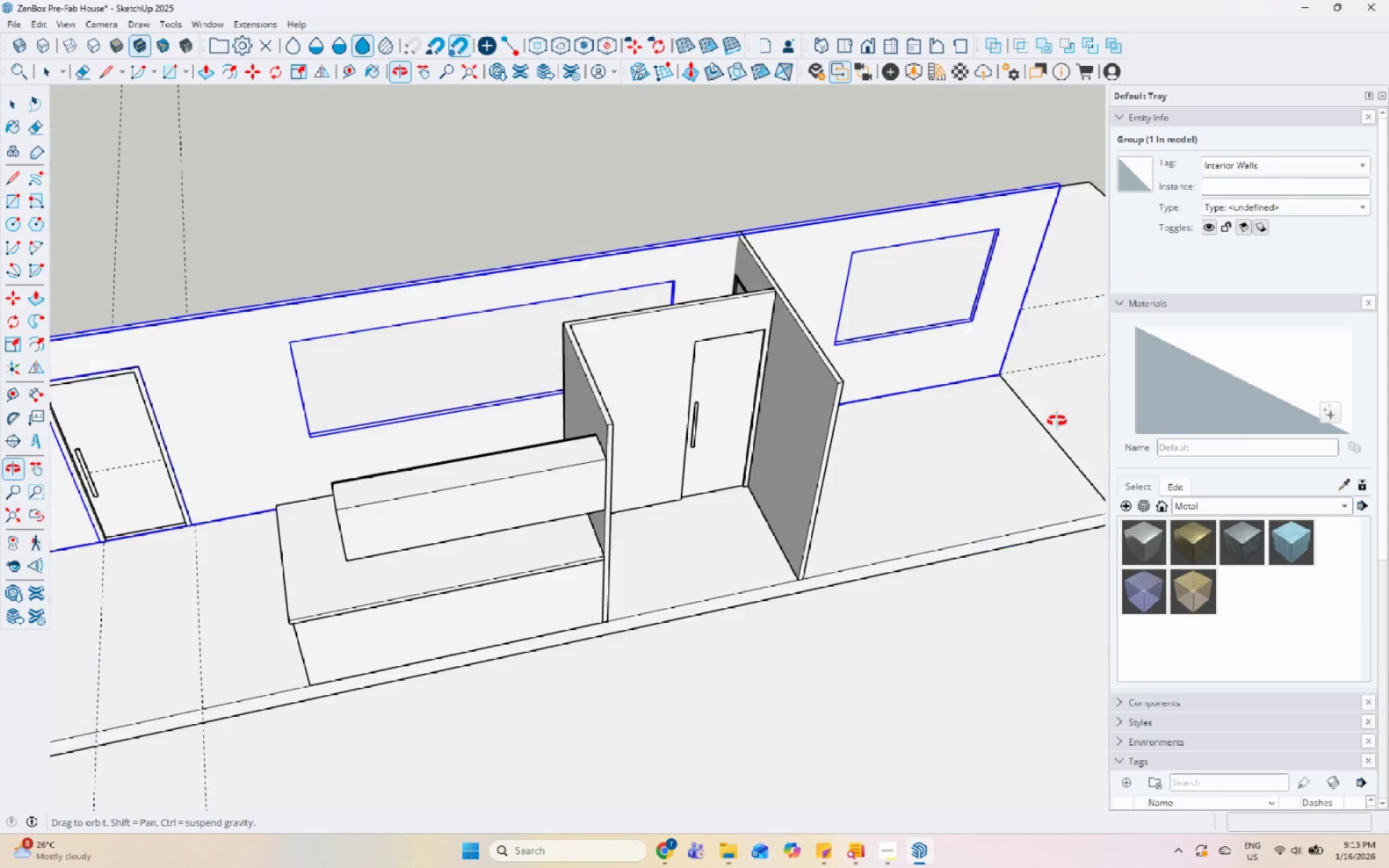 
scroll: coordinate [598, 380], scroll_direction: down, amount: 8.0
 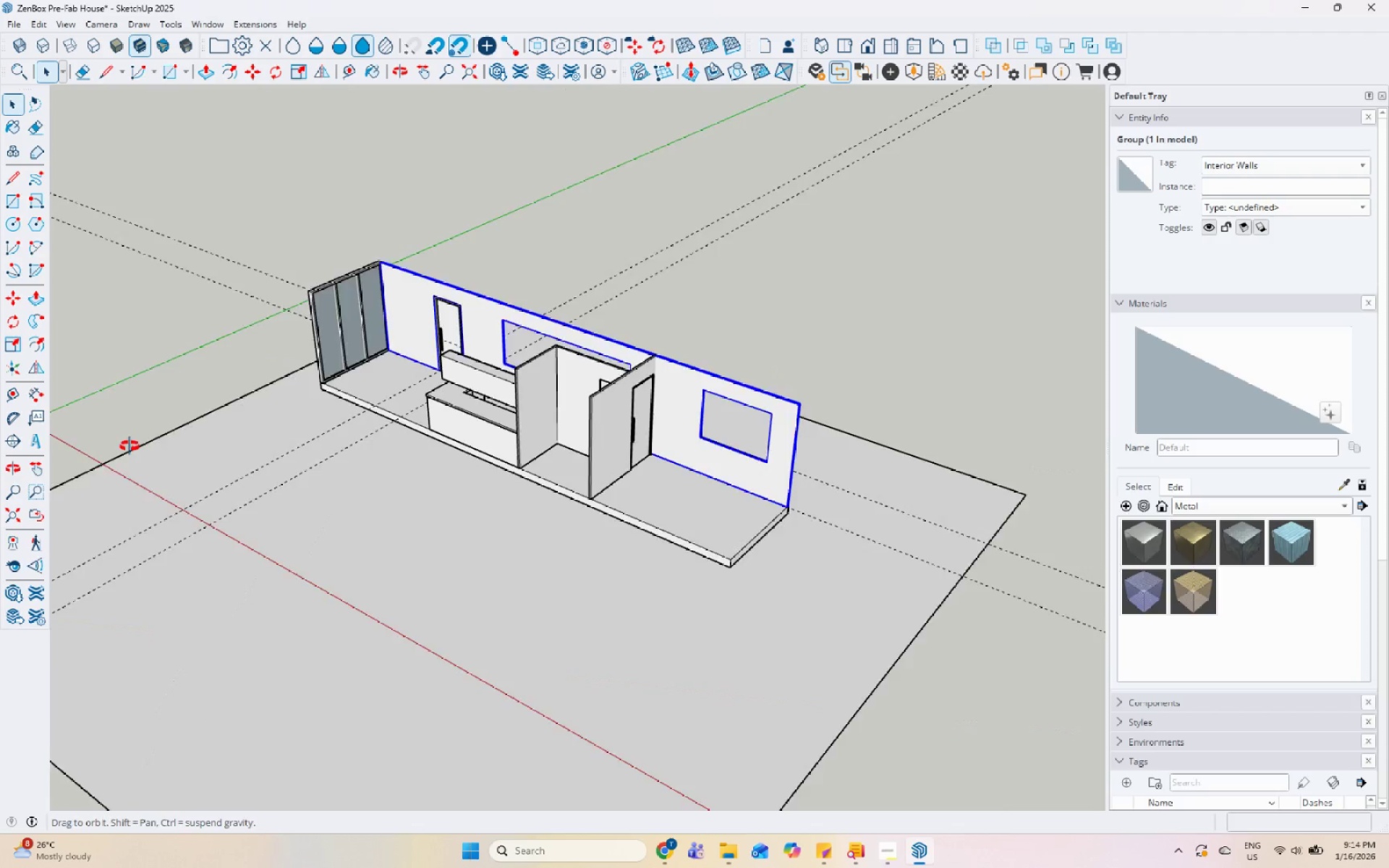 
scroll: coordinate [215, 338], scroll_direction: up, amount: 5.0
 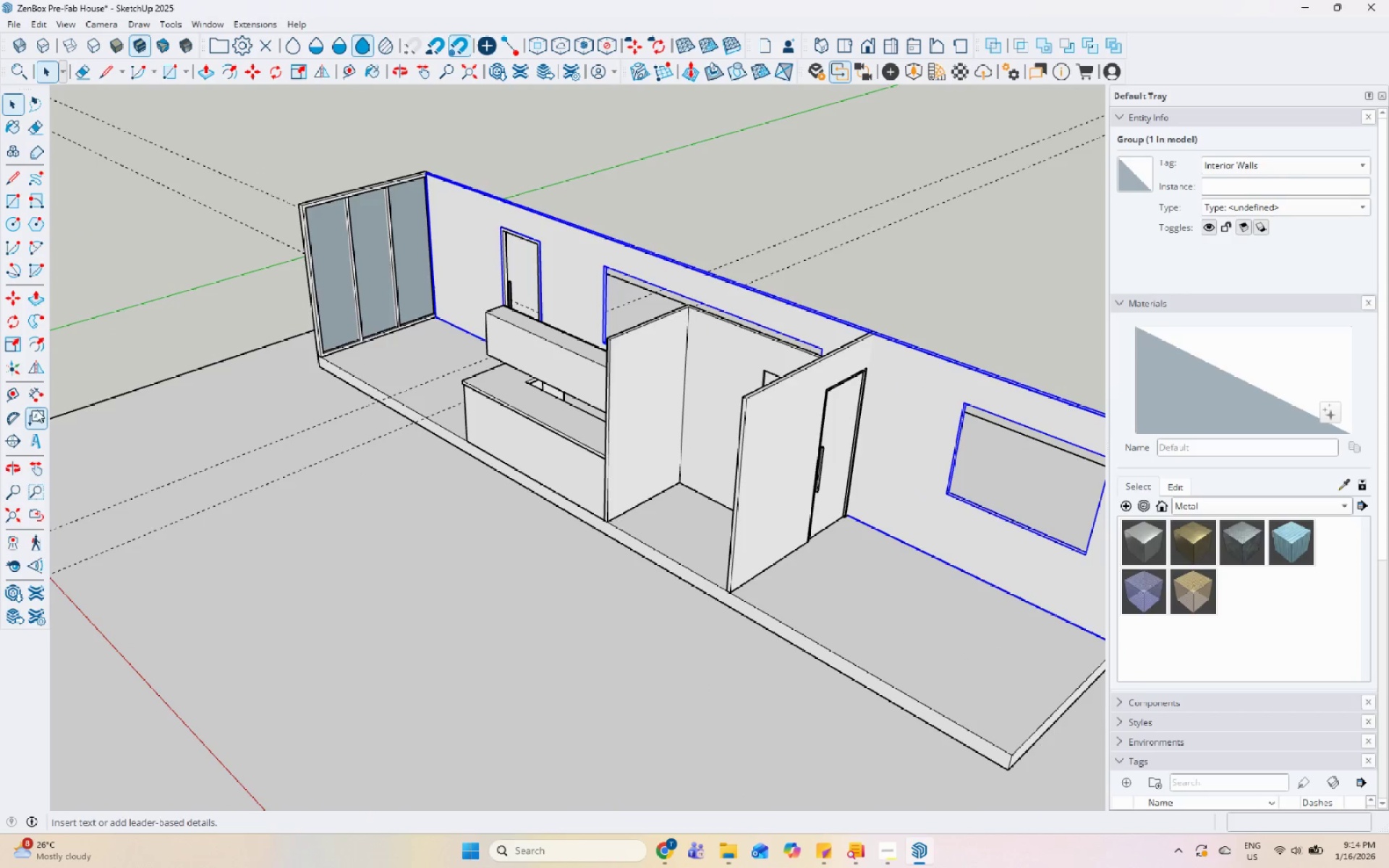 
left_click_drag(start_coordinate=[14, 395], to_coordinate=[30, 391])
 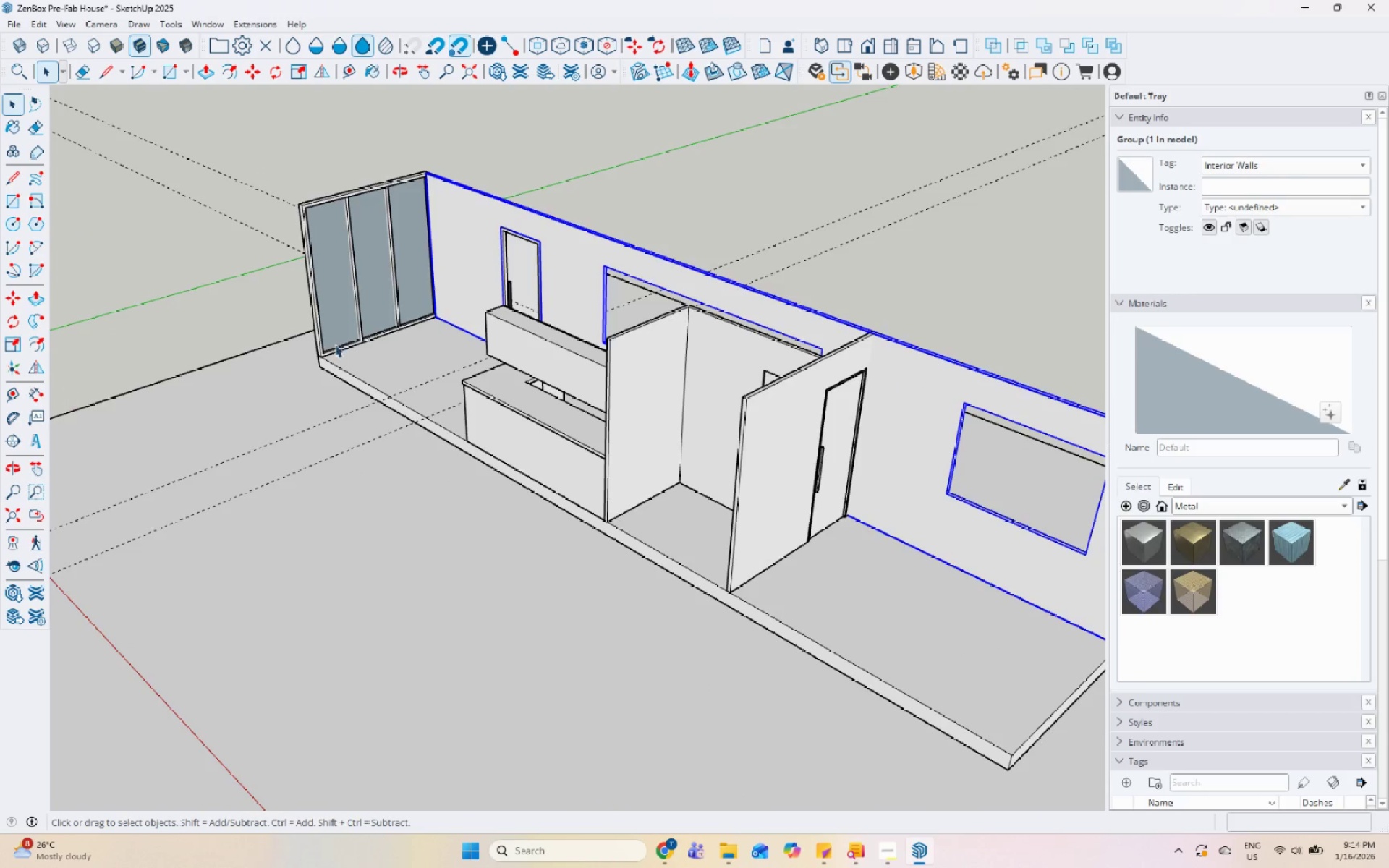 
scroll: coordinate [347, 367], scroll_direction: up, amount: 10.0
 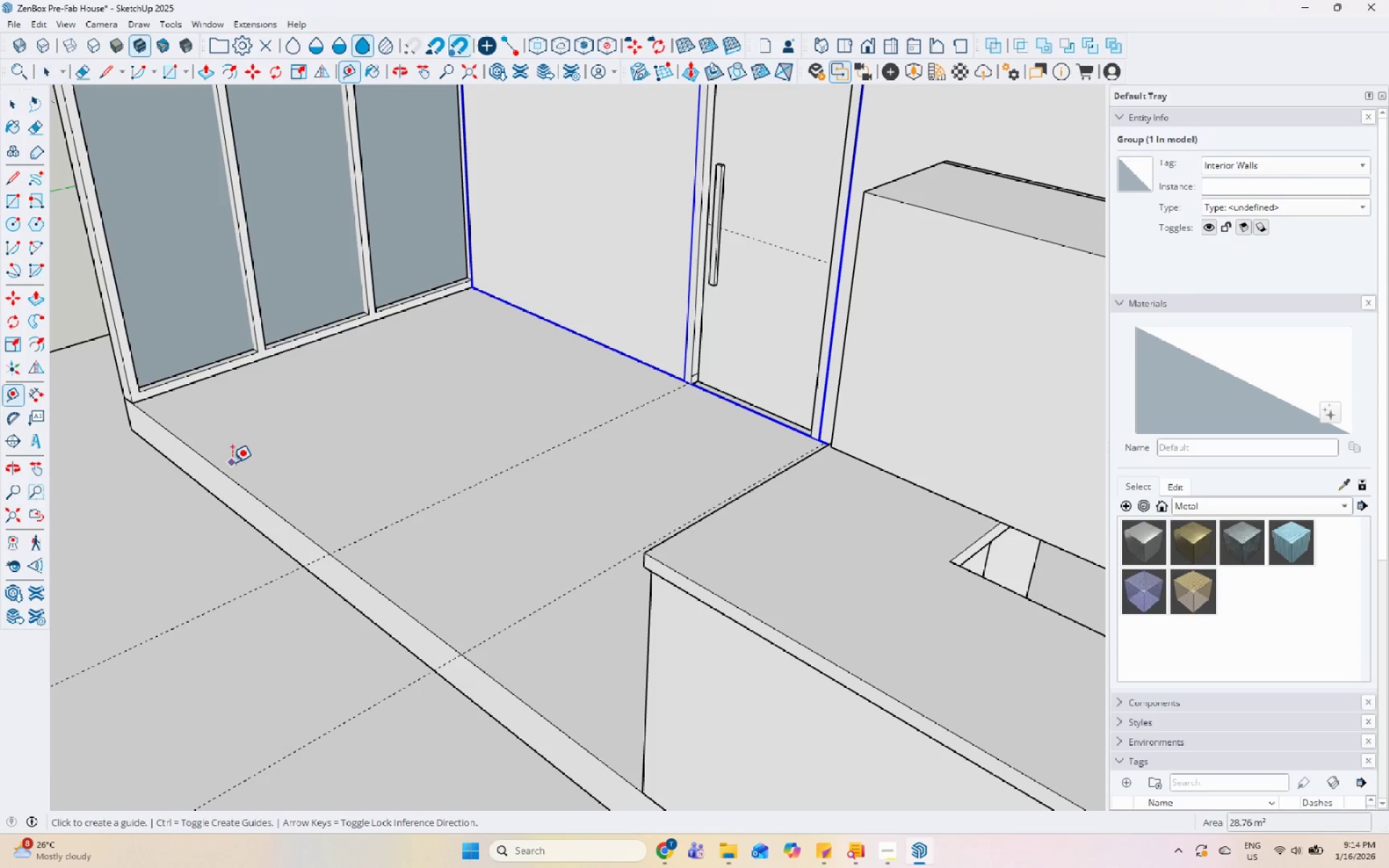 
left_click([221, 470])
 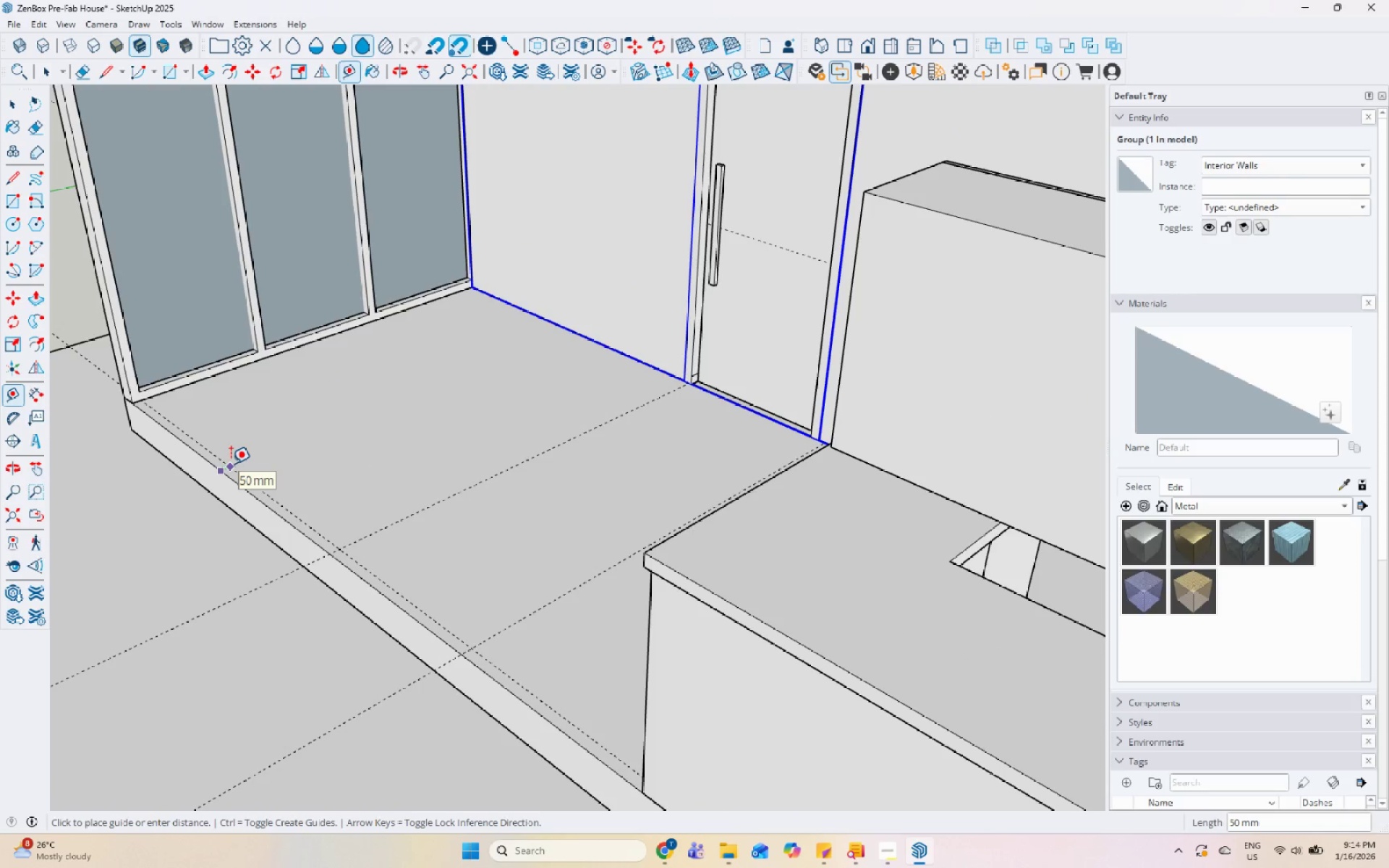 
left_click([231, 464])
 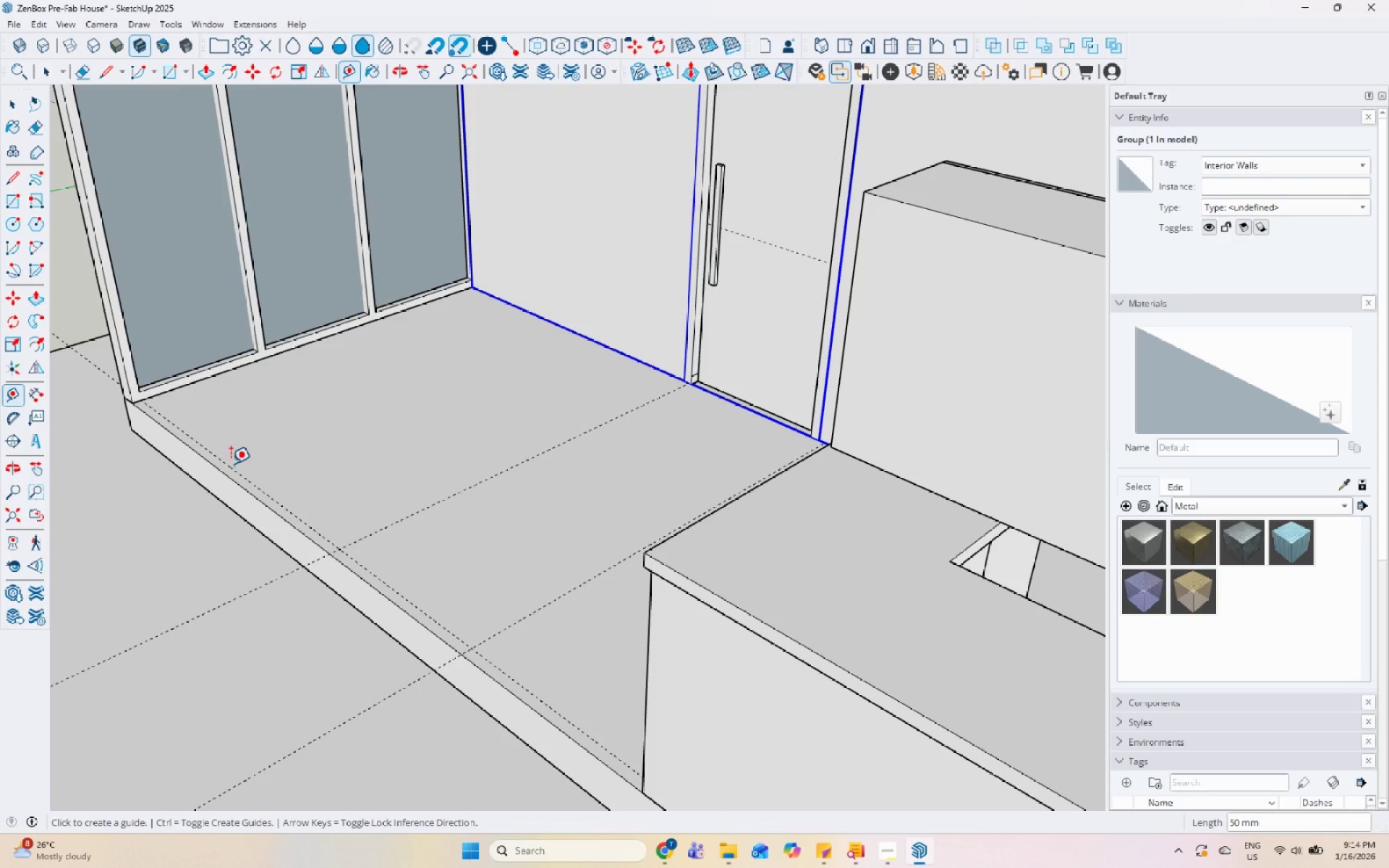 
key(Space)
 